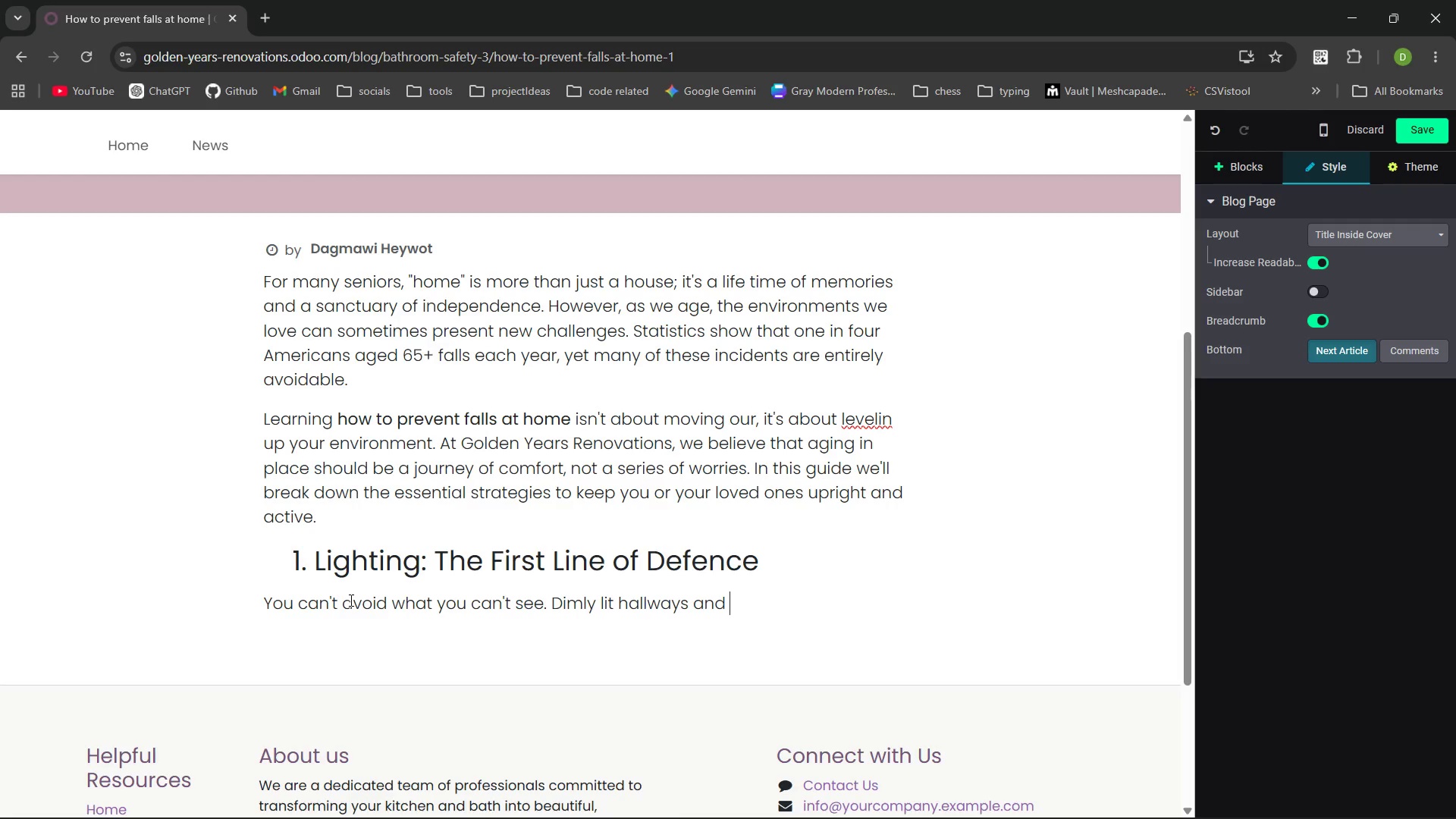 
 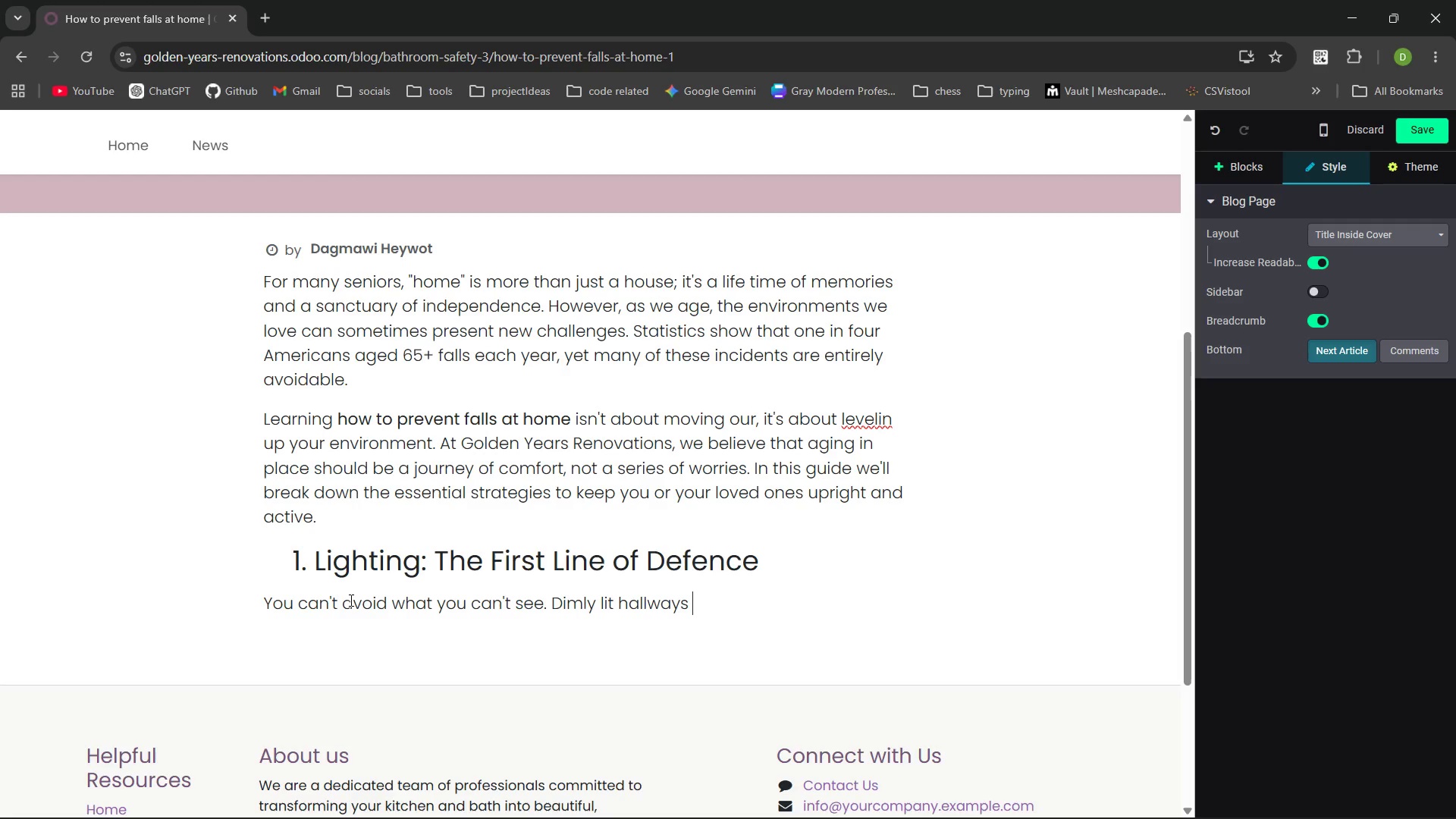 
key(Control+ControlLeft)
 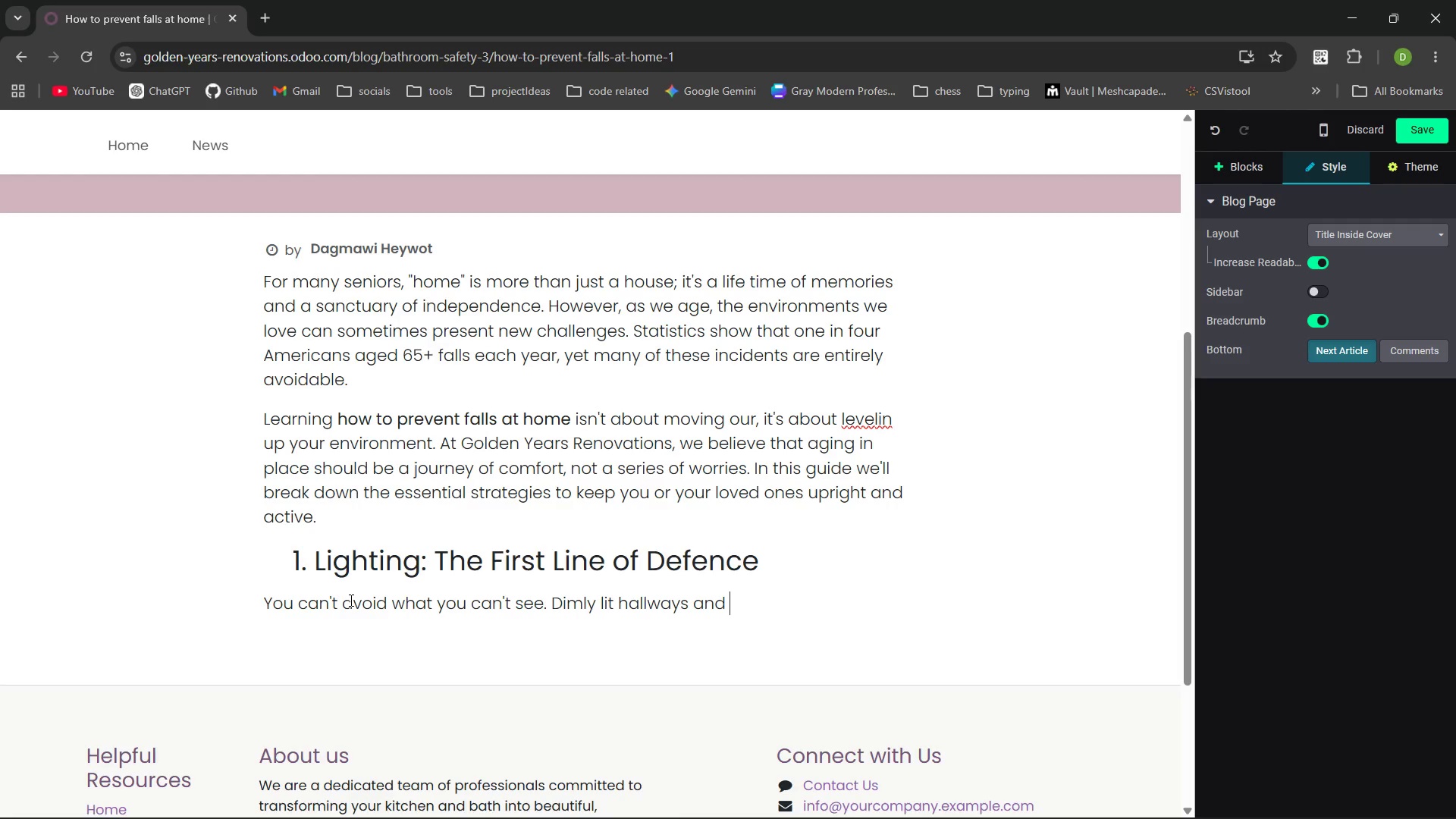 
key(Control+Backspace)
 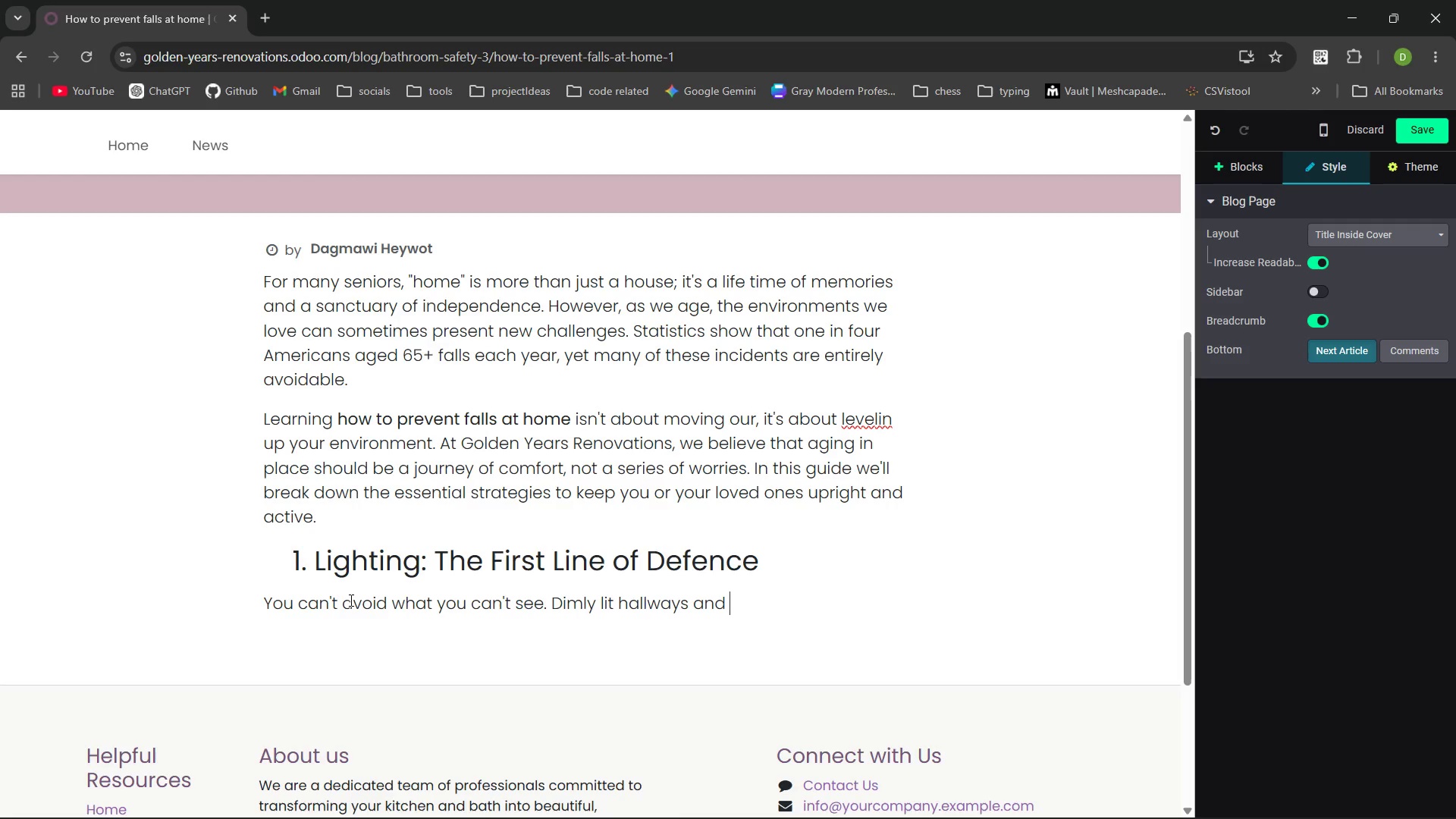 
type("z)
key(Backspace)
type(shadow zones" between room ar primarytriparea.)
 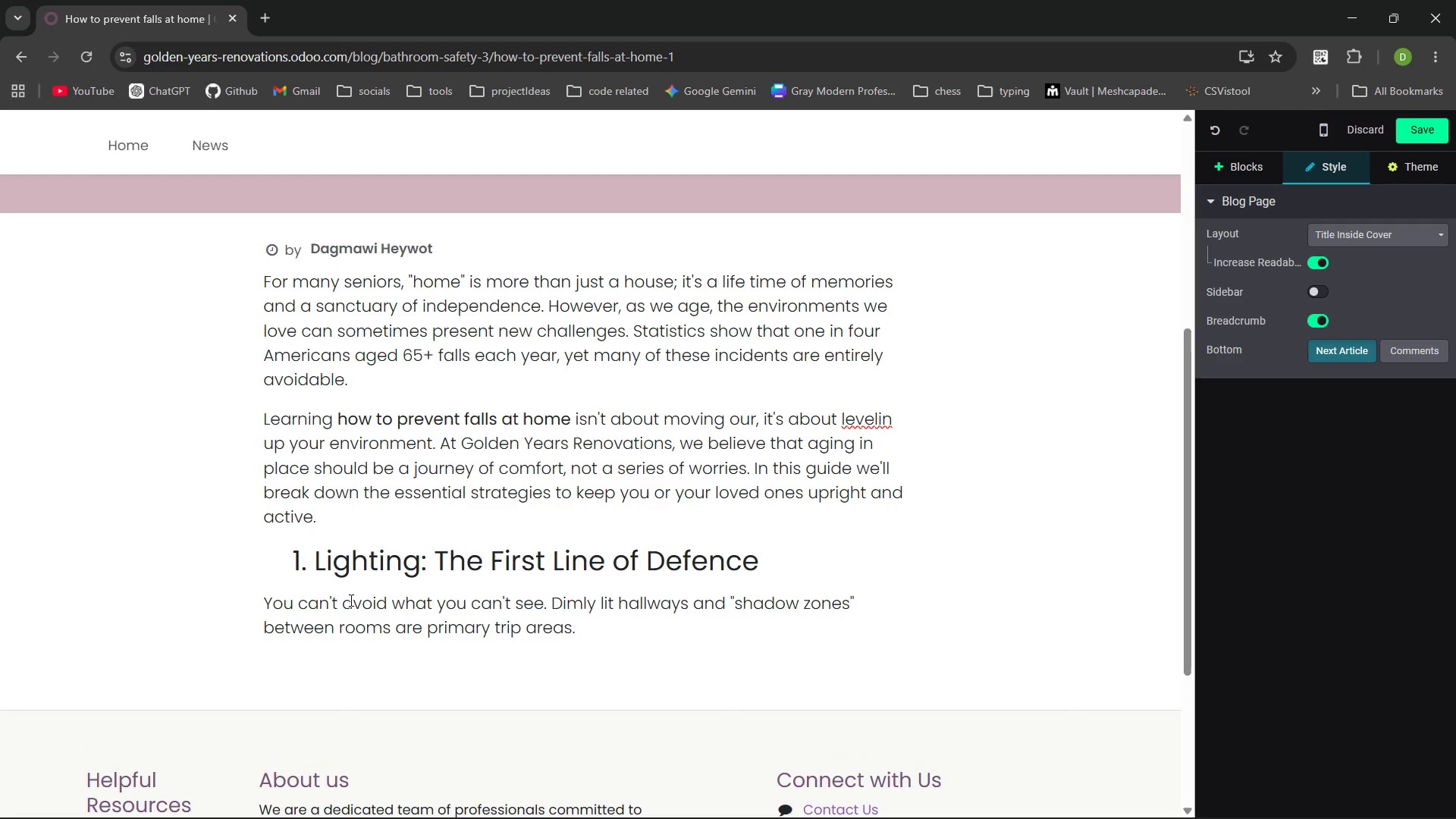 
key(Enter)
 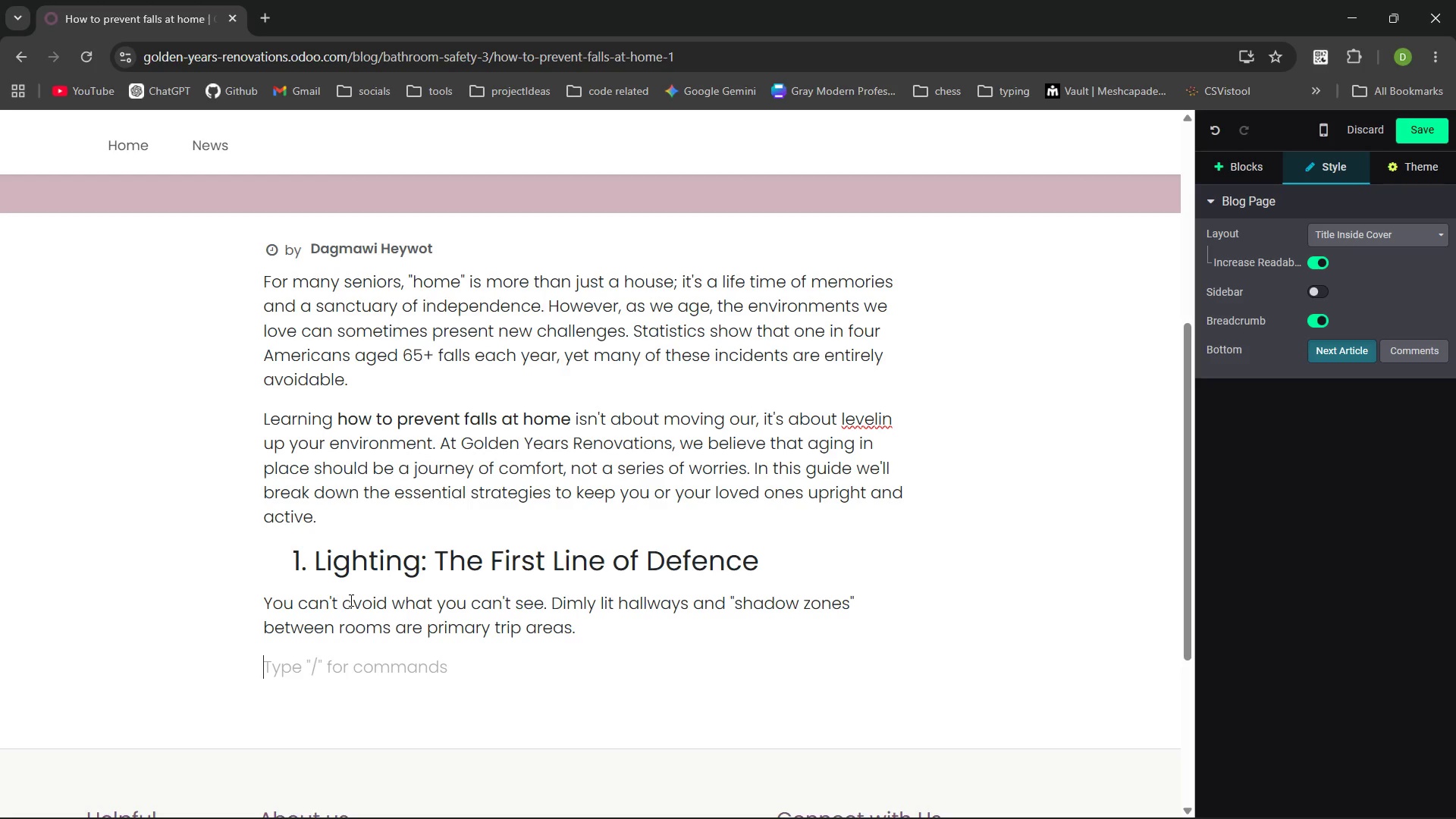 
type(* Upgrade to LEDs: Swap old bl)
key(Backspace)
type(ulps fo)
 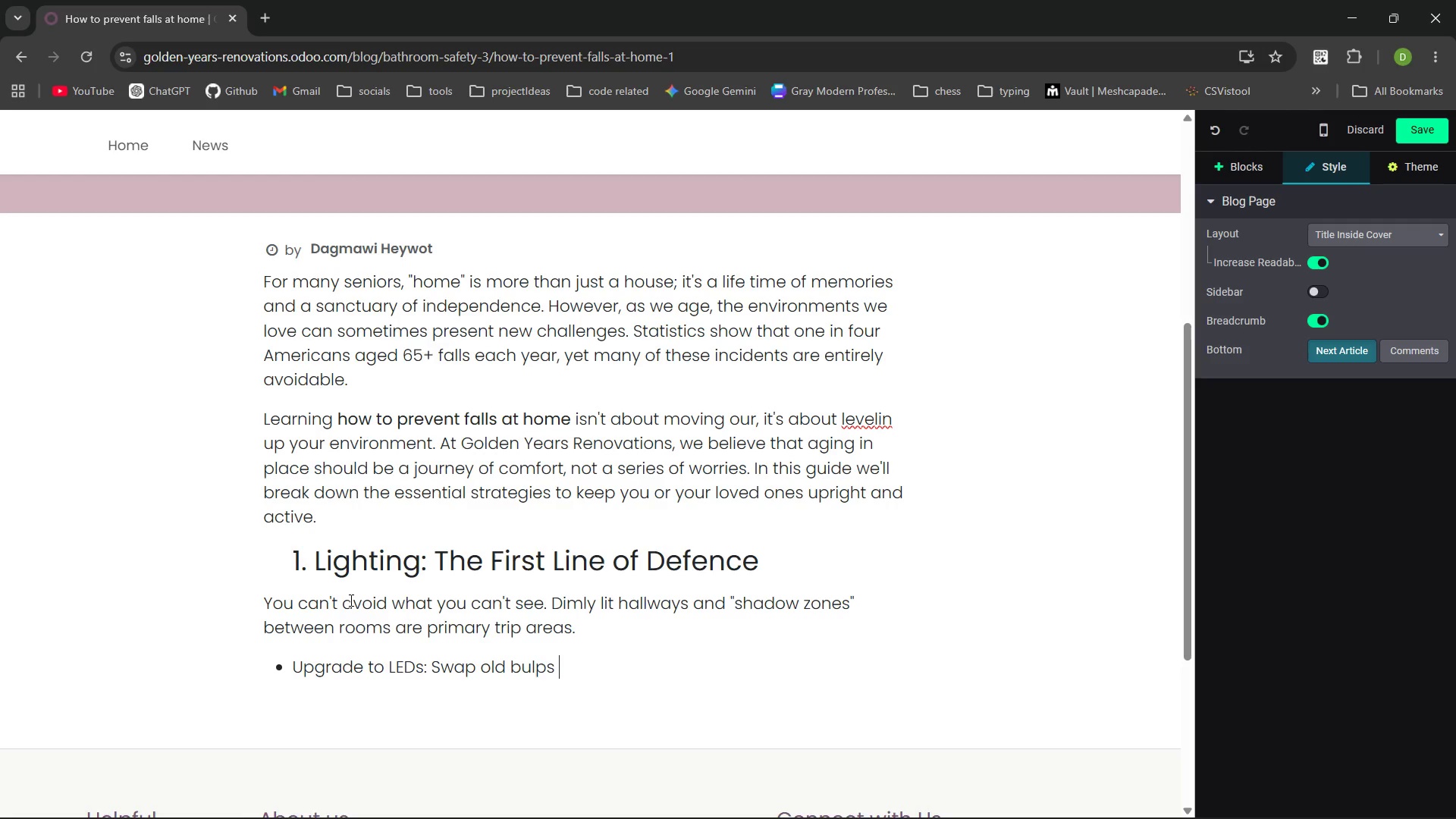 
key(Control+Backspace)
 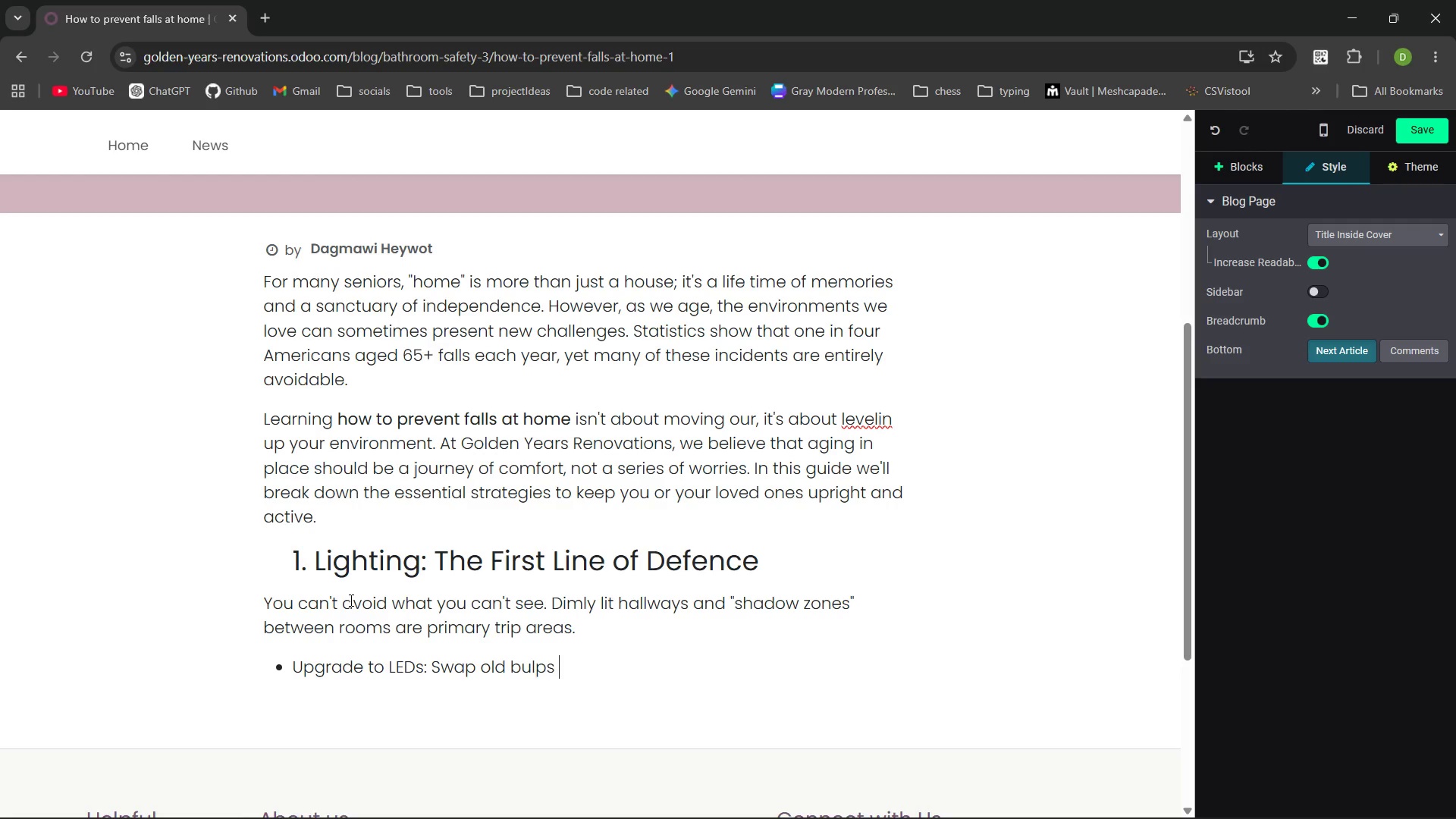 
key(Control+ControlLeft)
 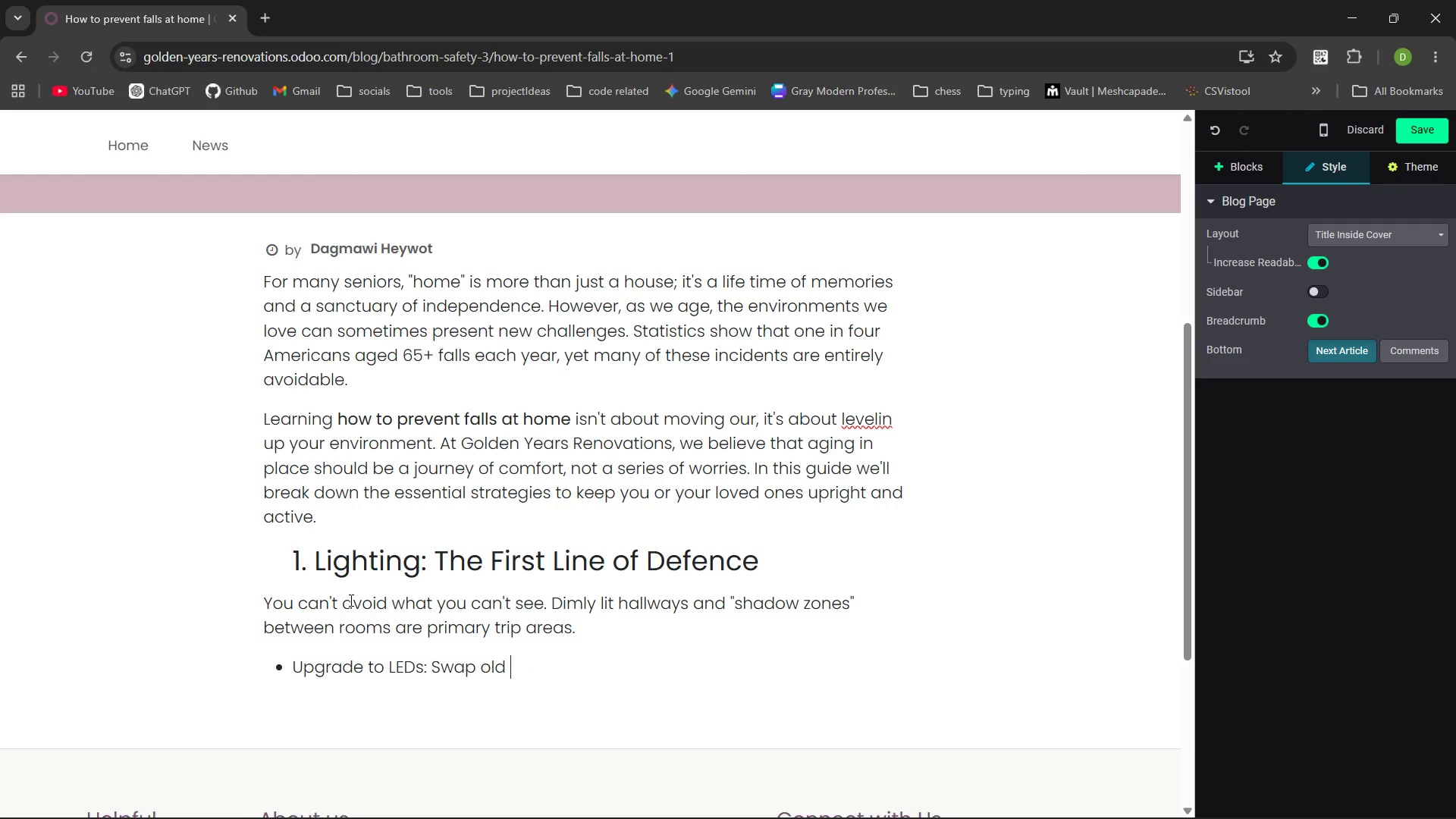 
key(Control+Backspace)
 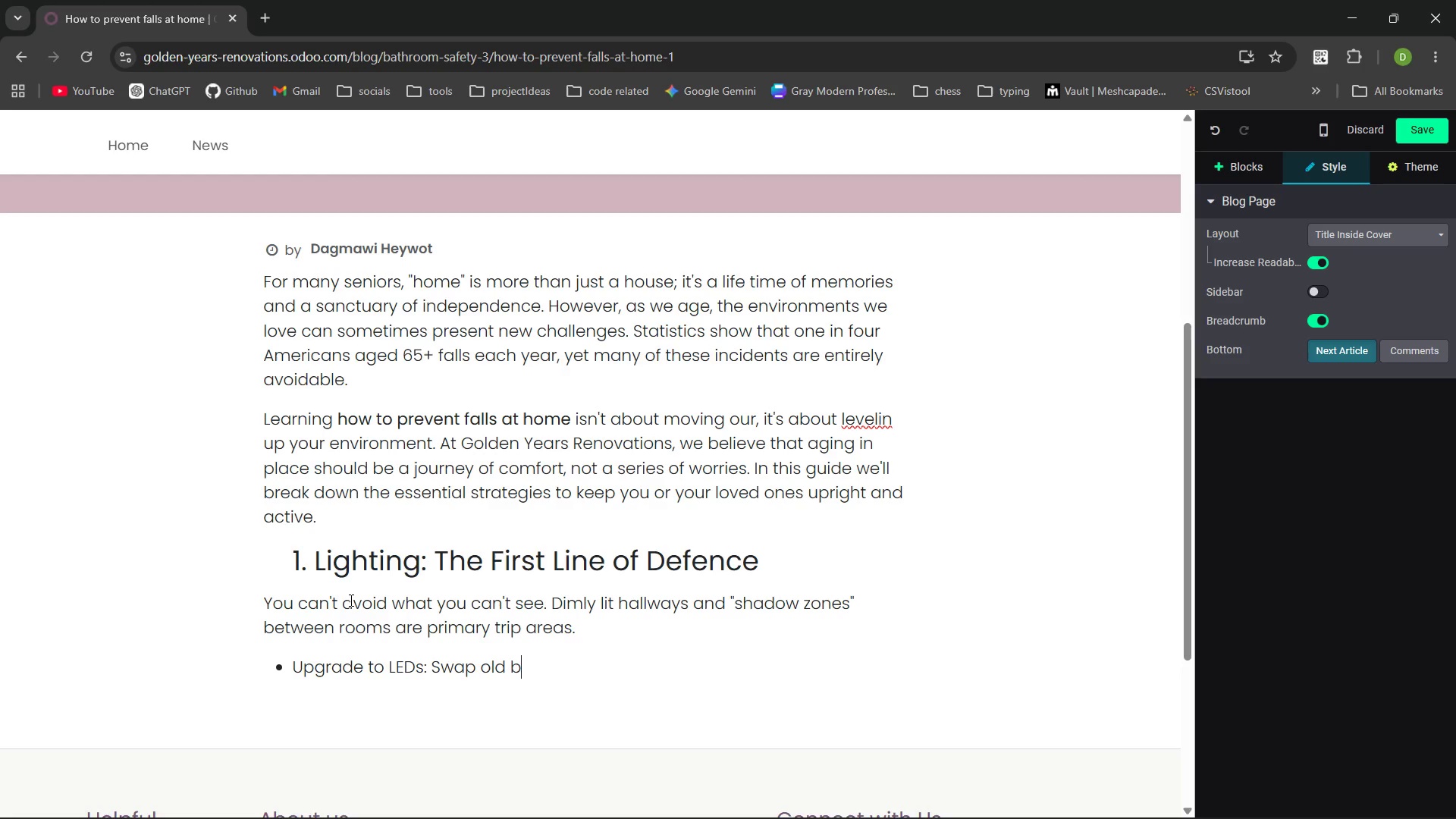 
type(bulbs for bright "daylight" LED bulbs to reduce eye strain)
 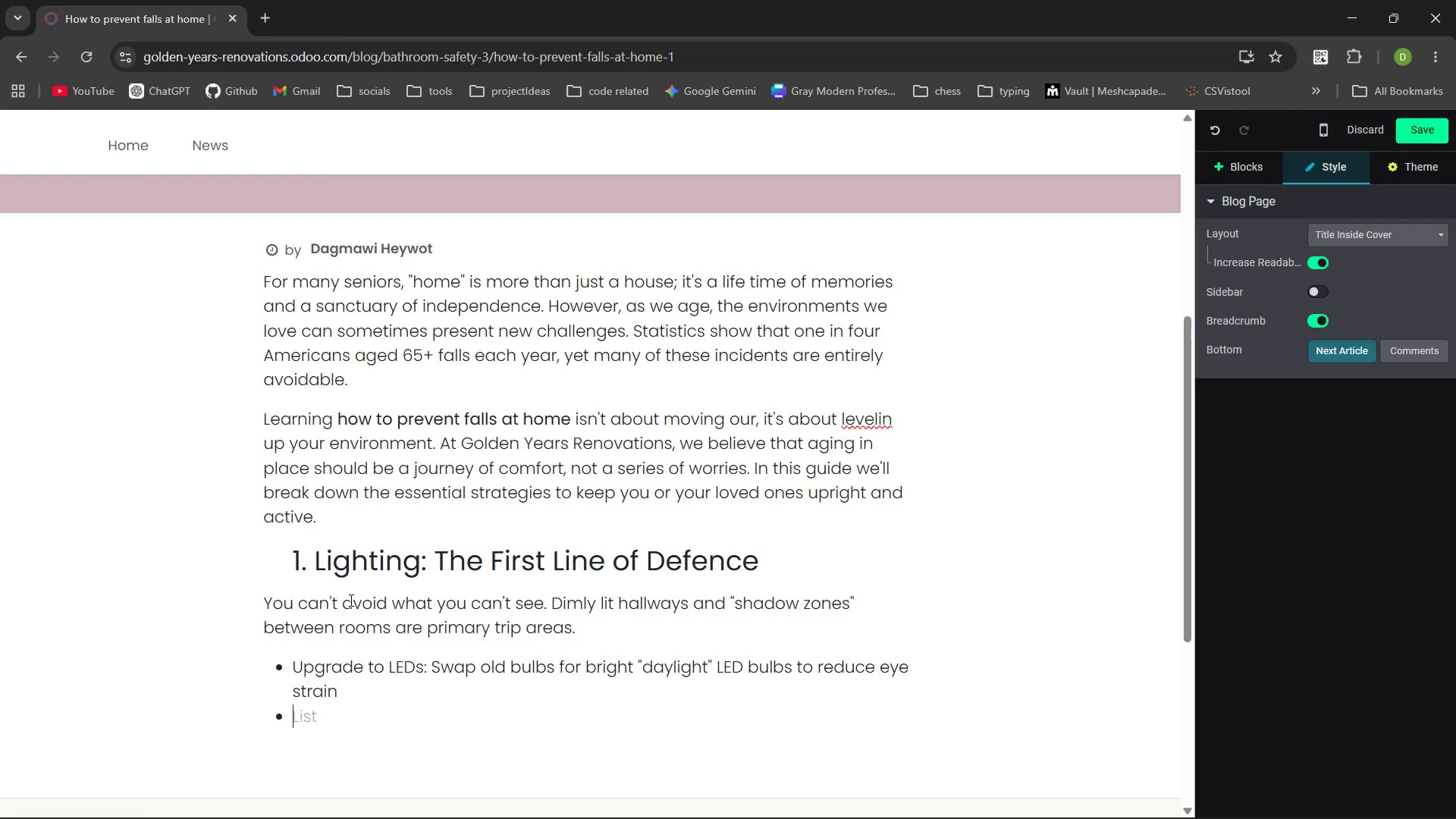 
 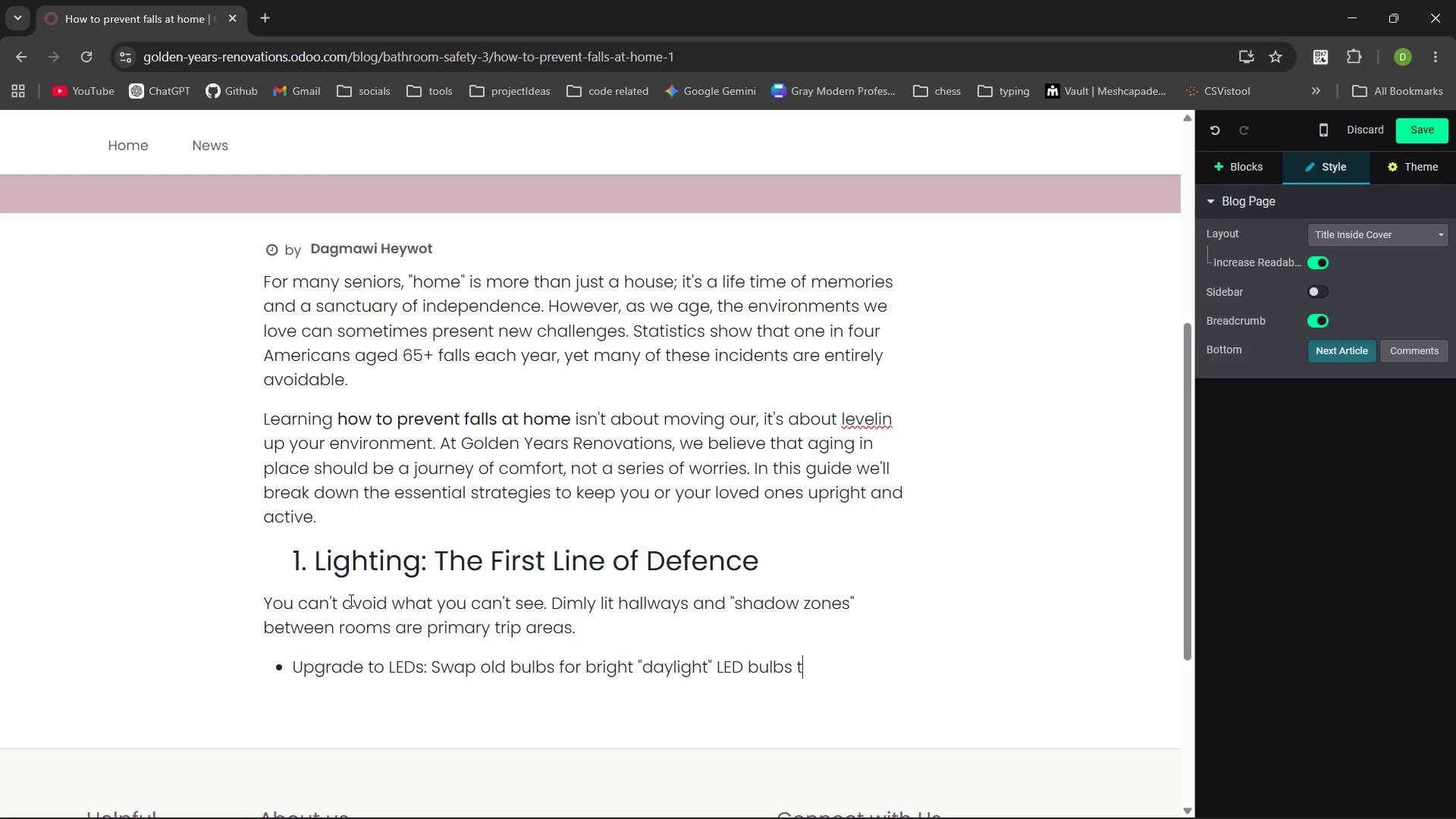 
key(Enter)
 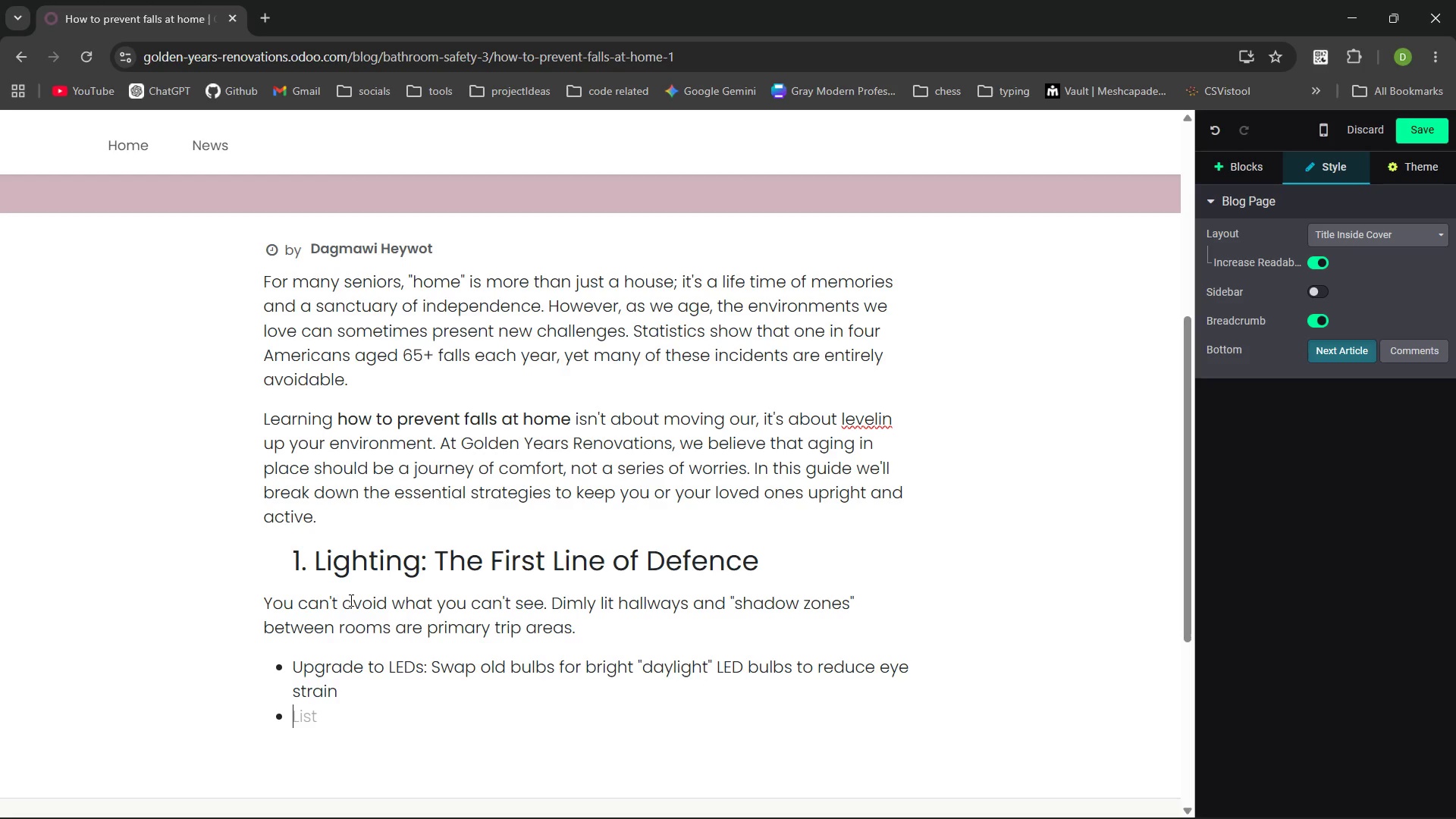 
key(Backspace)
 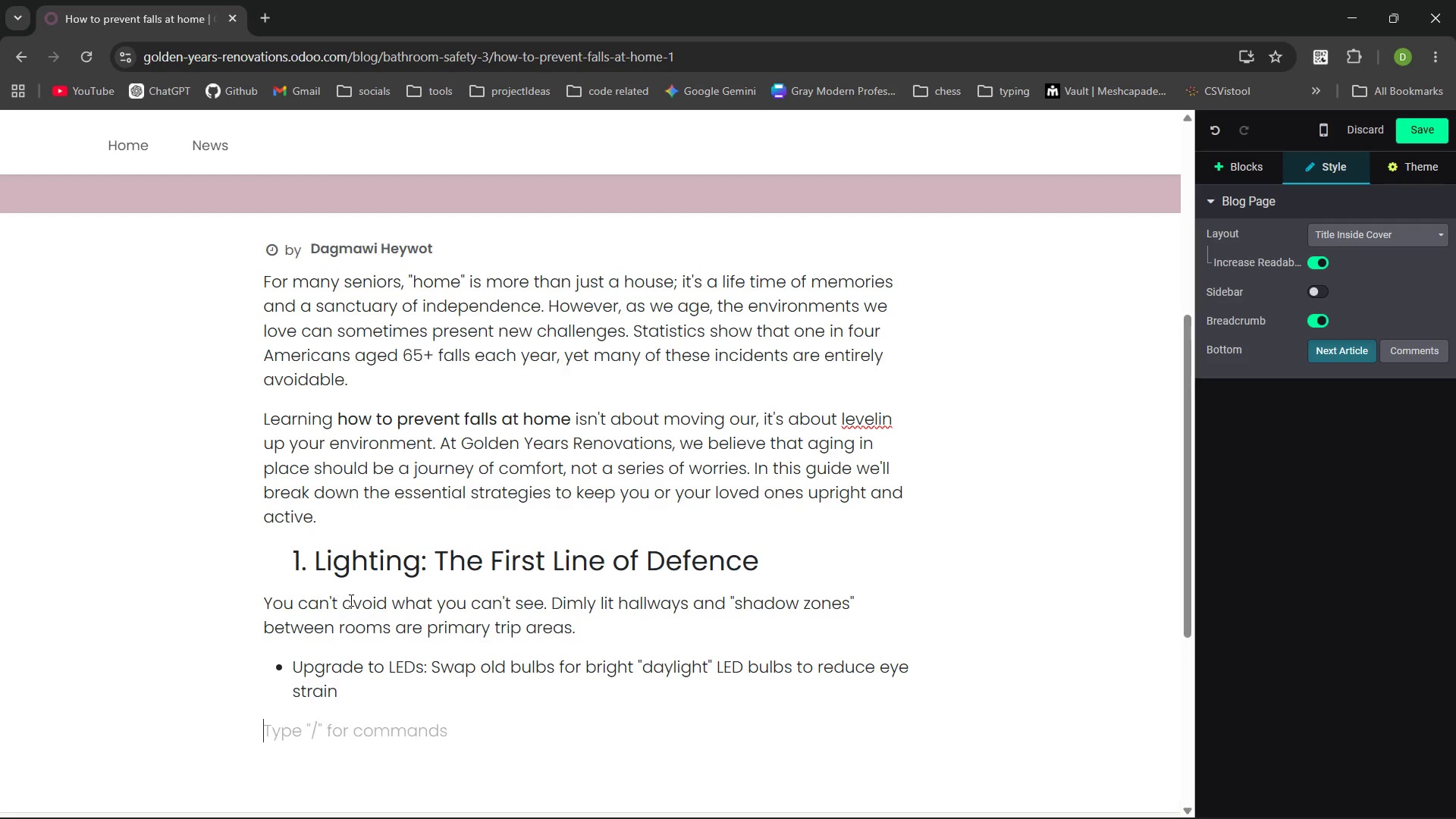 
key(Backspace)
 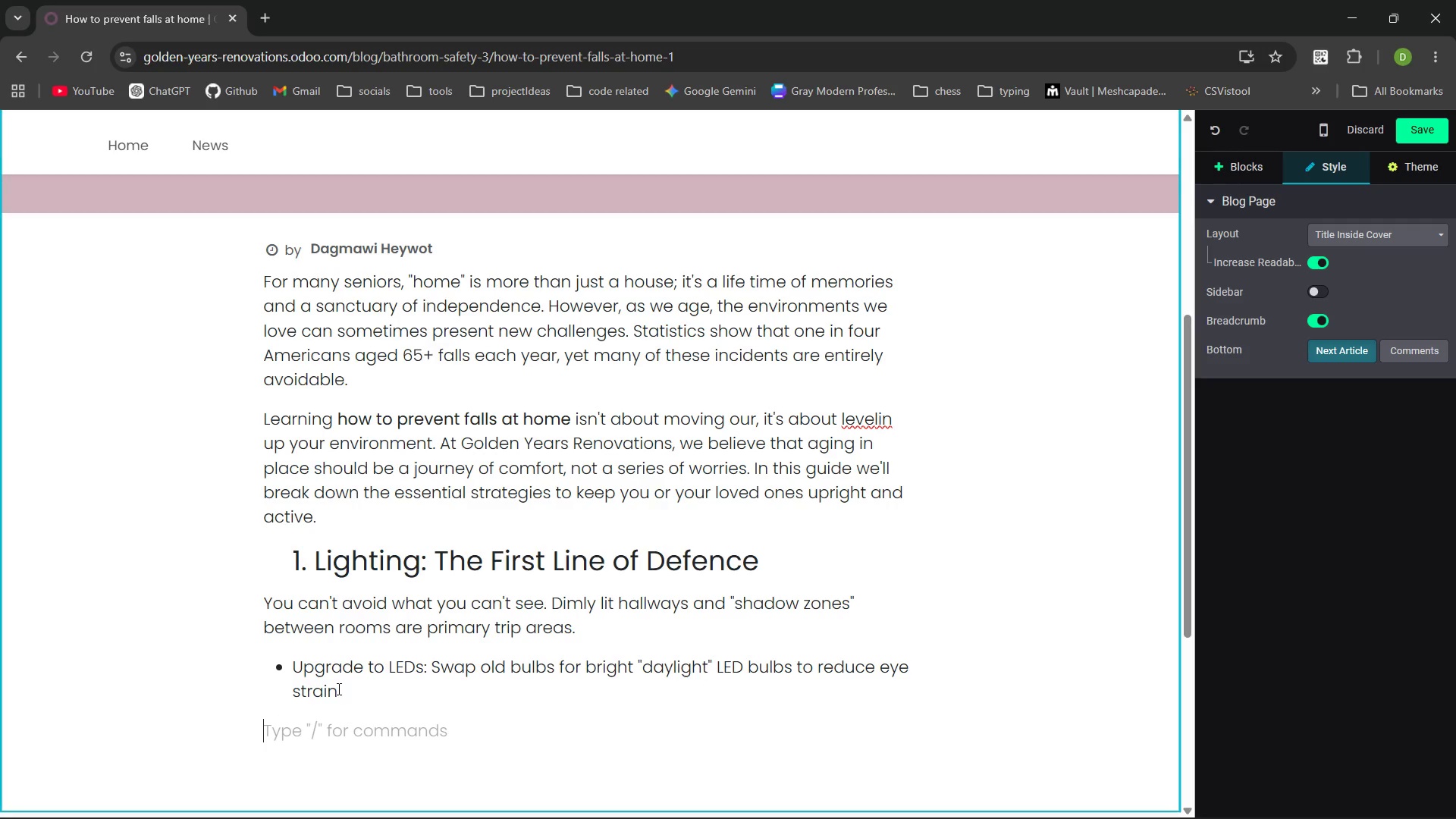 
left_click([338, 689])
 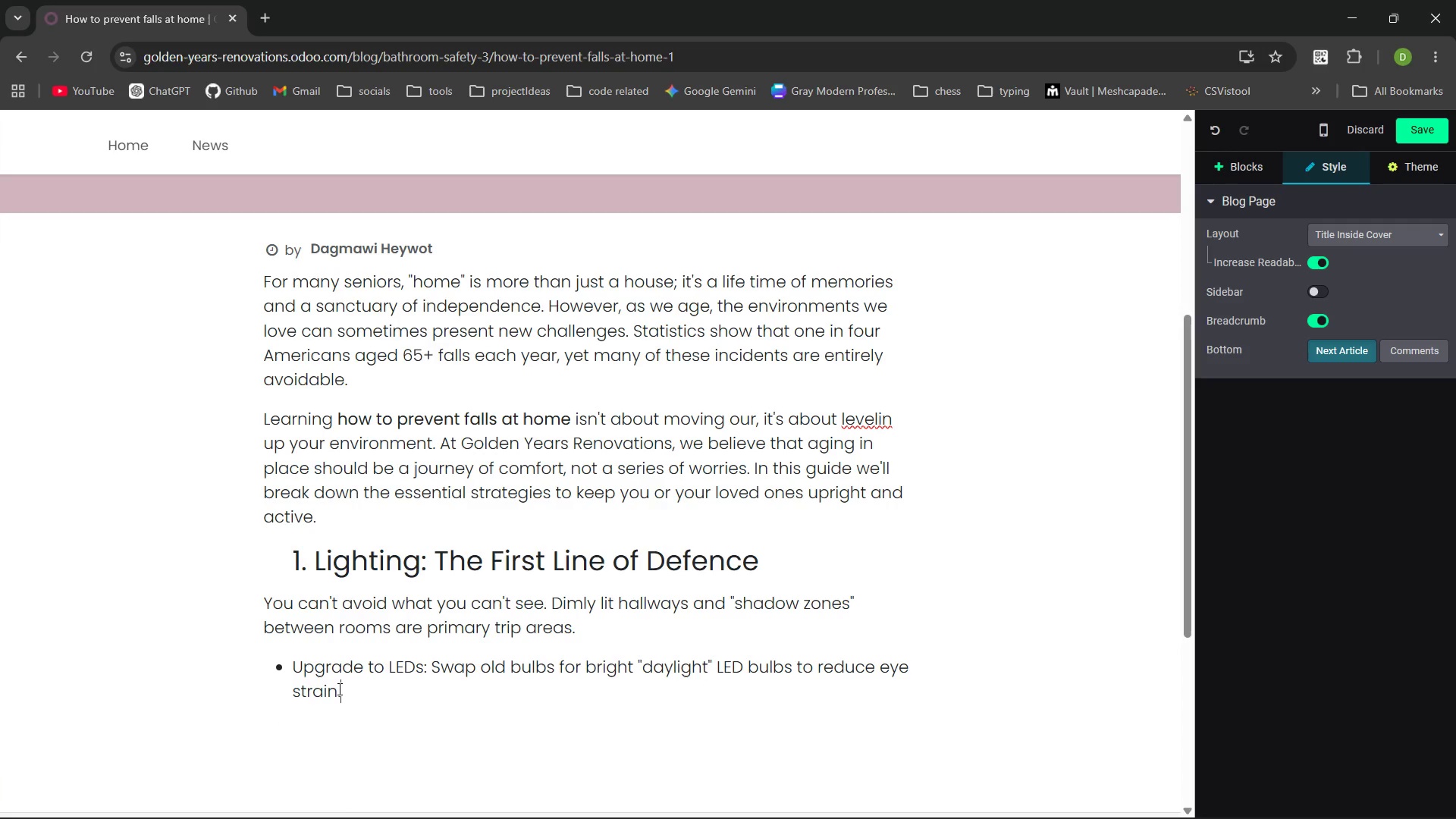 
key(Period)
 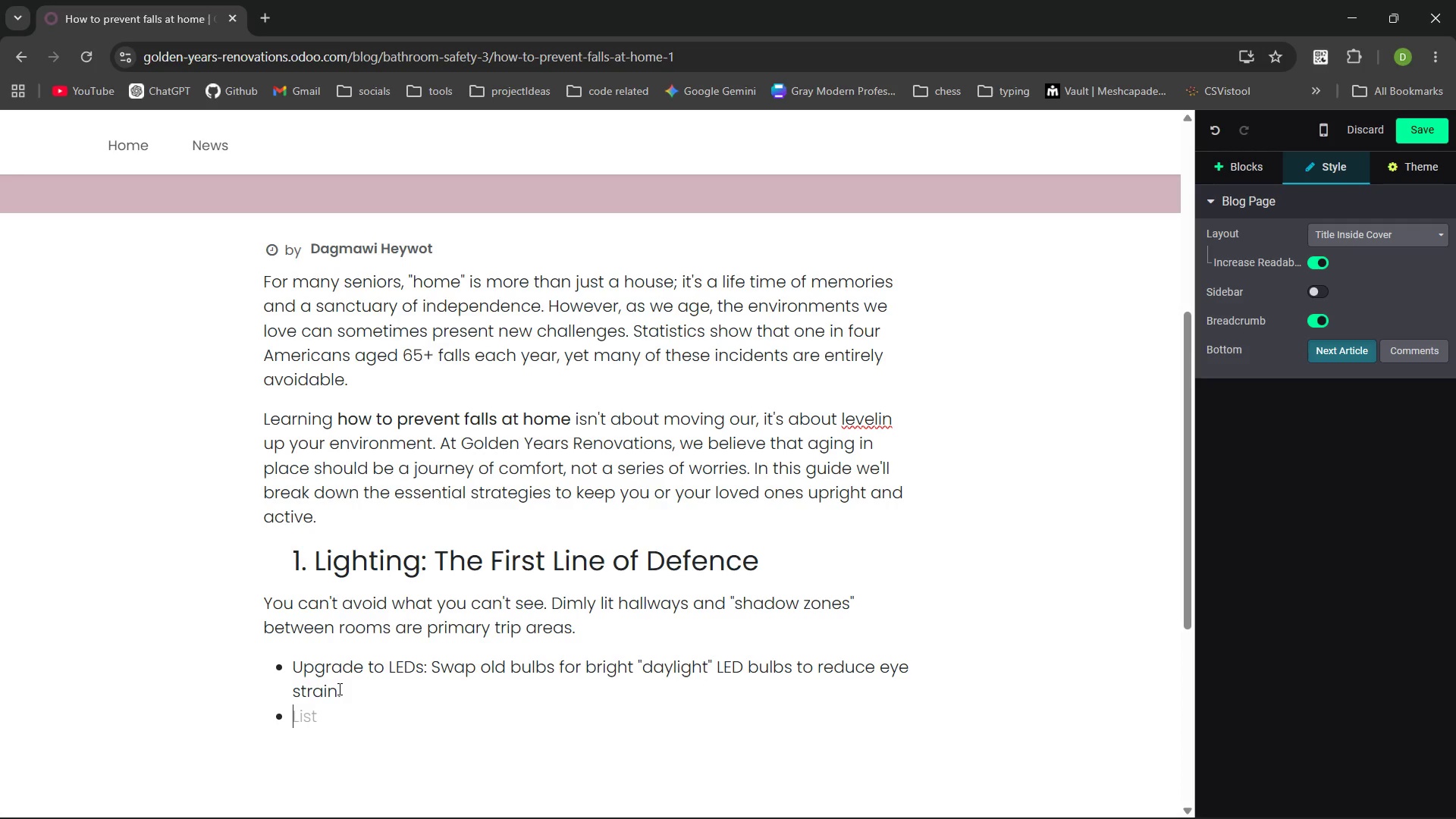 
key(Enter)
 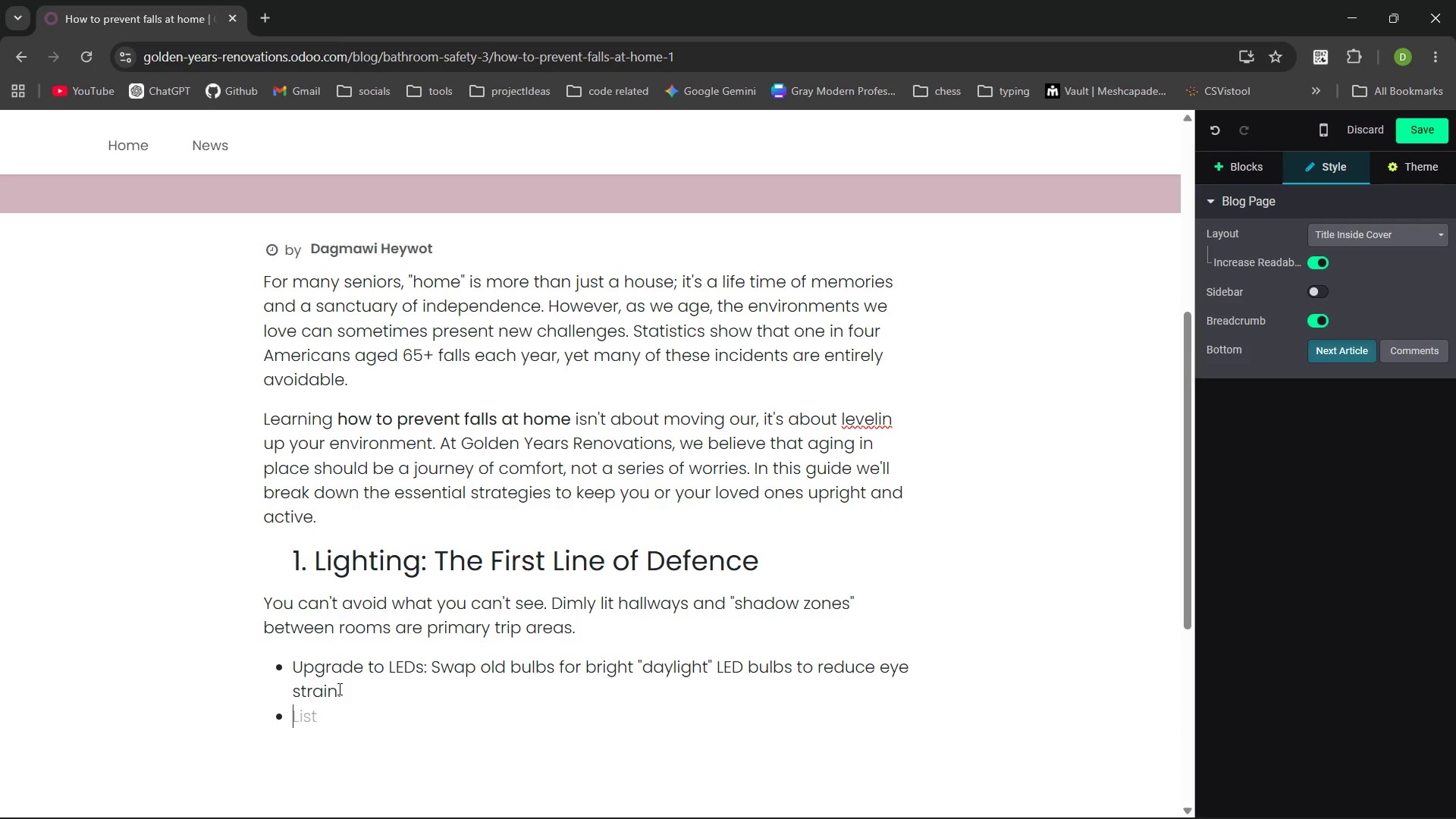 
type(NightlIgh)
key(Backspace)
key(Backspace)
key(Backspace)
key(Backspace)
type(lgi)
key(Backspace)
key(Backspace)
type(ight Integration )
key(Backspace)
type(: Instll)
key(Backspace)
key(Backspace)
type(all motion sesig nightlights alson )
 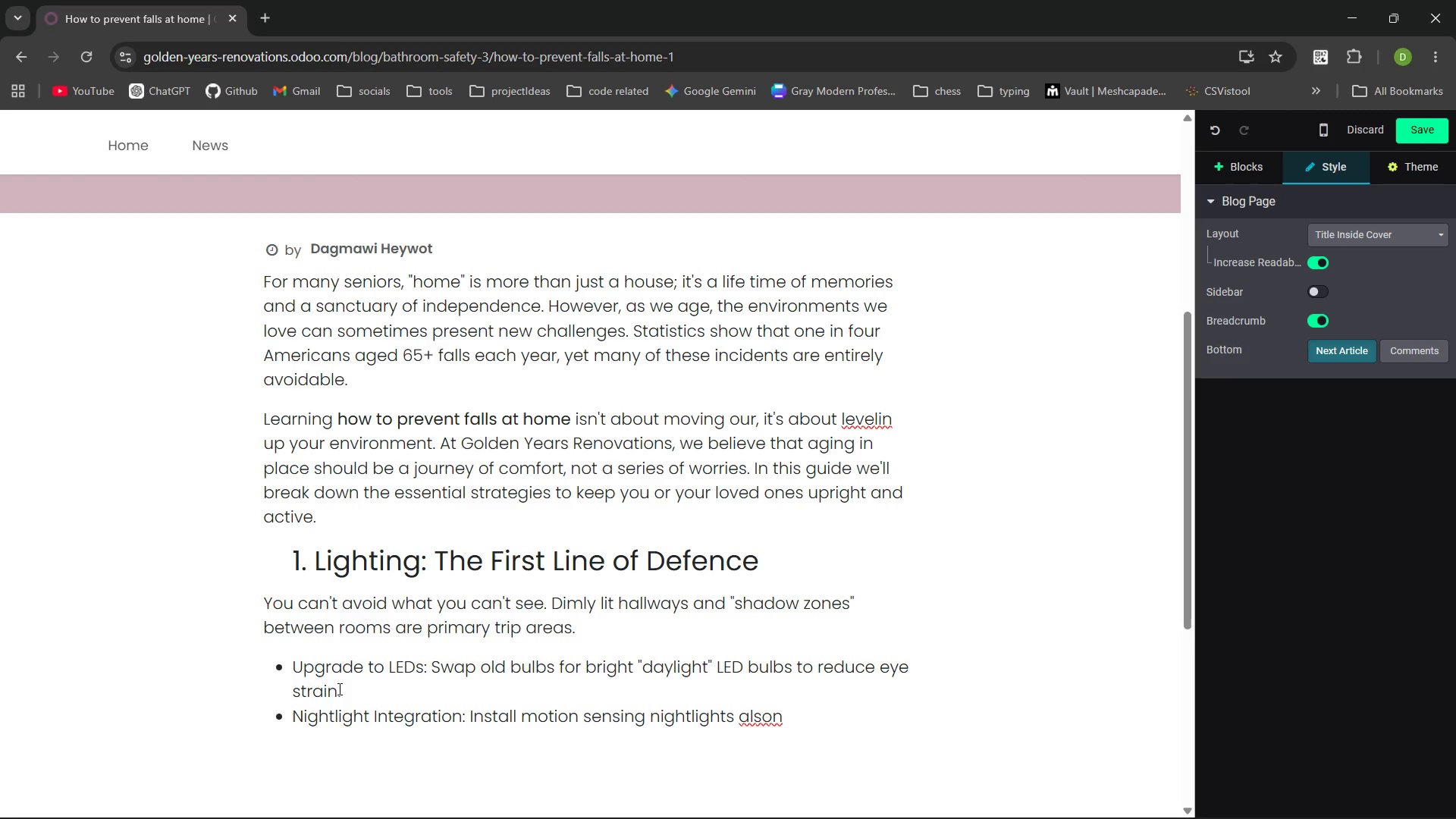 
key(Control+ControlLeft)
 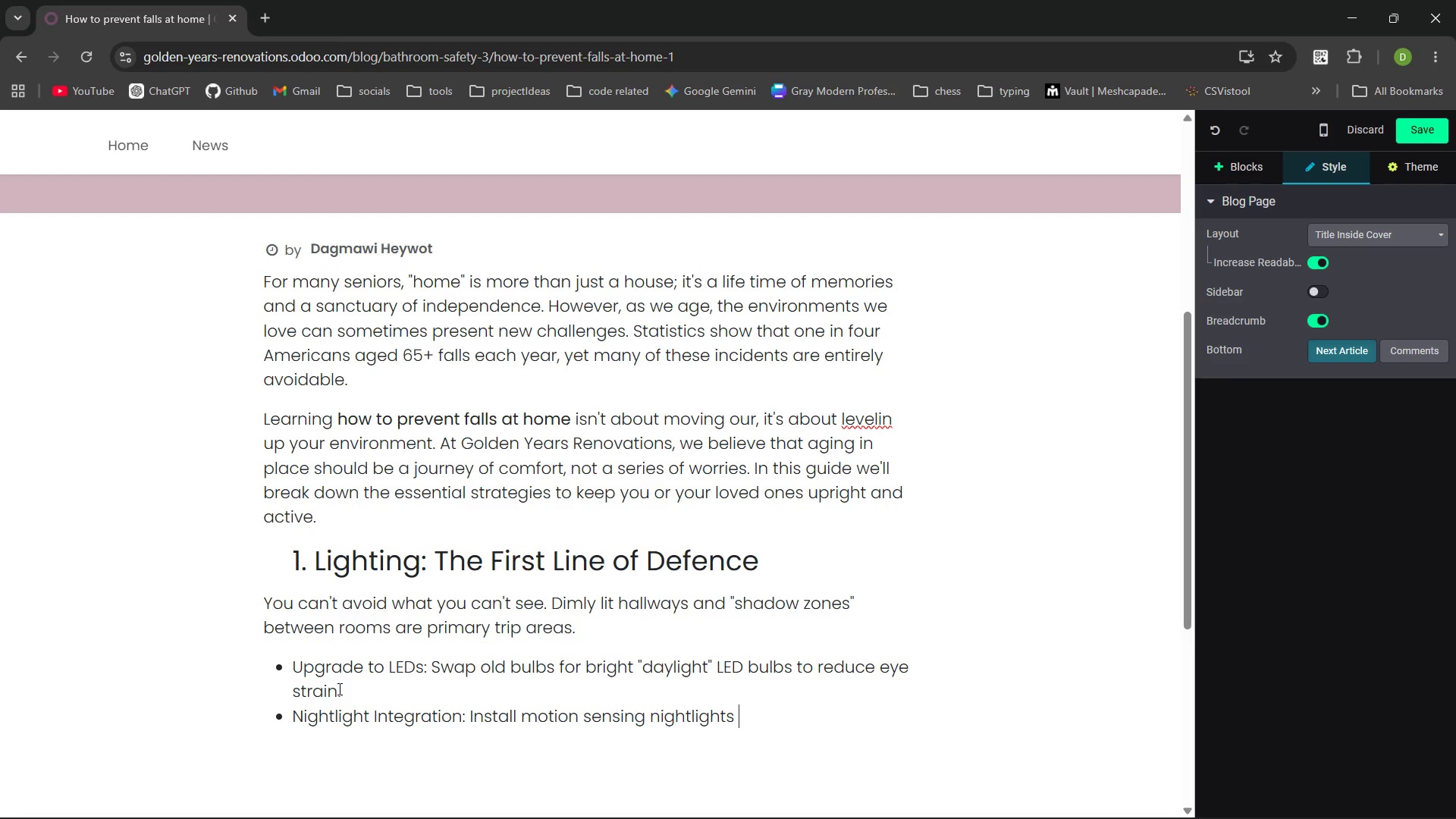 
key(Control+Backspace)
 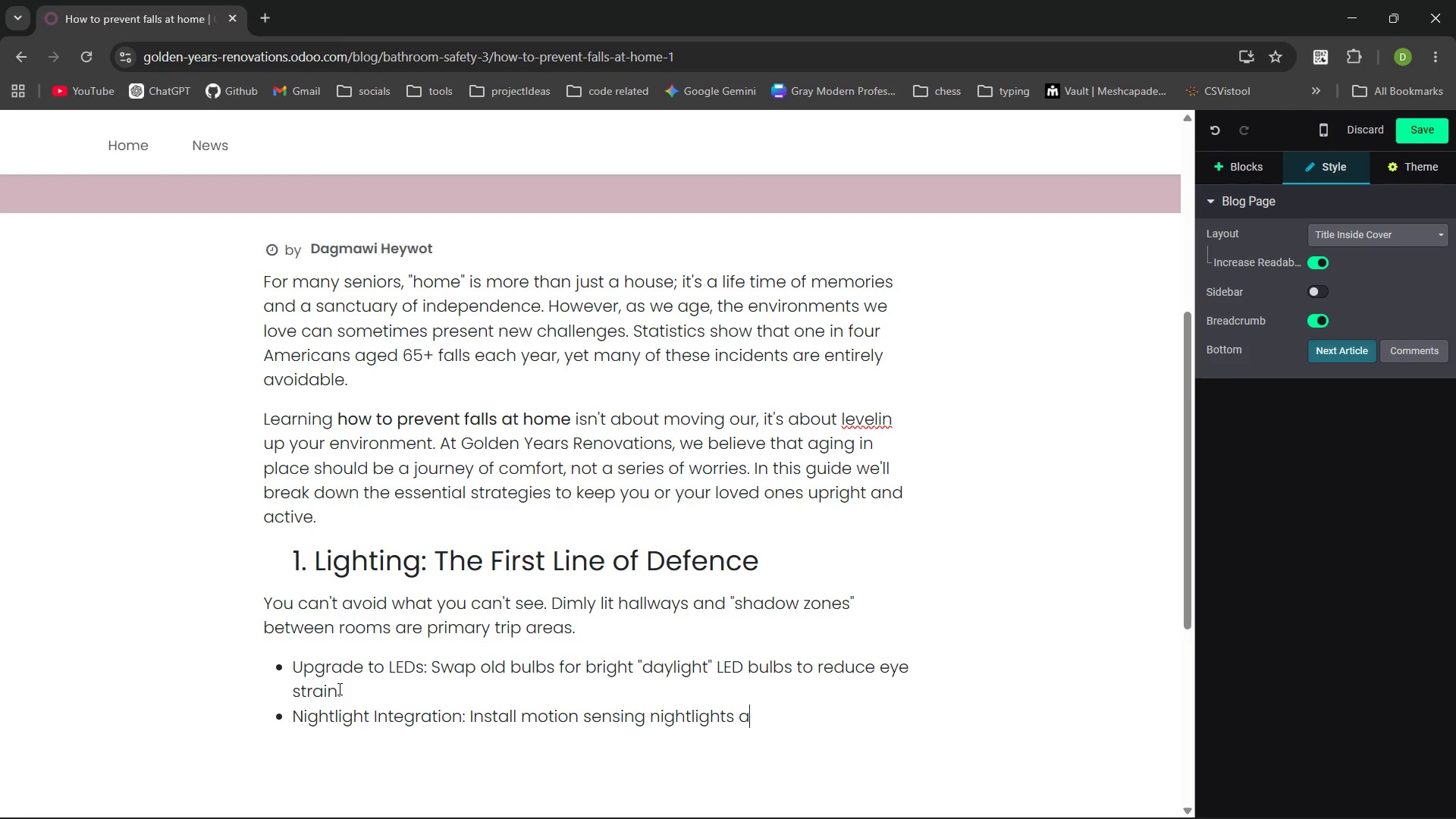 
type(along the b)
key(Backspace)
type(path fom bedroom to the bath )
key(Backspace)
type(room.)
 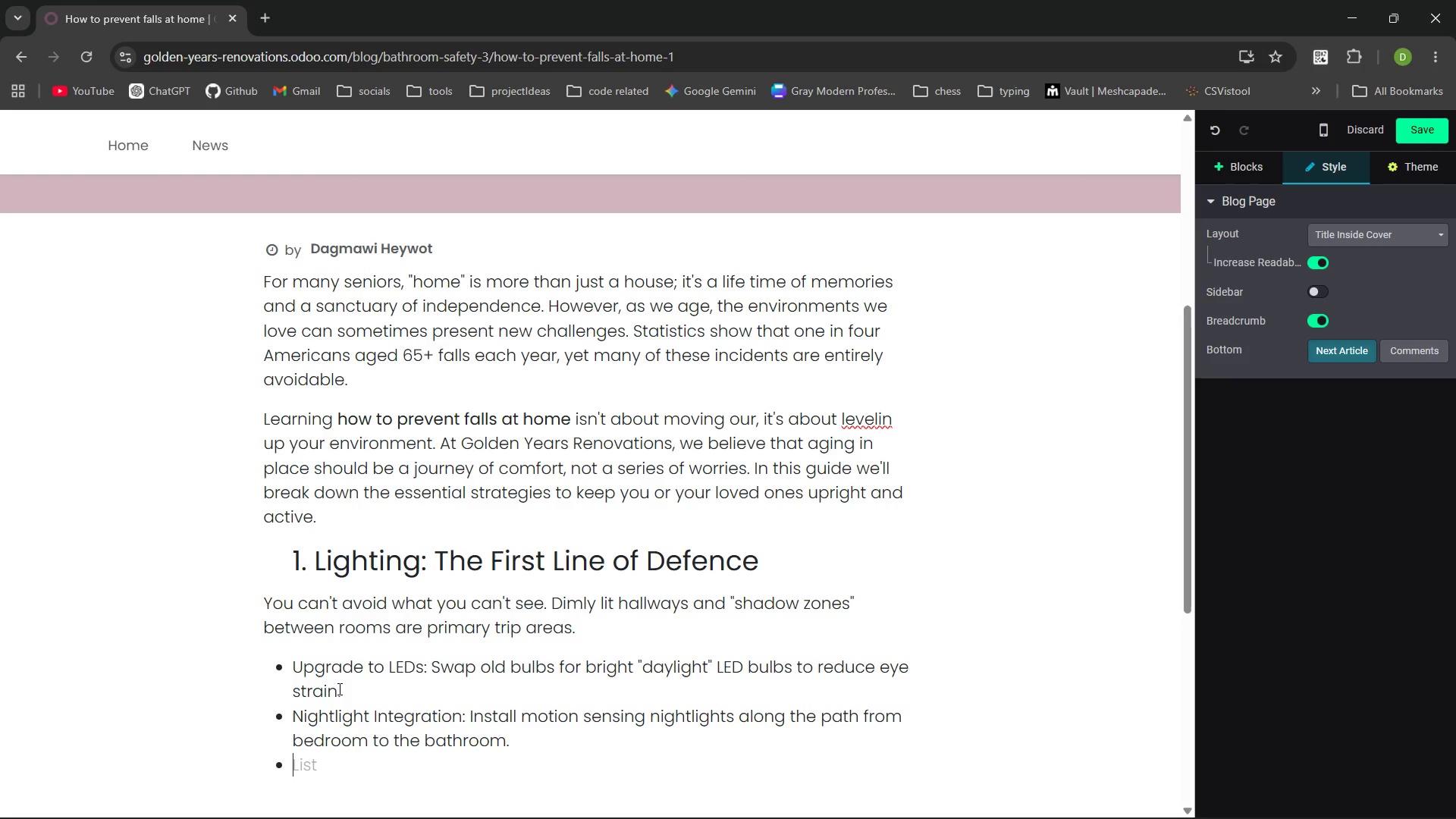 
key(Enter)
 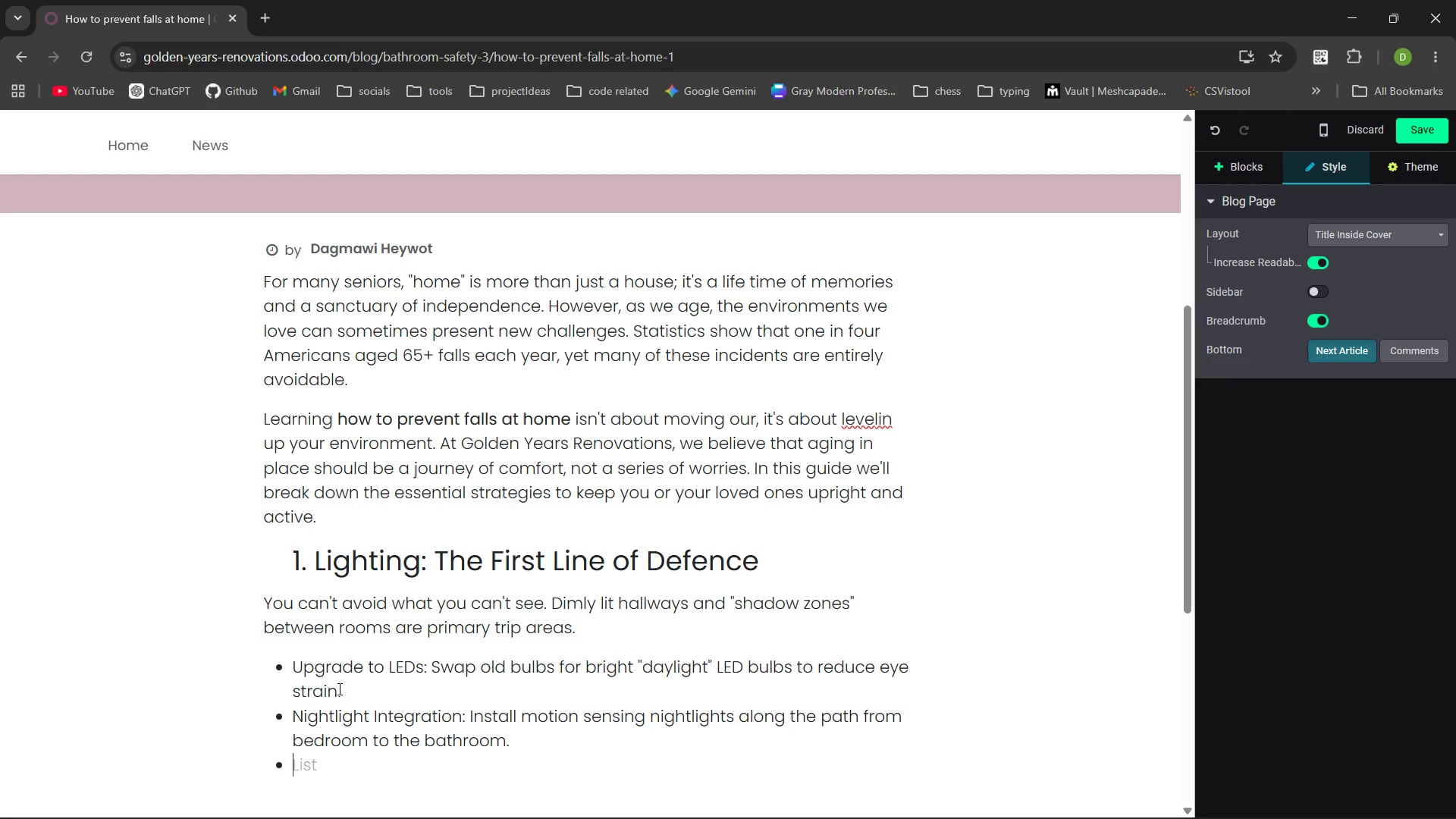 
type(Switch a)
key(Backspace)
type(ACCESsibility )
key(Backspace)
type(: Enu)
key(Backspace)
type(sure light switches are both the top and bottom of starirs )
key(Backspace)
 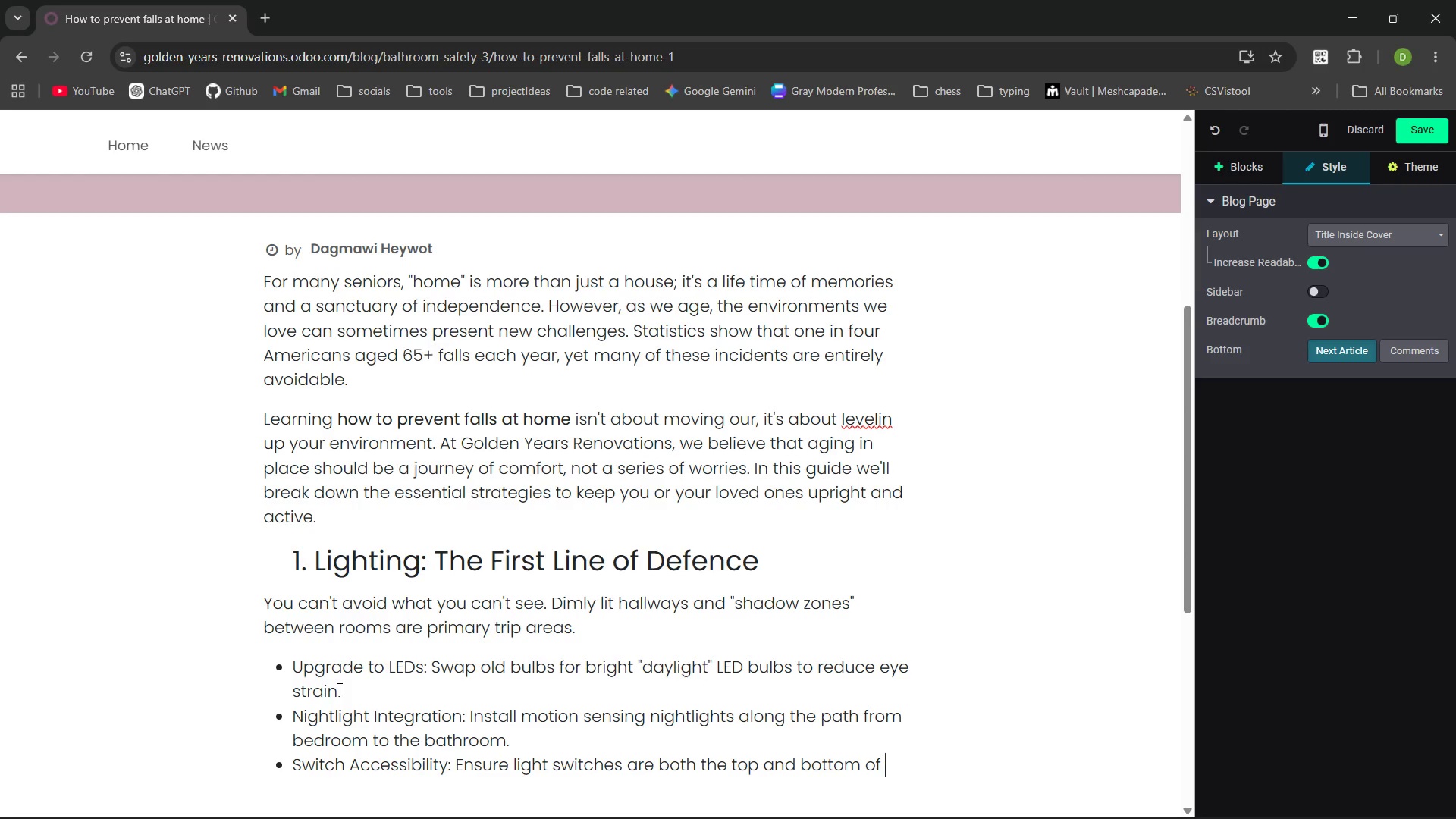 
 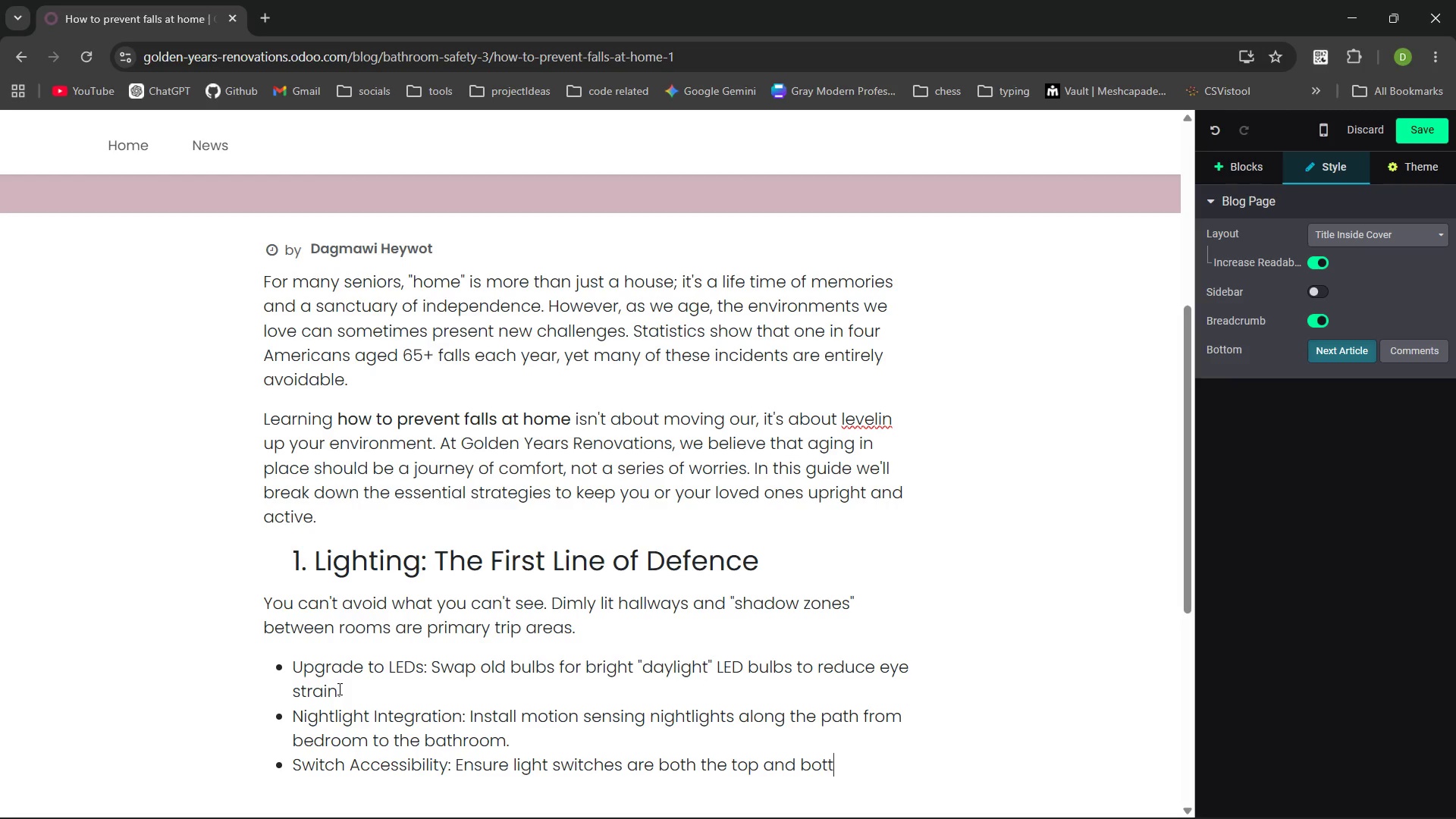 
key(Control+ControlLeft)
 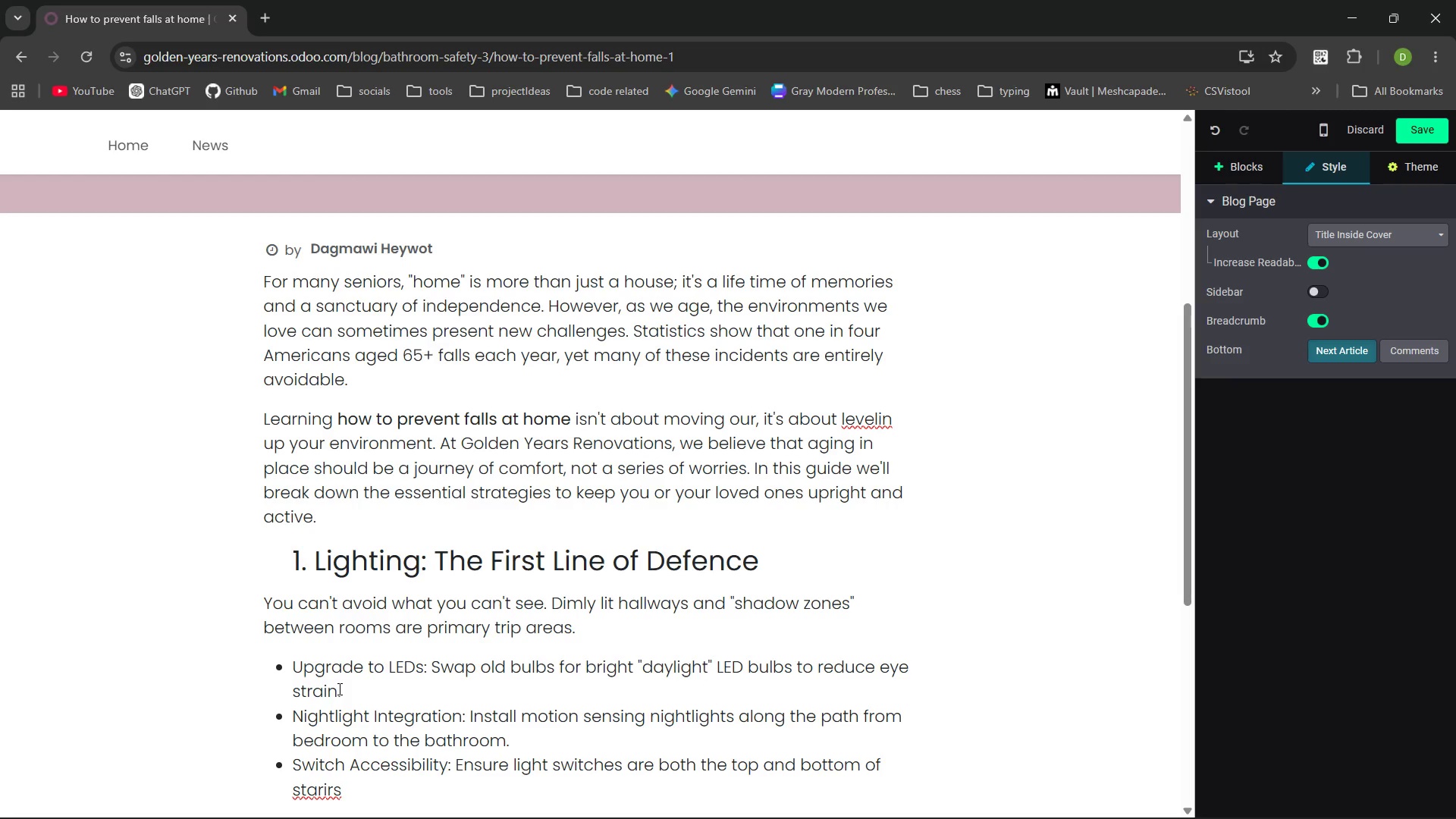 
key(Control+ControlLeft)
 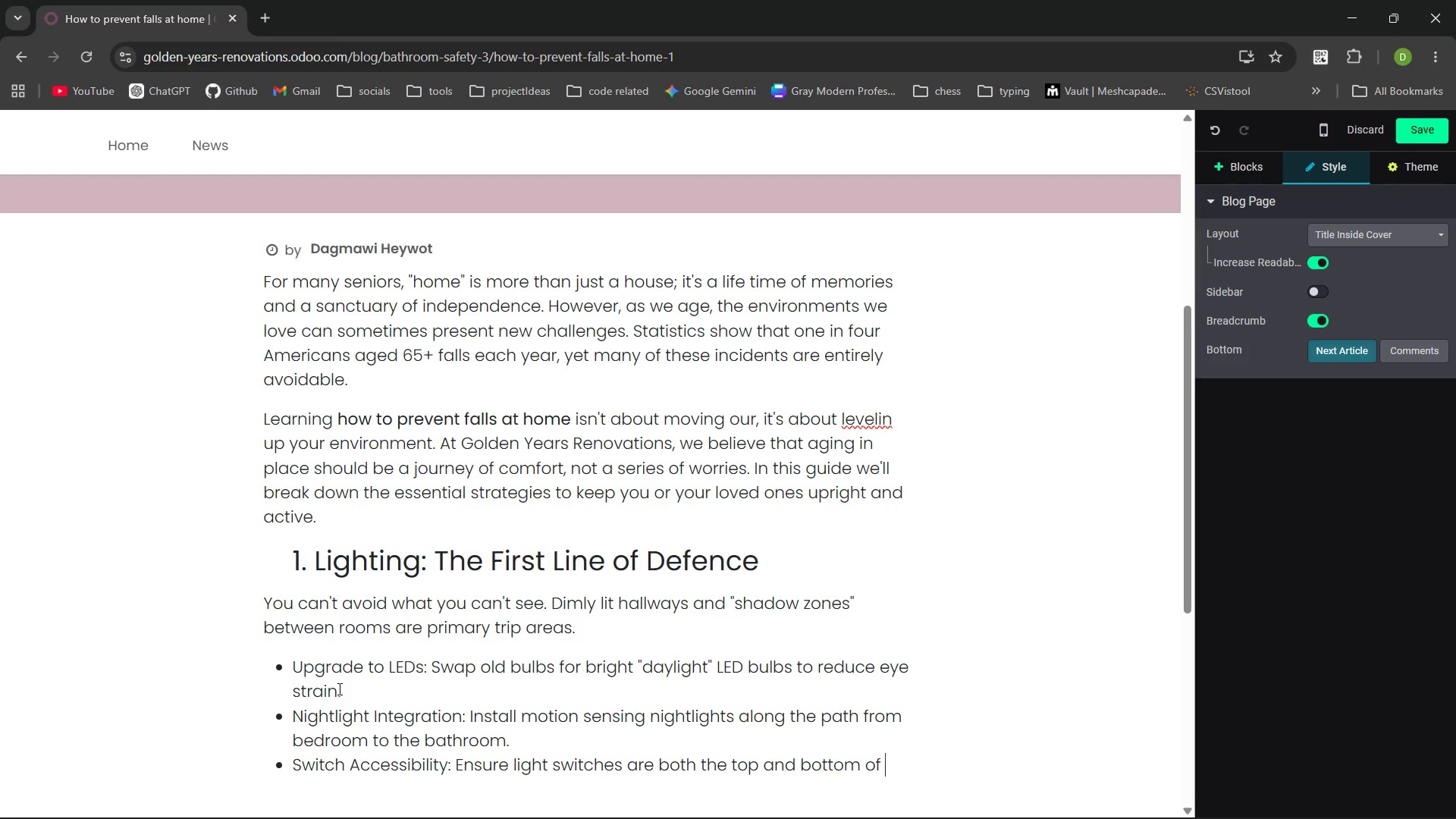 
key(Control+Backspace)
 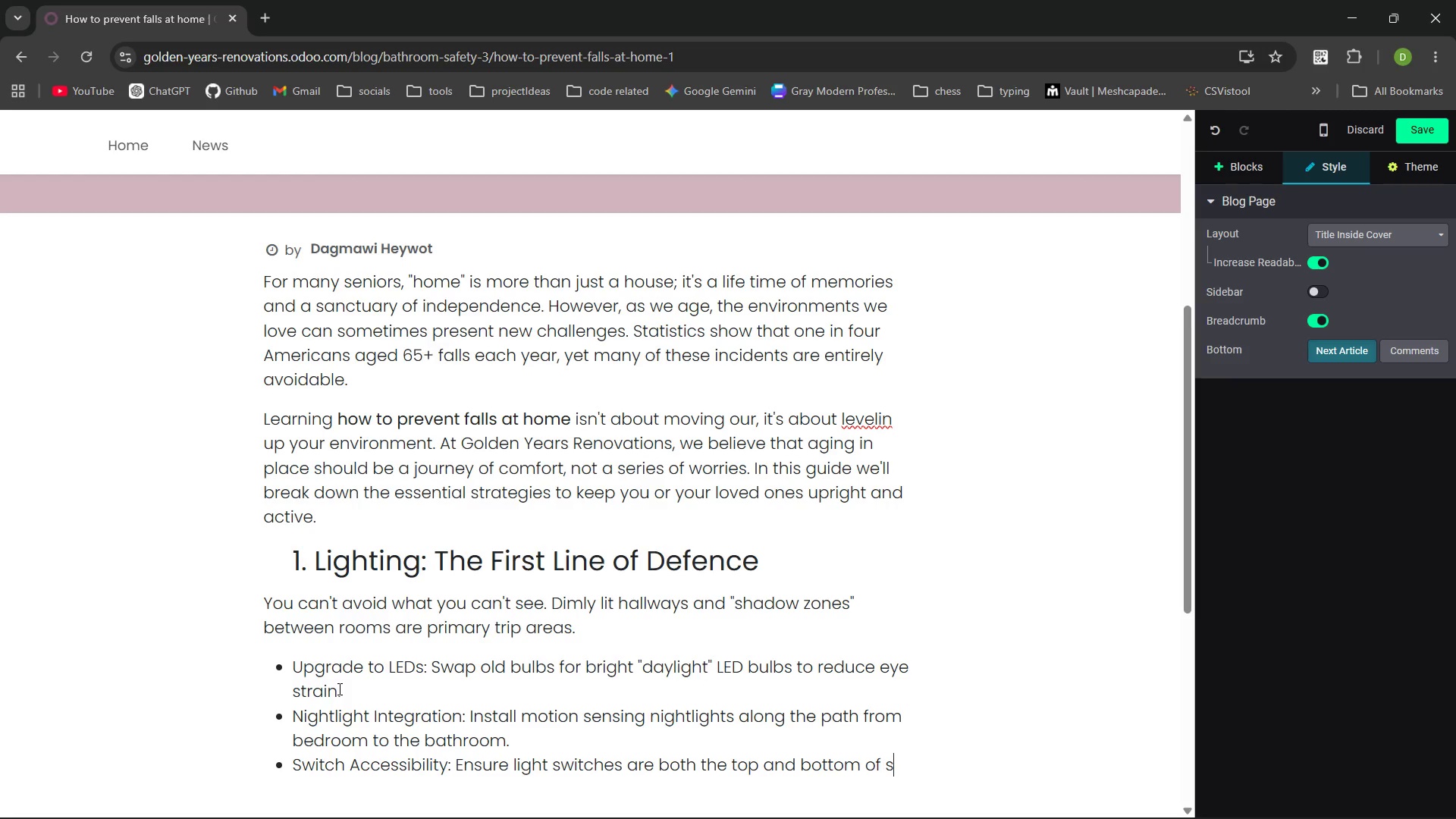 
type(stairs.)
 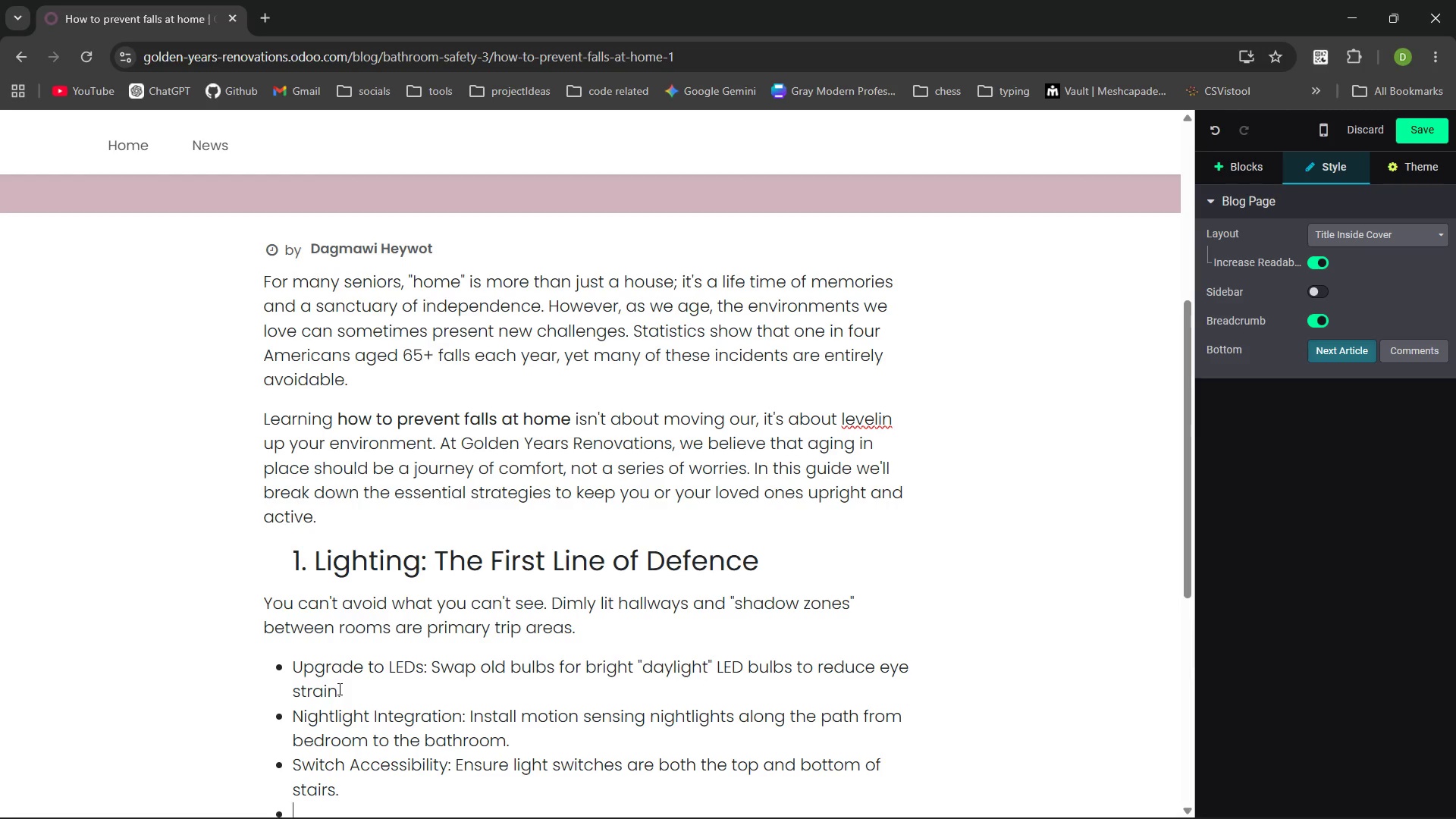 
key(Enter)
 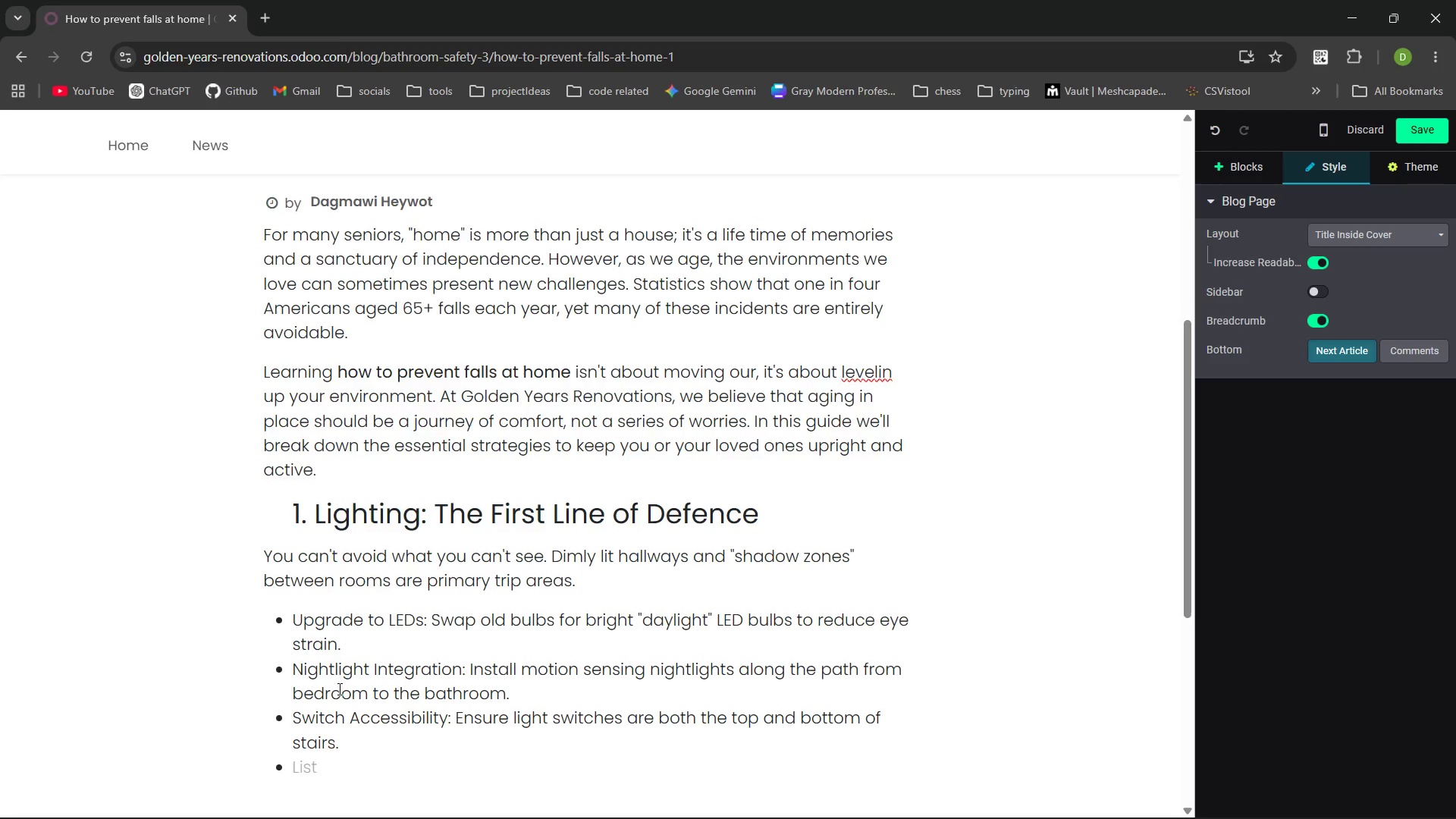 
key(Backspace)
 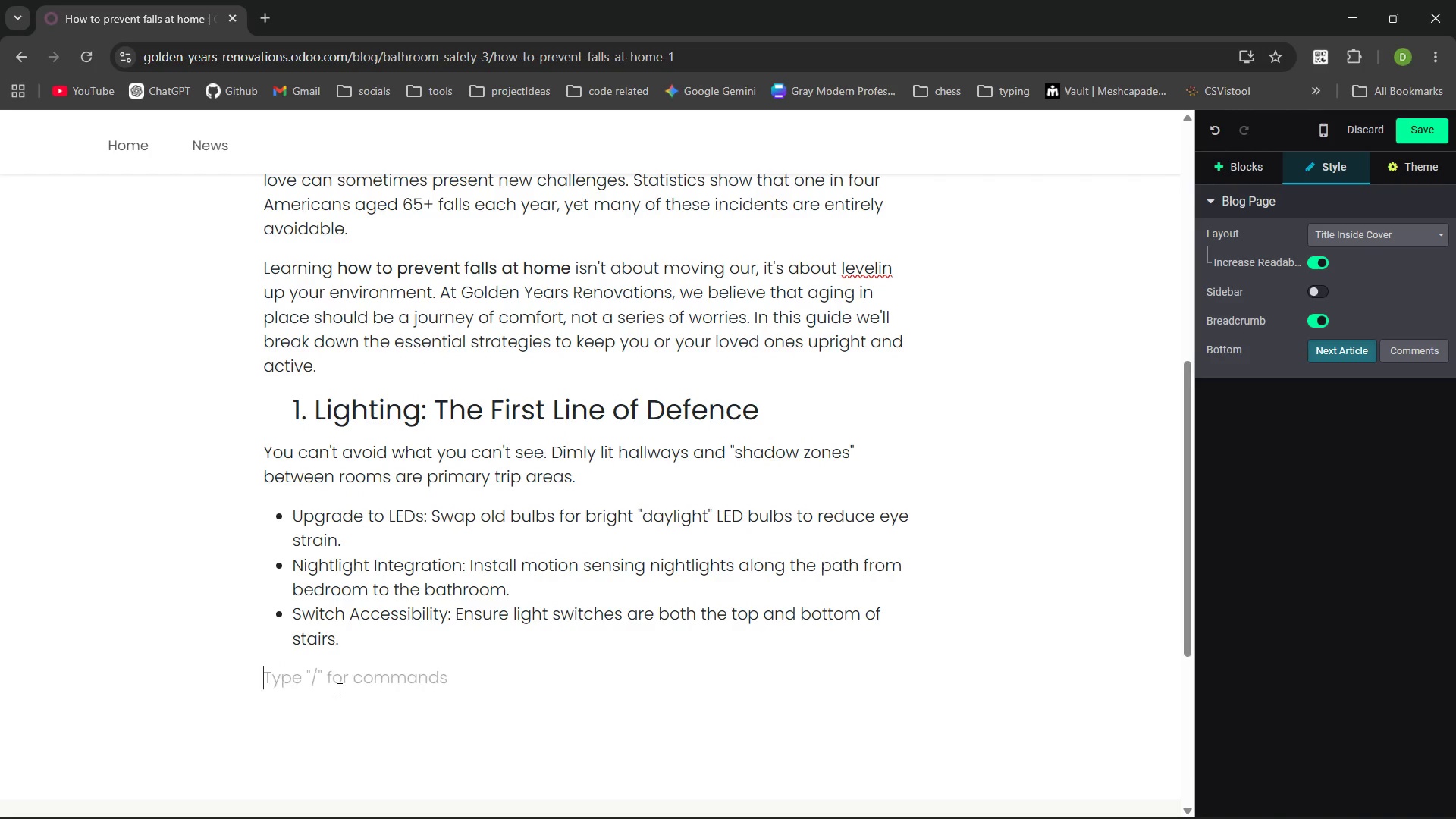 
key(Backspace)
 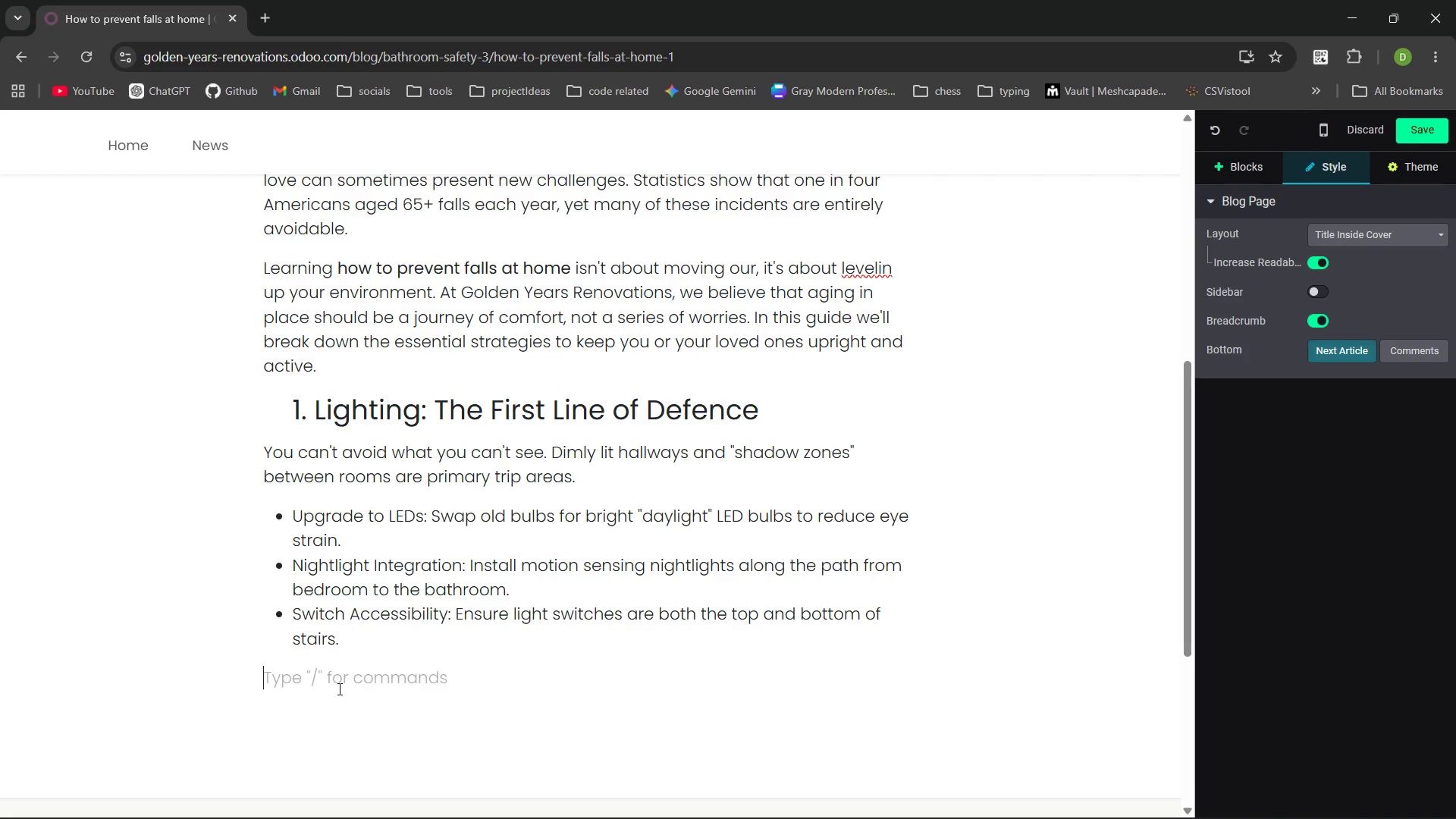 
key(2)
 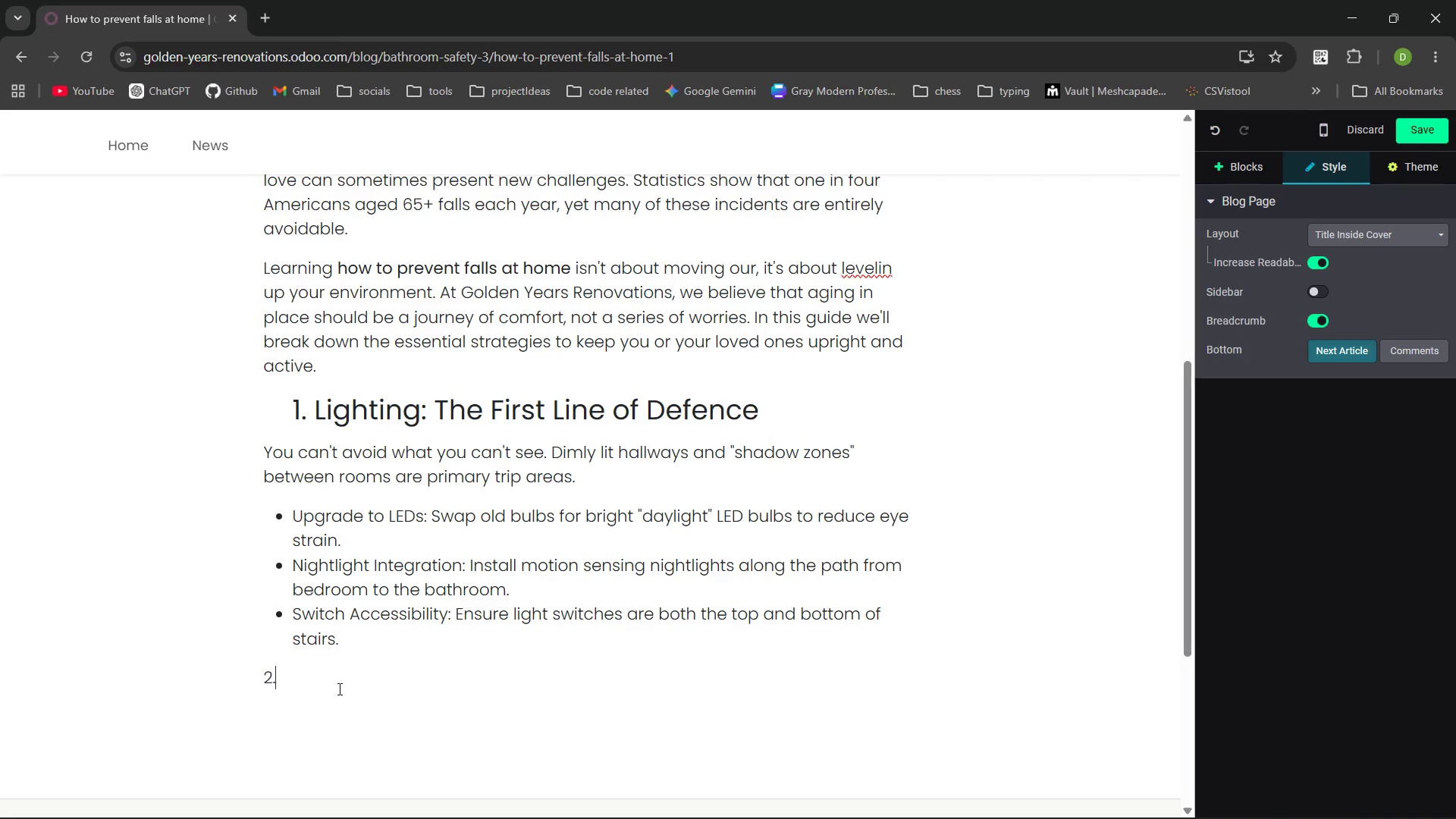 
key(Period)
 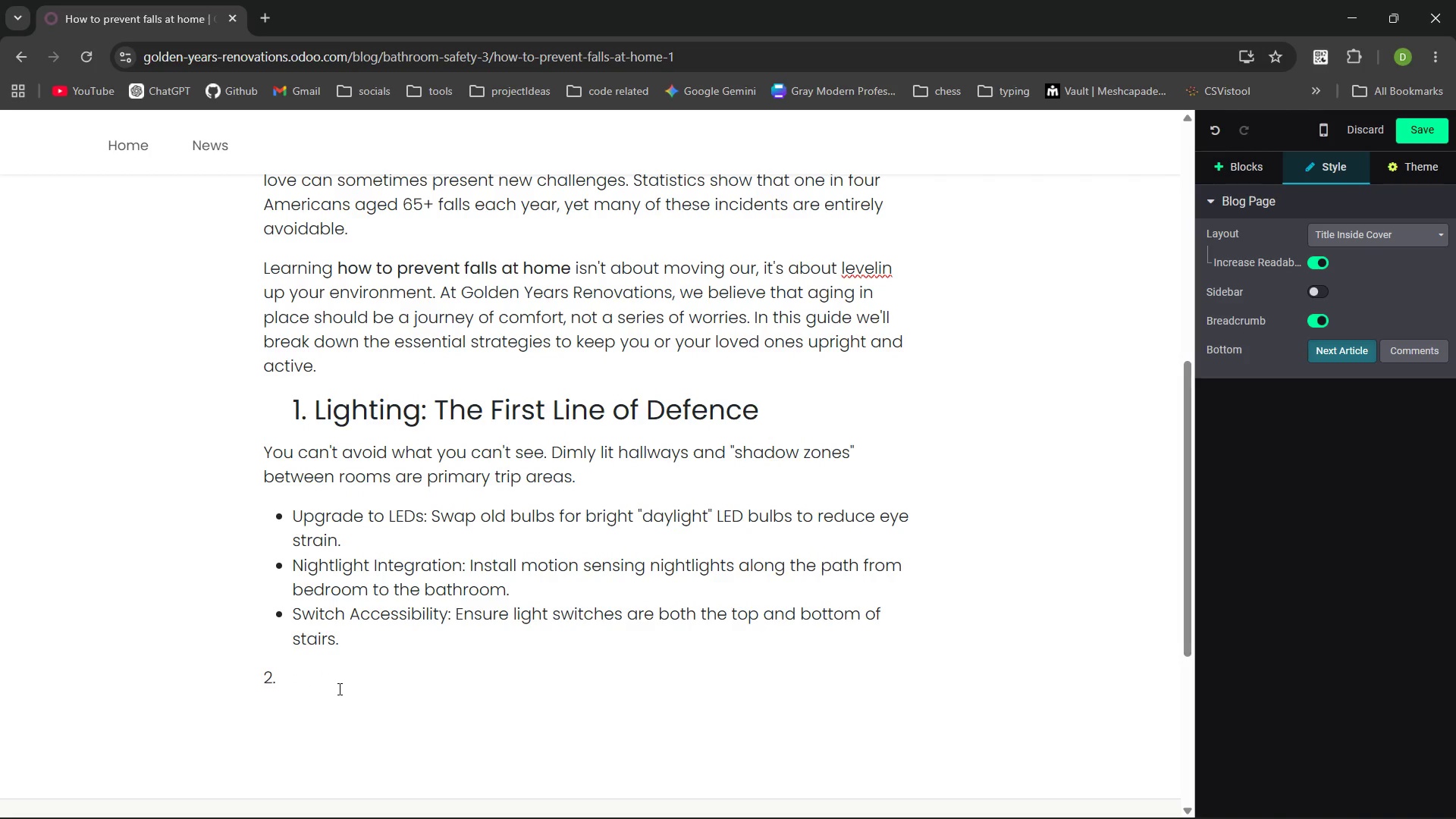 
key(Space)
 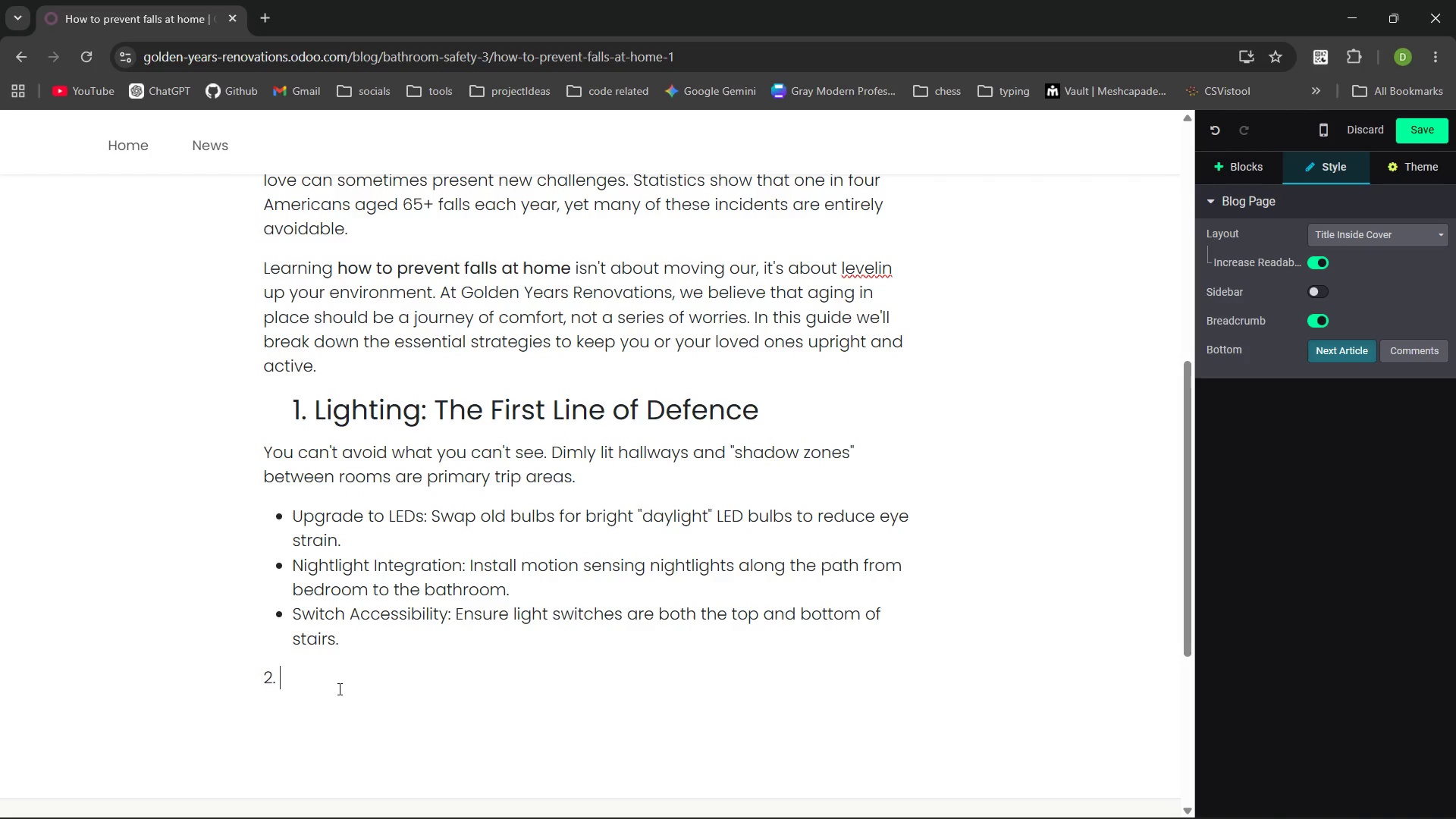 
key(Control+ArrowLeft)
 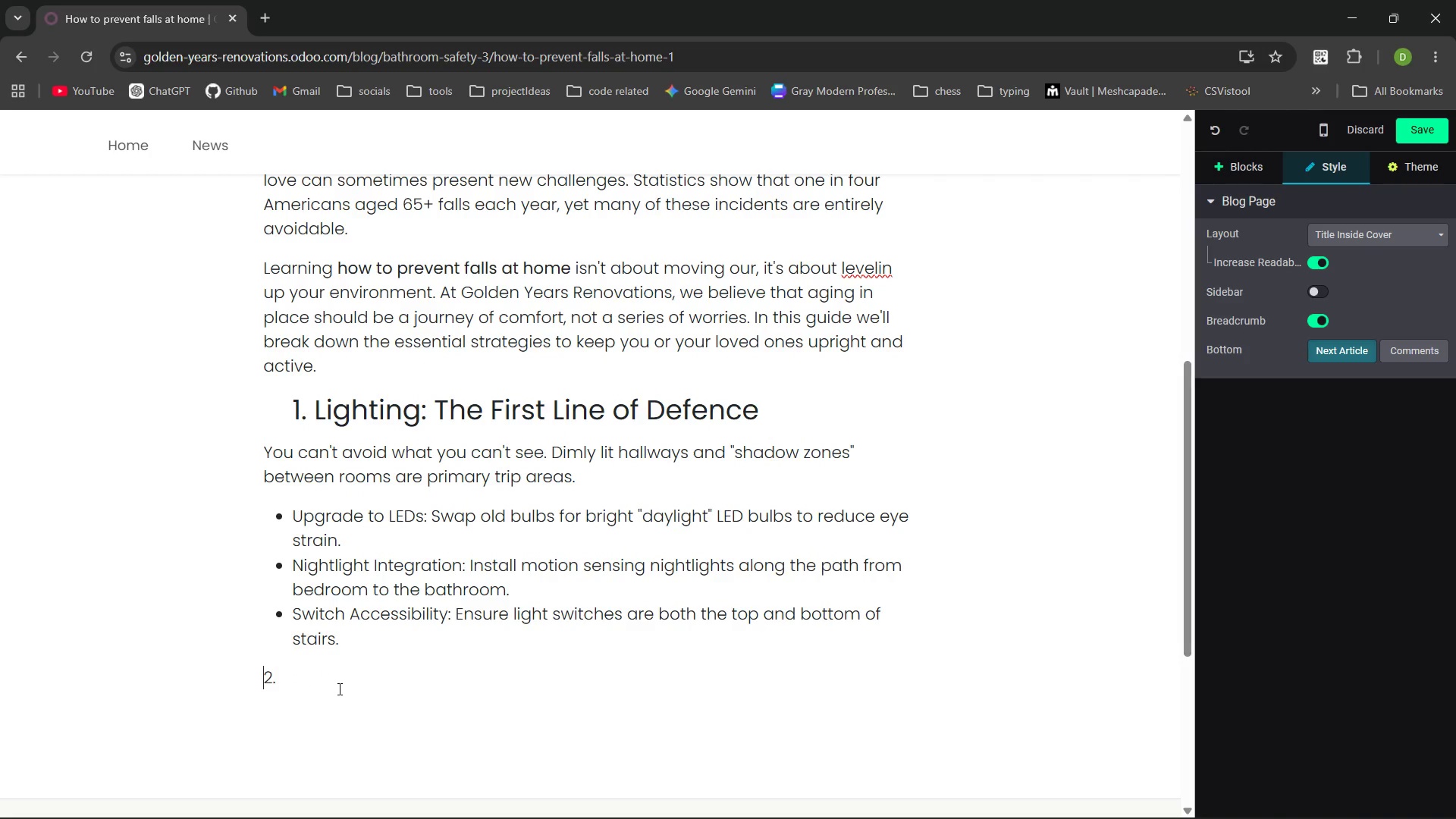 
key(ArrowLeft)
 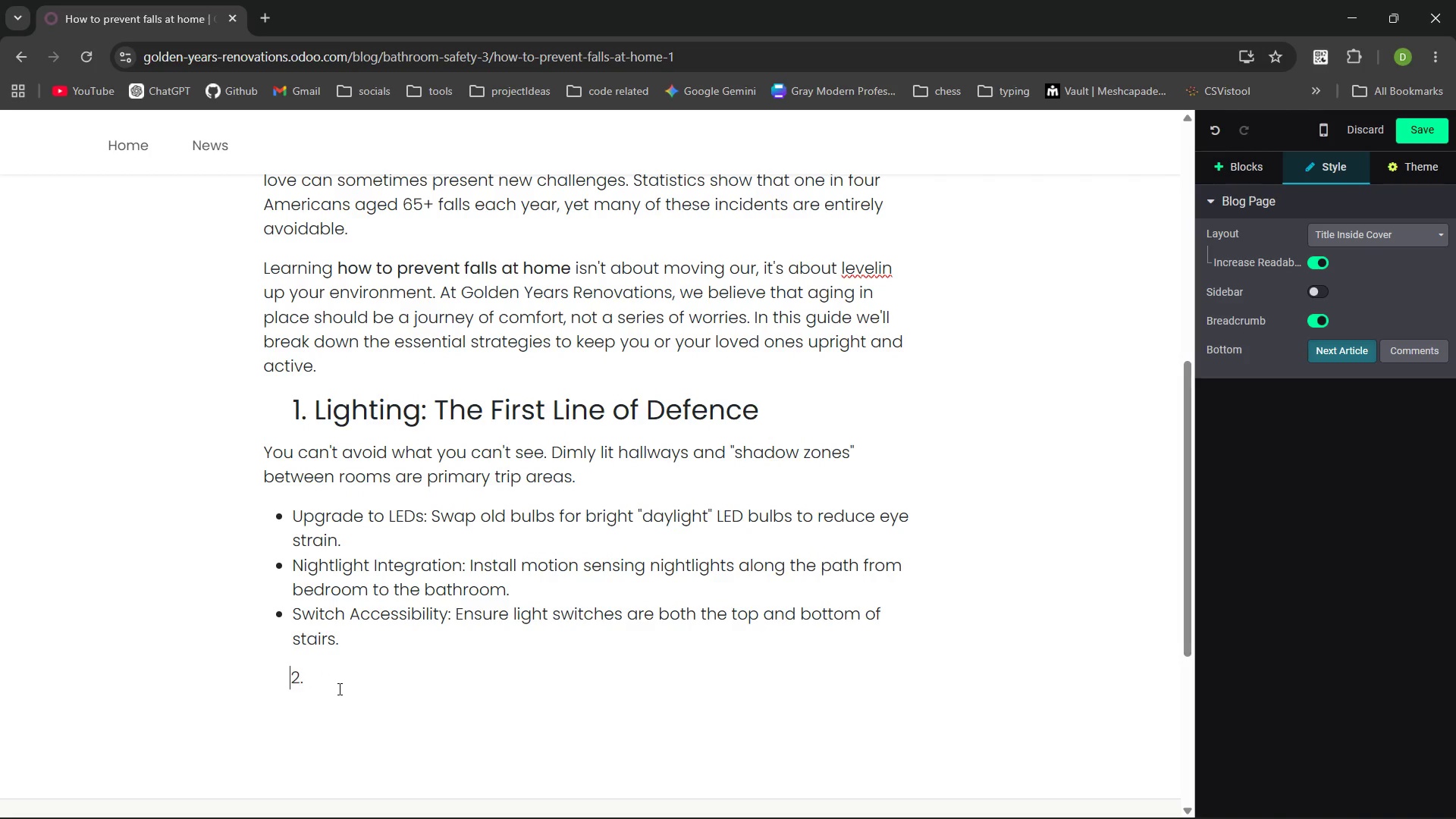 
key(Tab)
 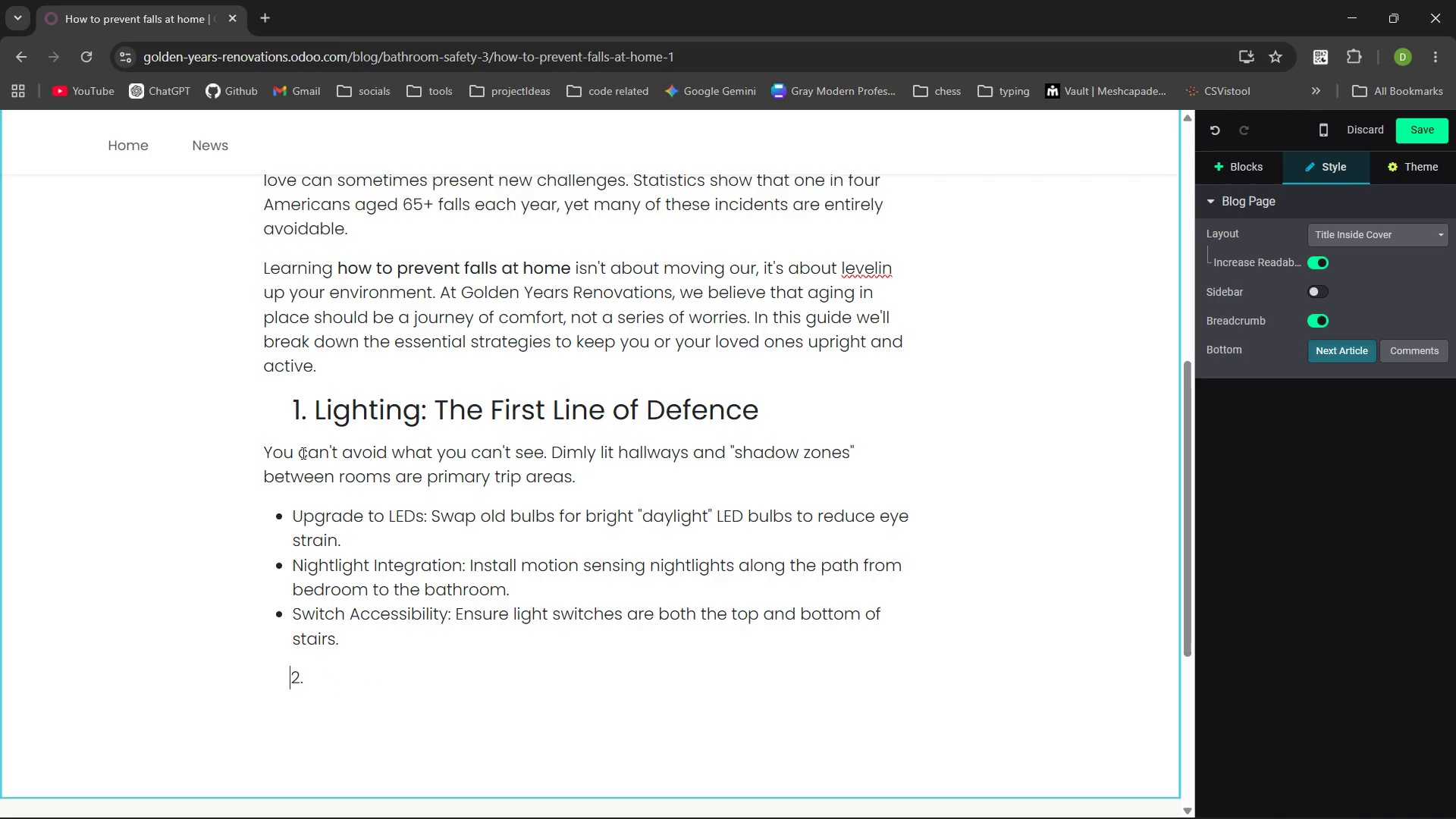 
left_click([296, 407])
 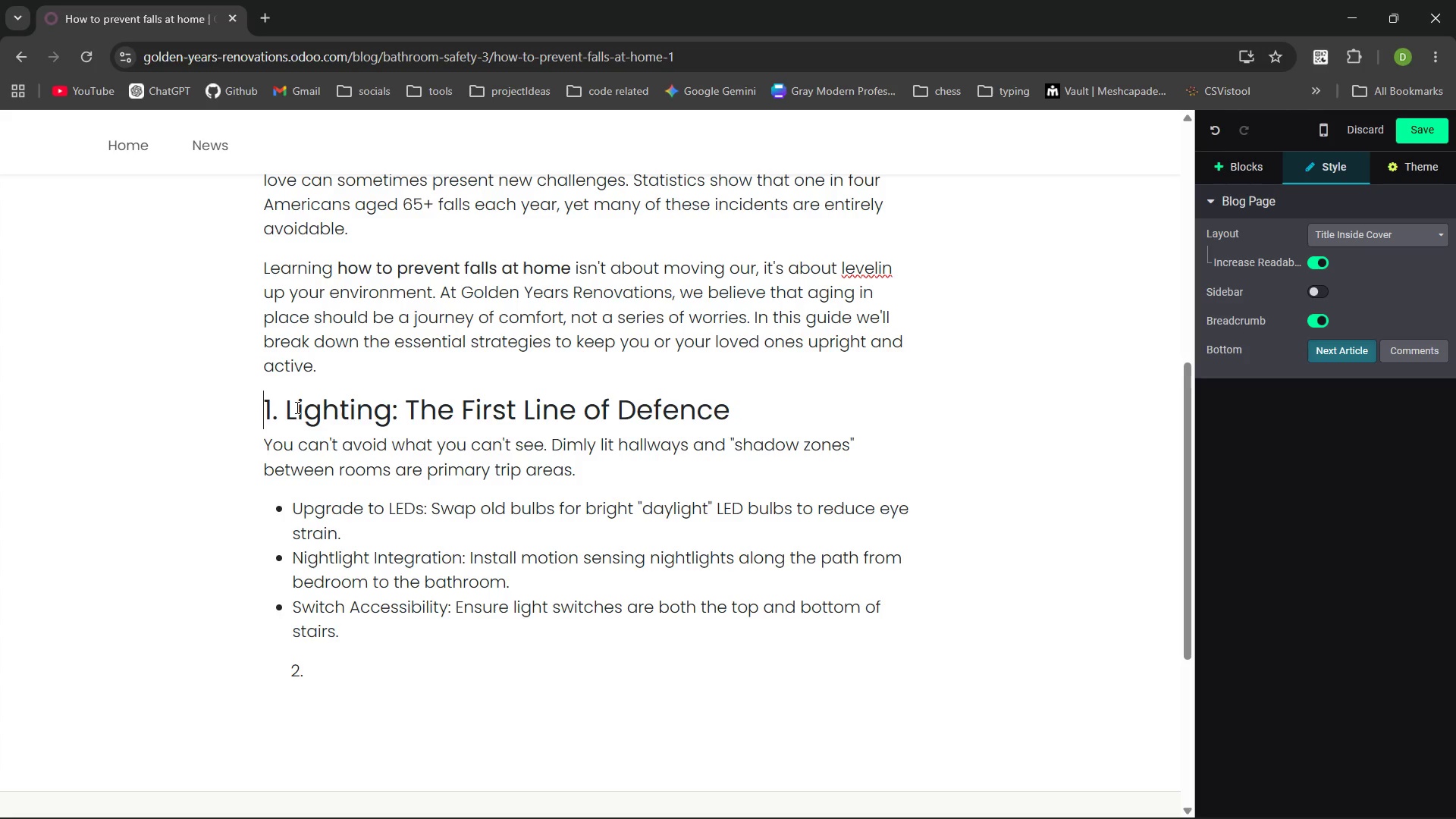 
key(Backspace)
 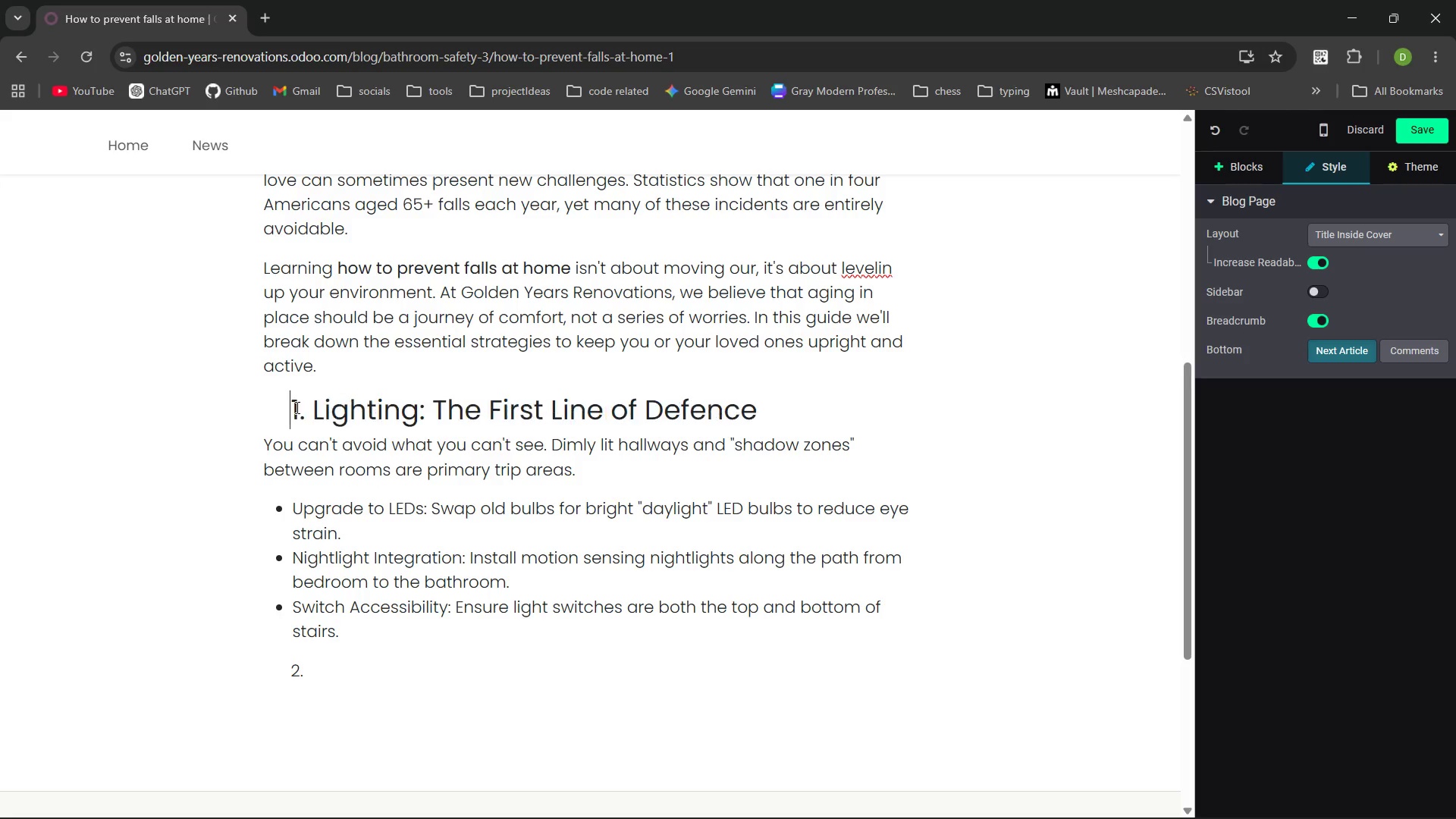 
key(Tab)
 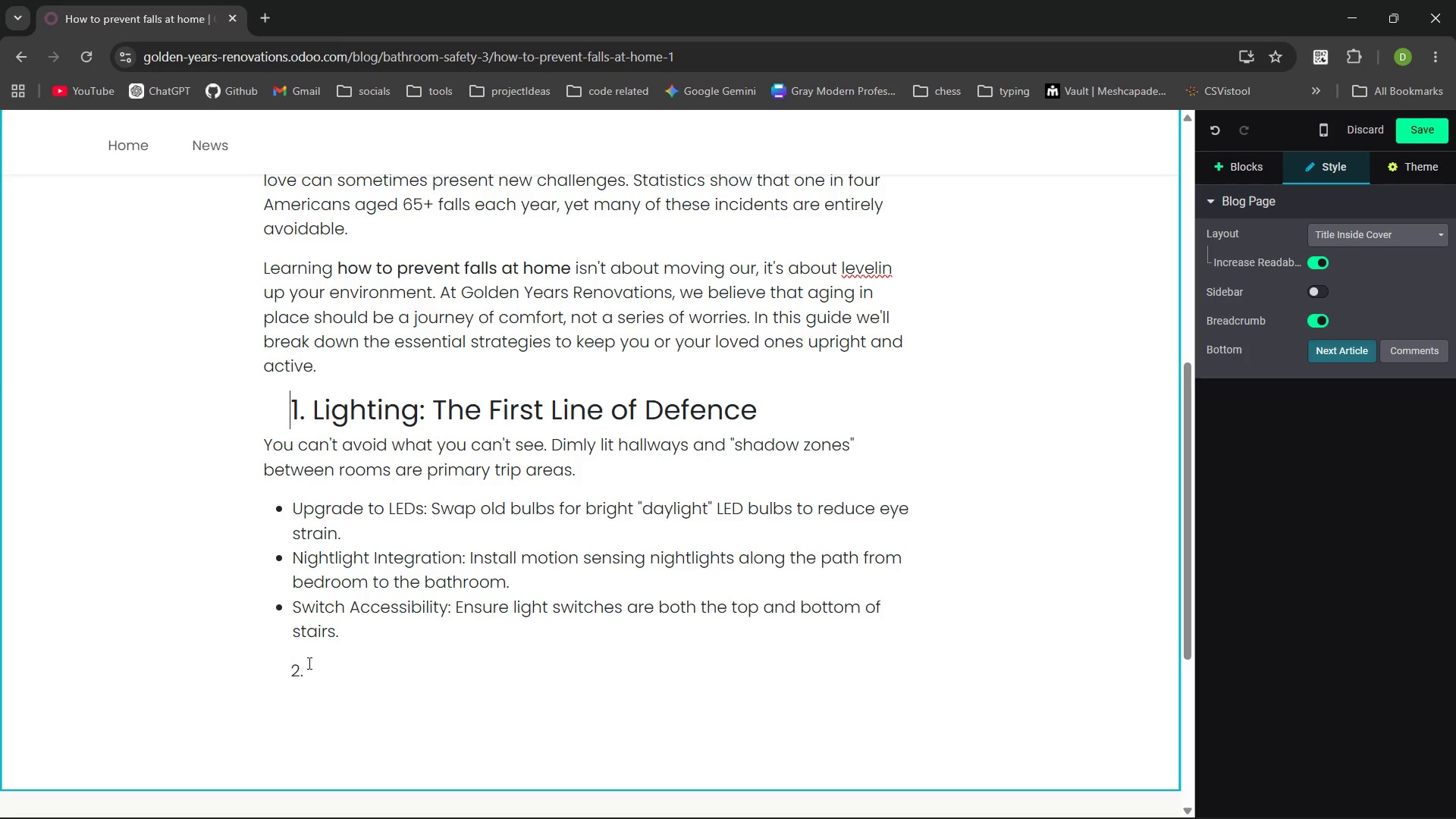 
left_click([308, 666])
 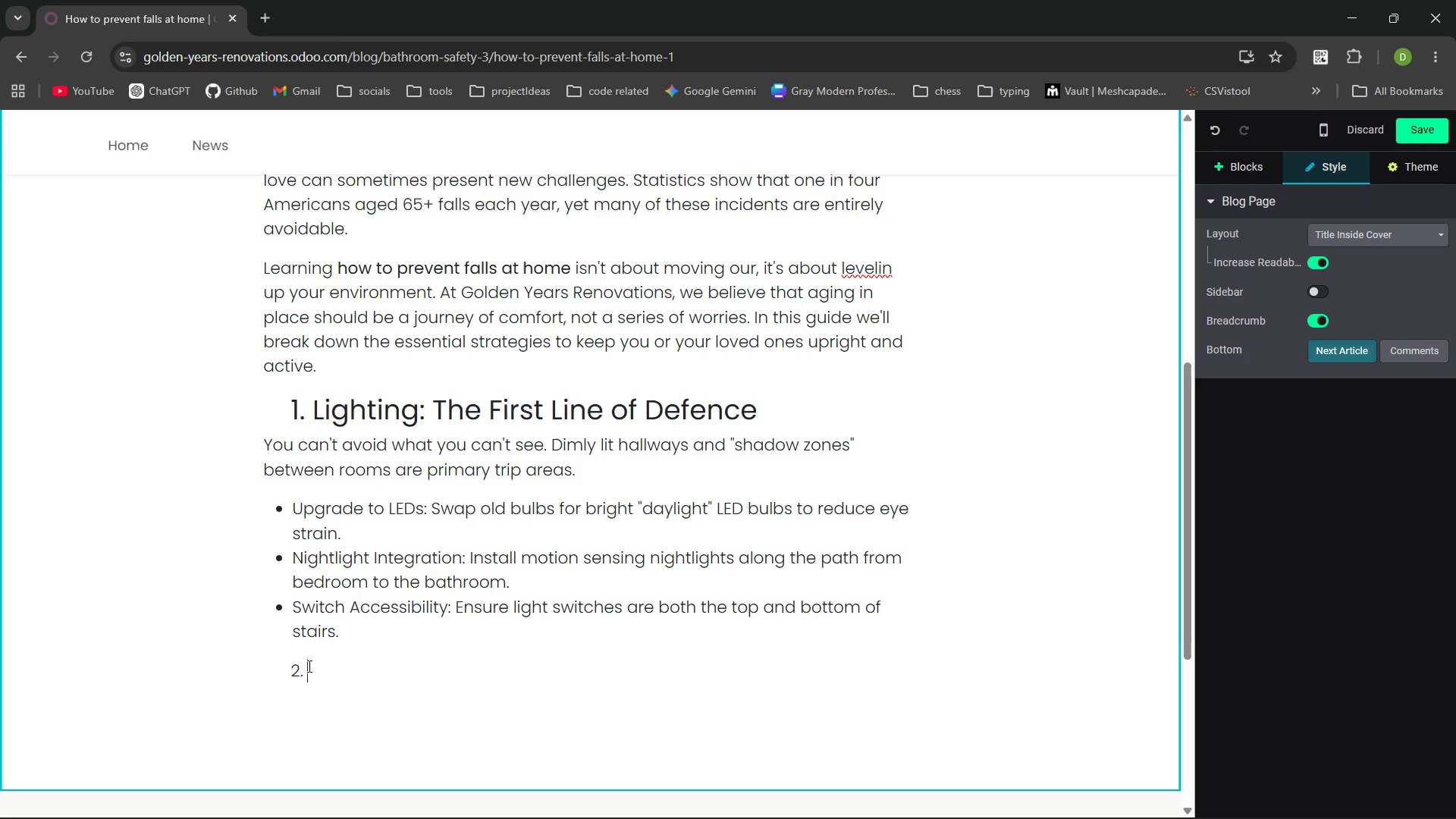 
type(Clear the b)
key(Backspace)
type(path: Decluttering for sta)
key(Backspace)
type(f)
key(Backspace)
key(Backspace)
type(f)
key(Backspace)
type(fety)
 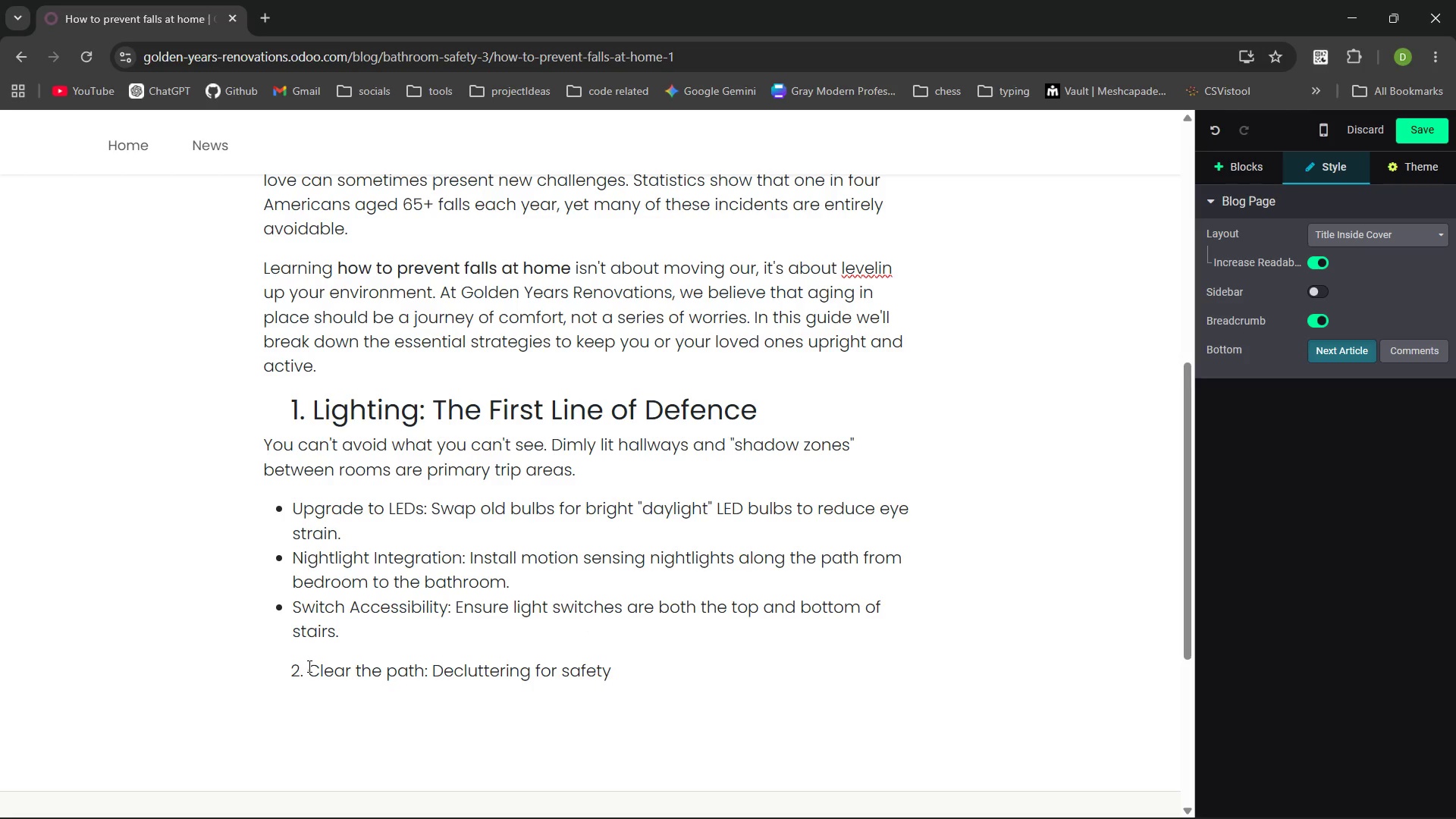 
key(Enter)
 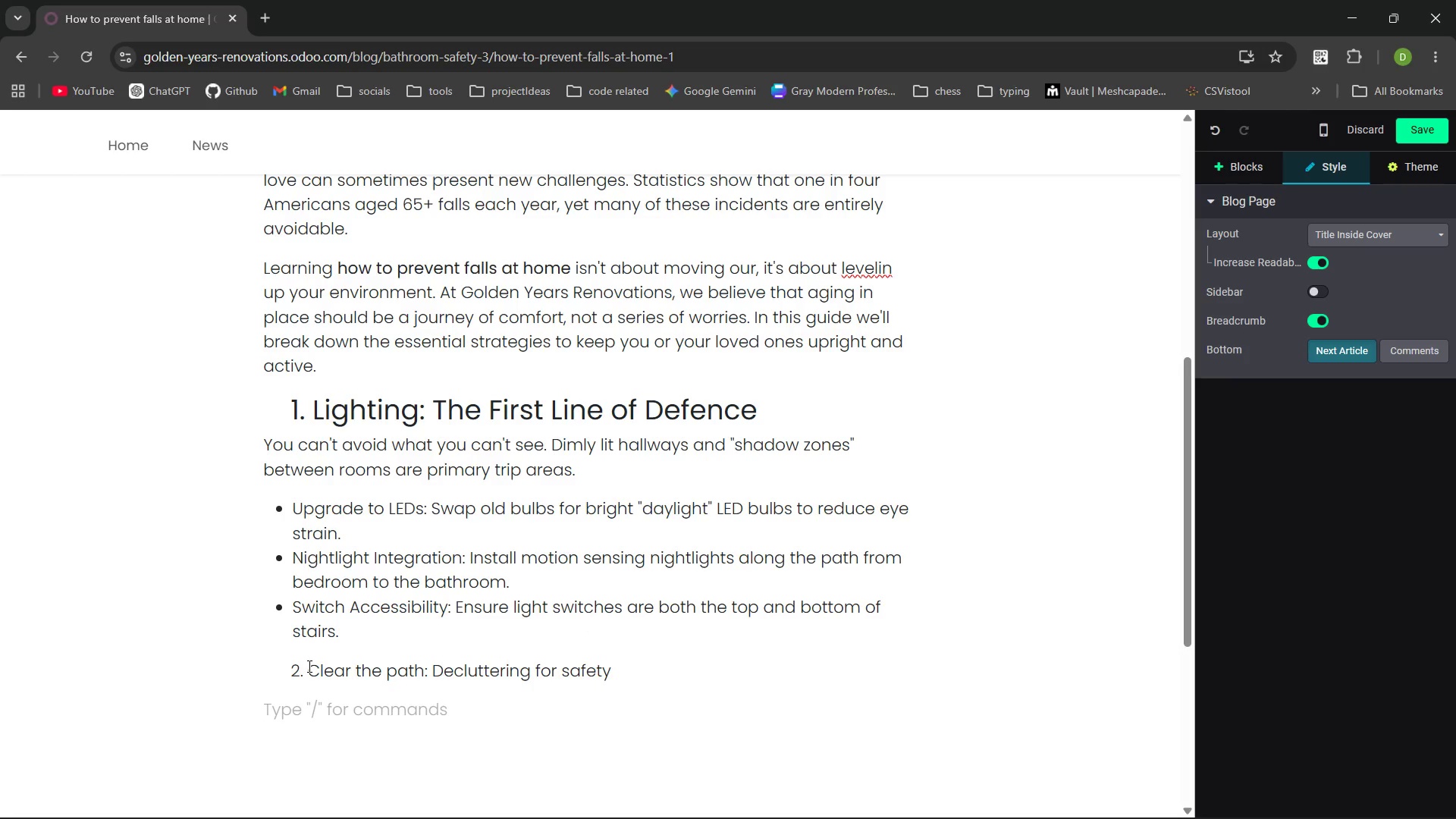 
type(We often become "blind to)
 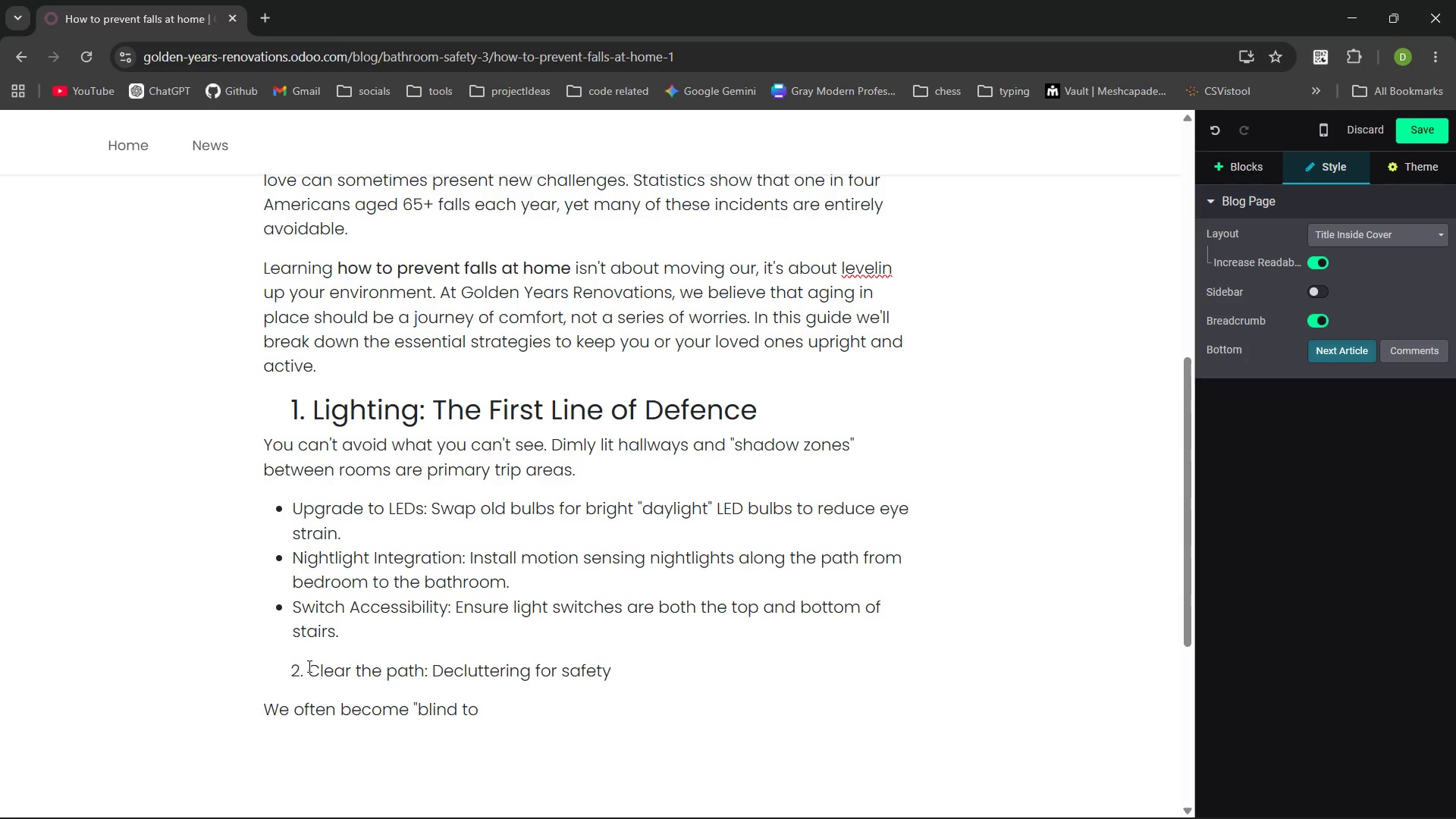 
key(Control+Backspace)
 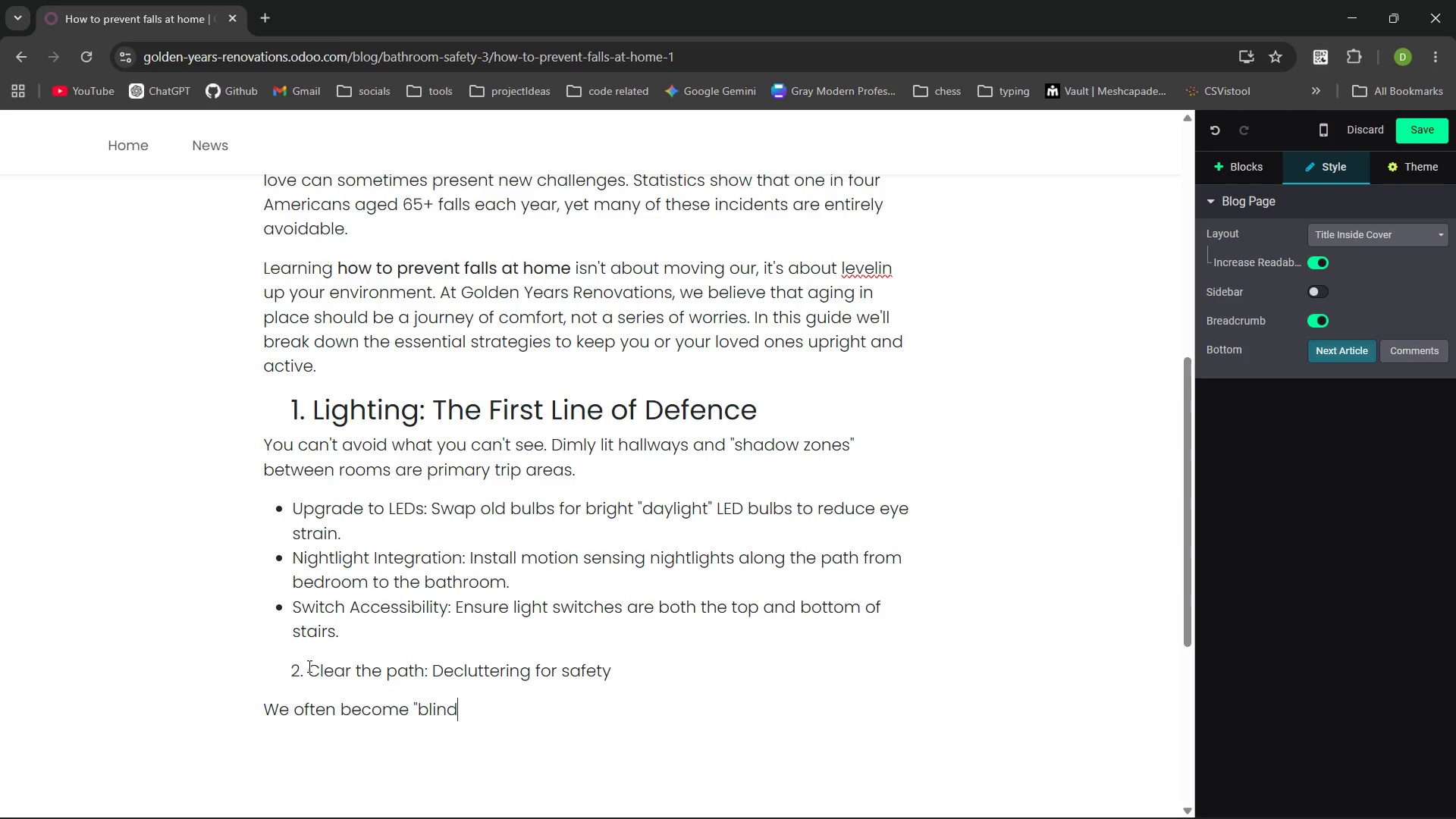 
key(Backspace)
type(' to our own clutter. A safe ome required )
key(Backspace)
type(s a )
 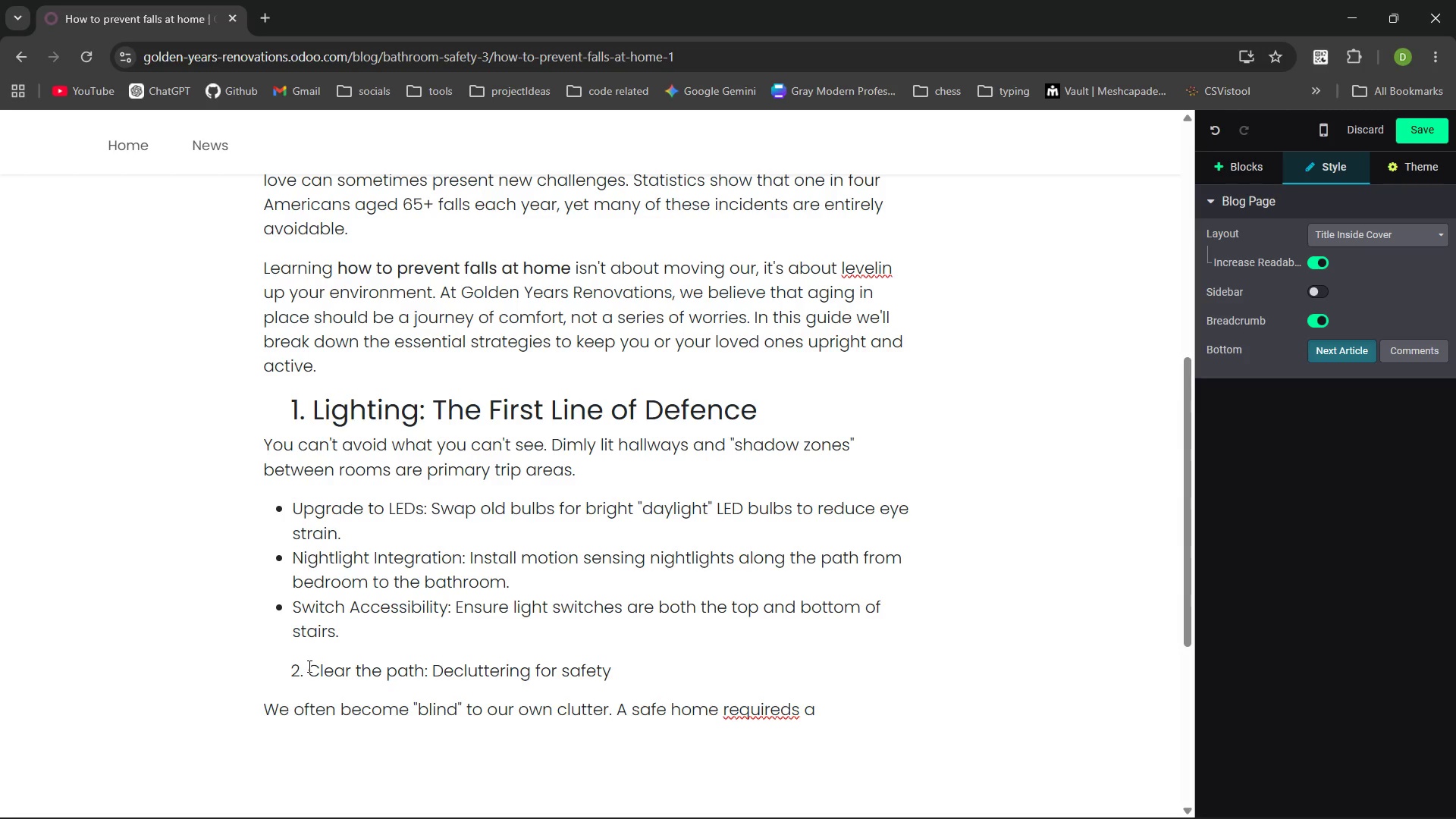 
key(Control+Backspace)
 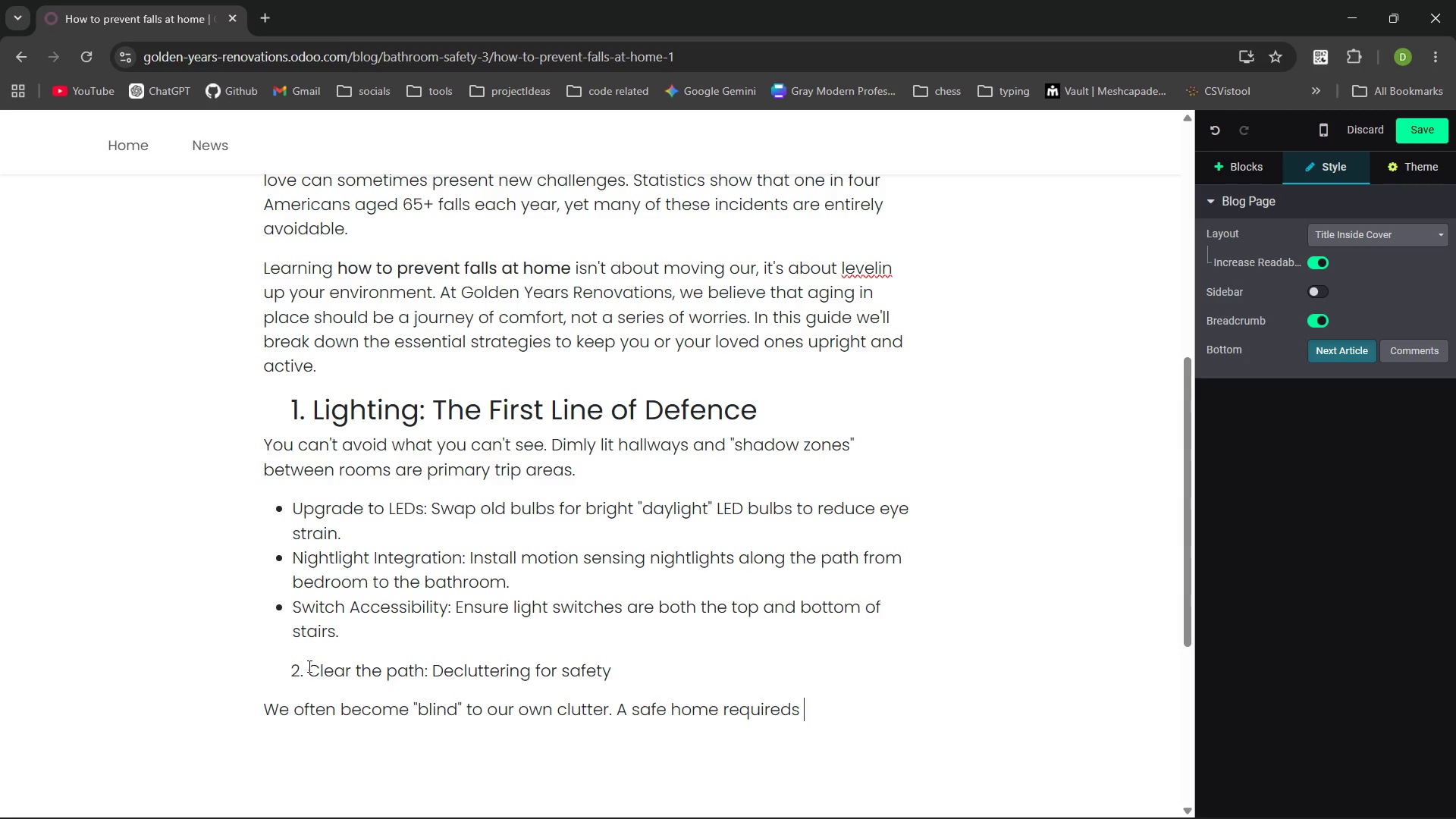 
key(Control+ControlLeft)
 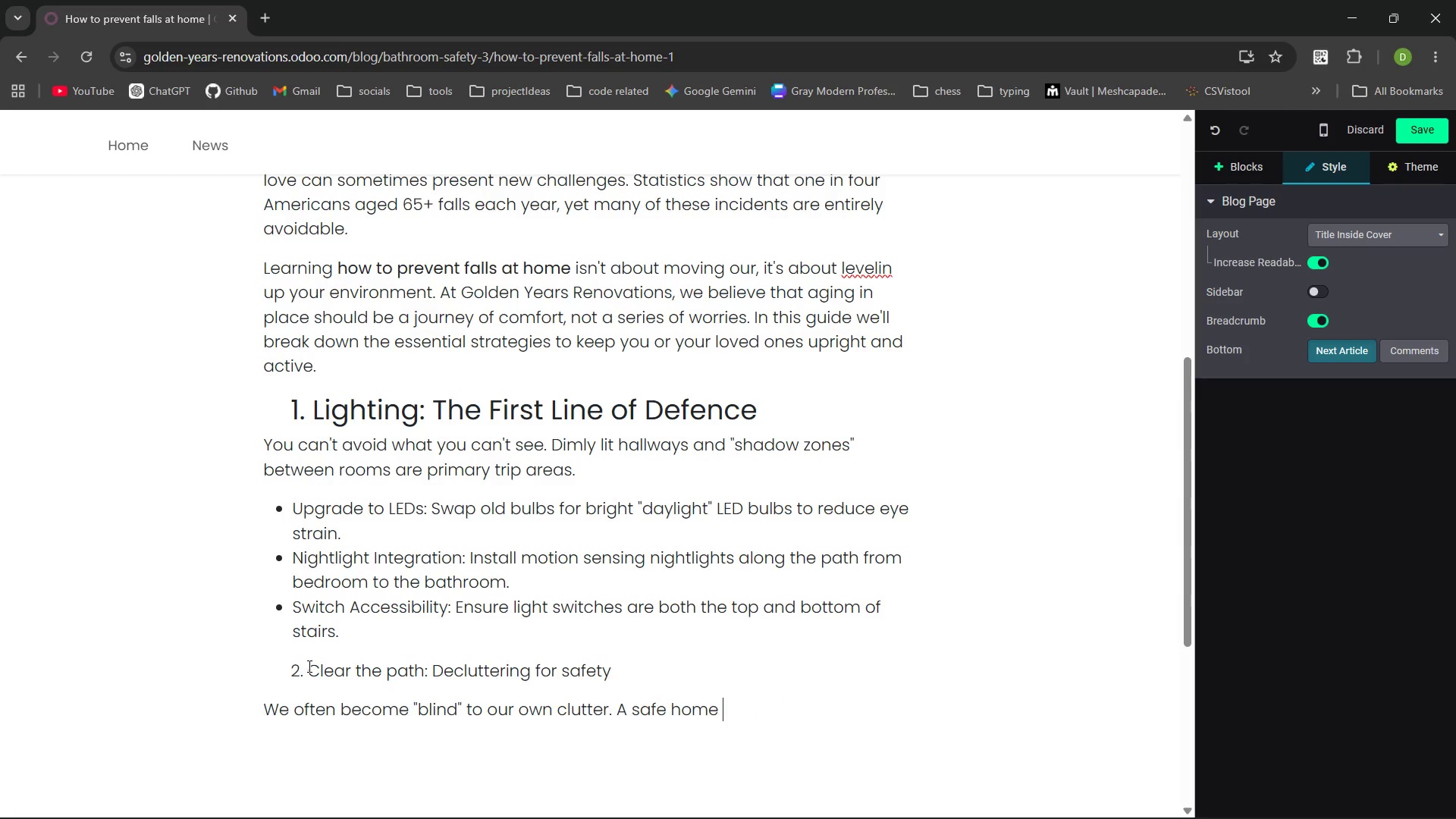 
key(Control+Backspace)
 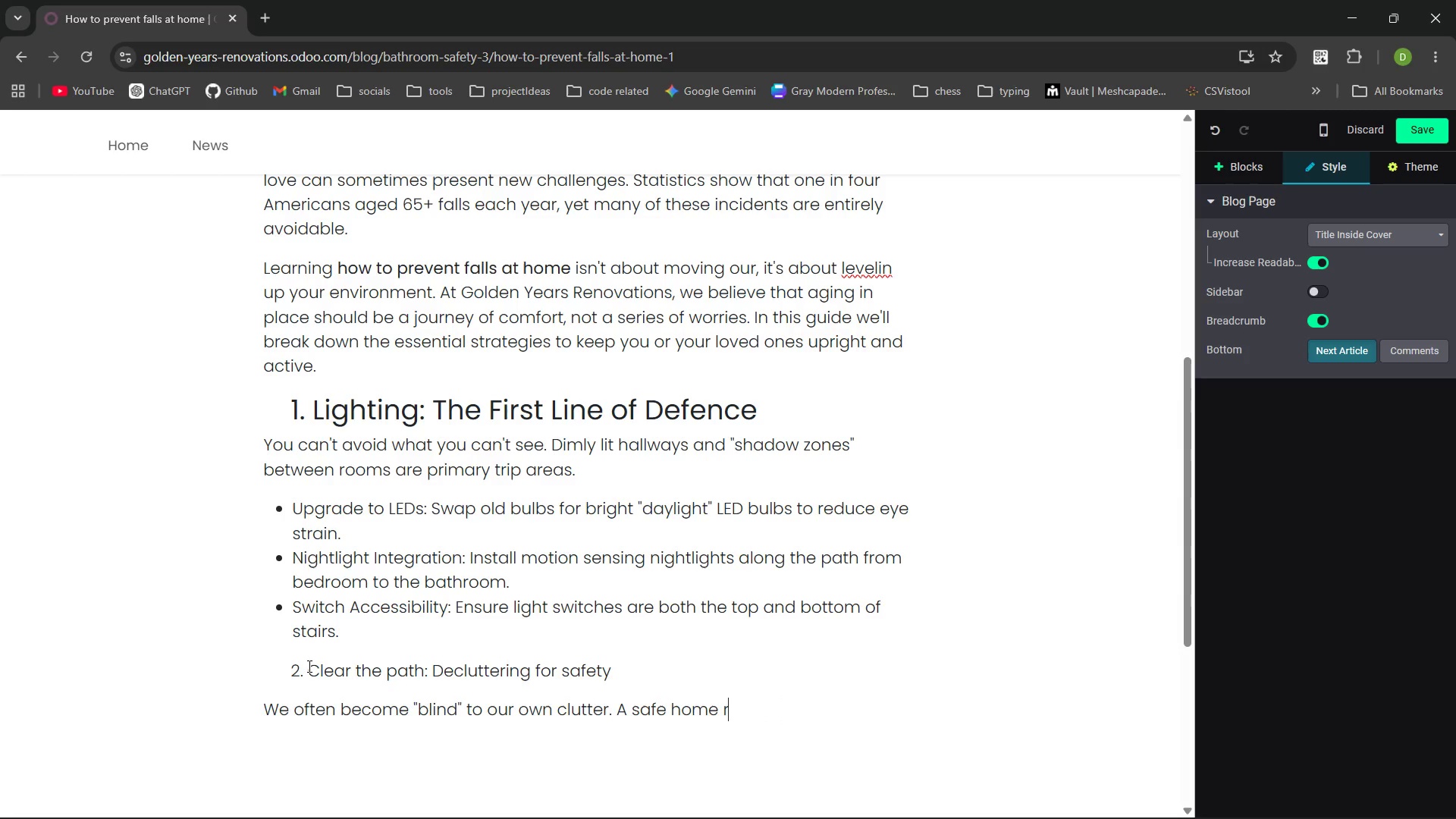 
type(required)
key(Backspace)
type(s a clear floor pln.)
 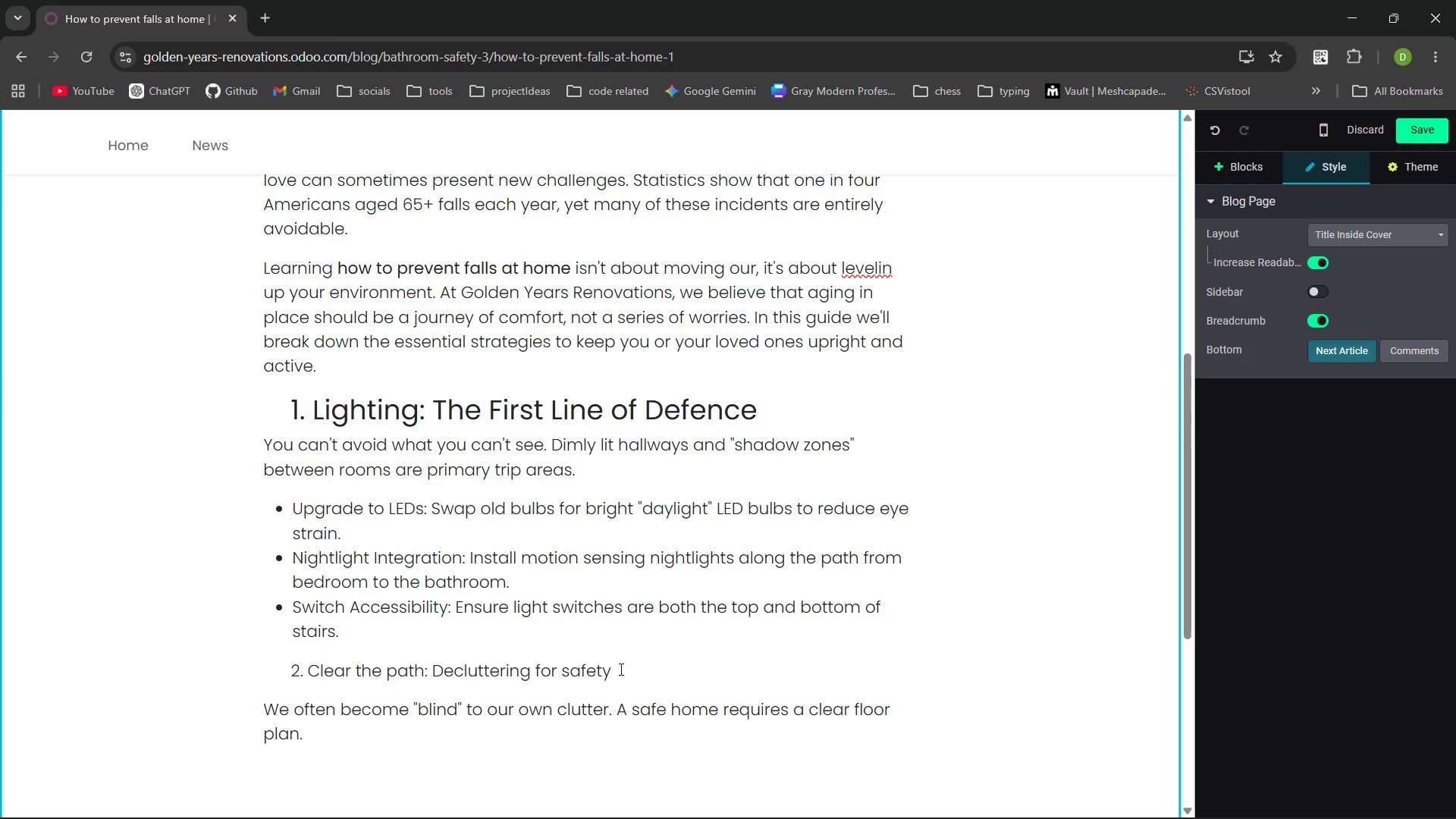 
left_click_drag(start_coordinate=[622, 668], to_coordinate=[289, 668])
 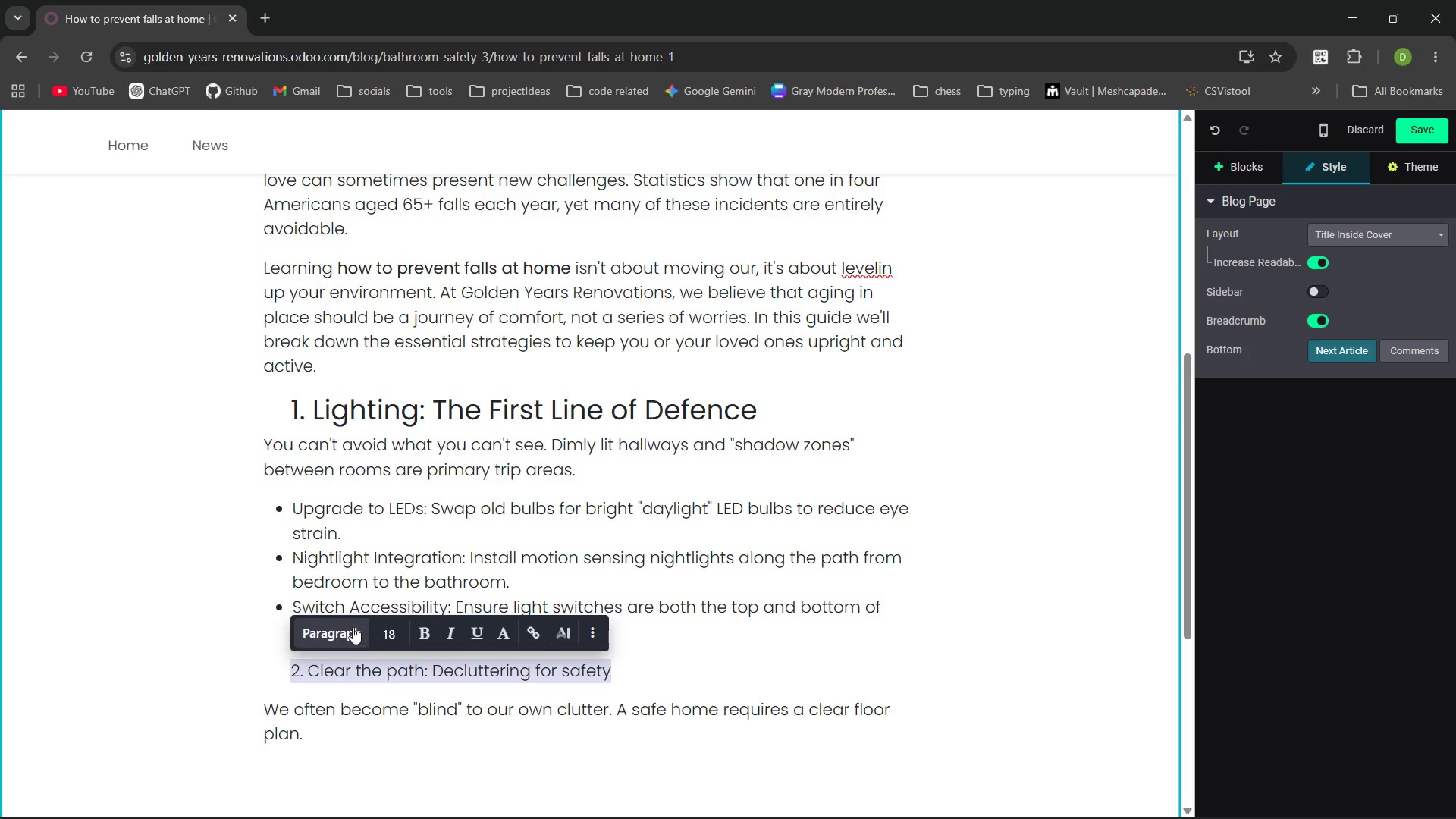 
left_click([353, 627])
 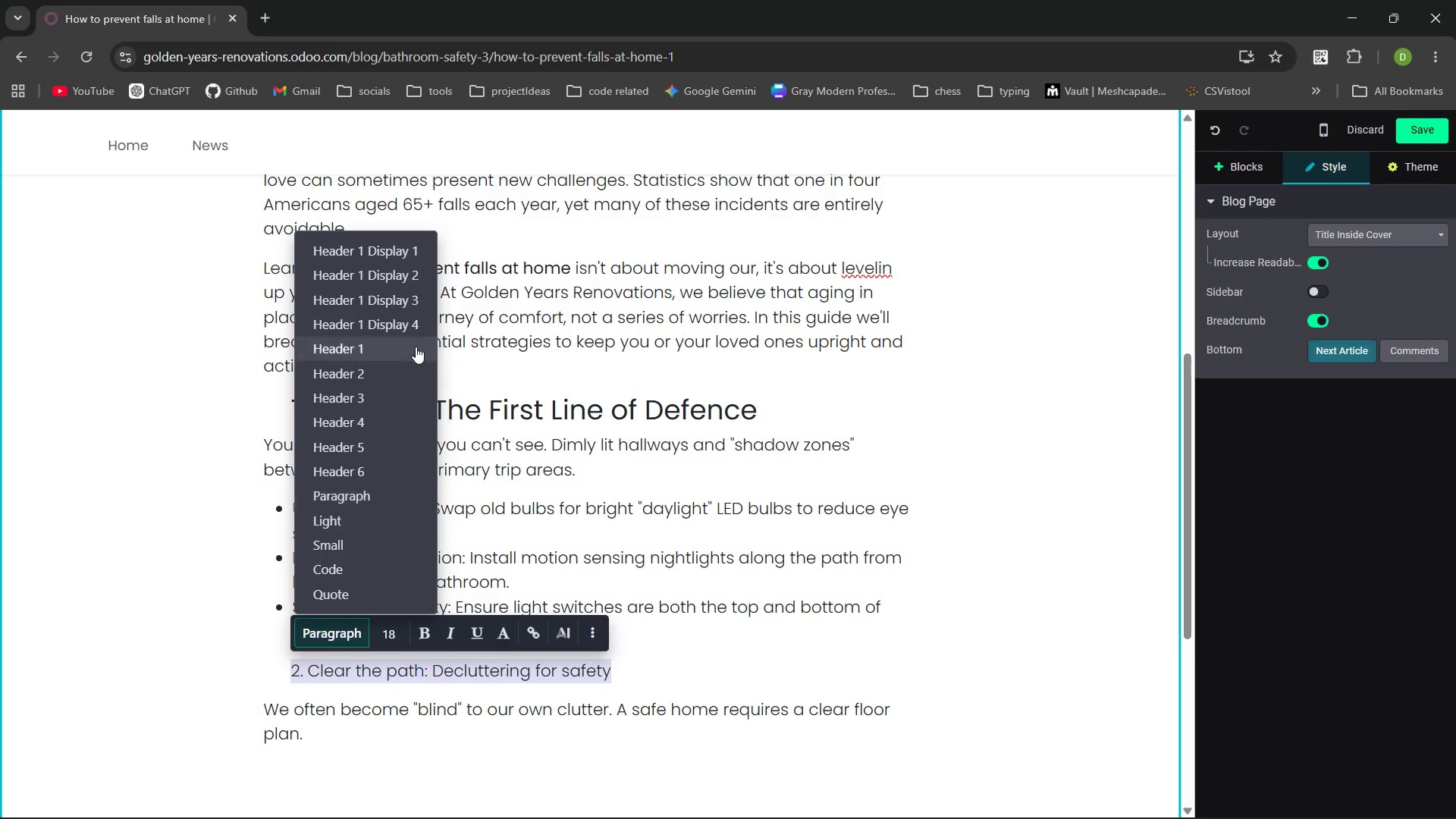 
left_click([348, 394])
 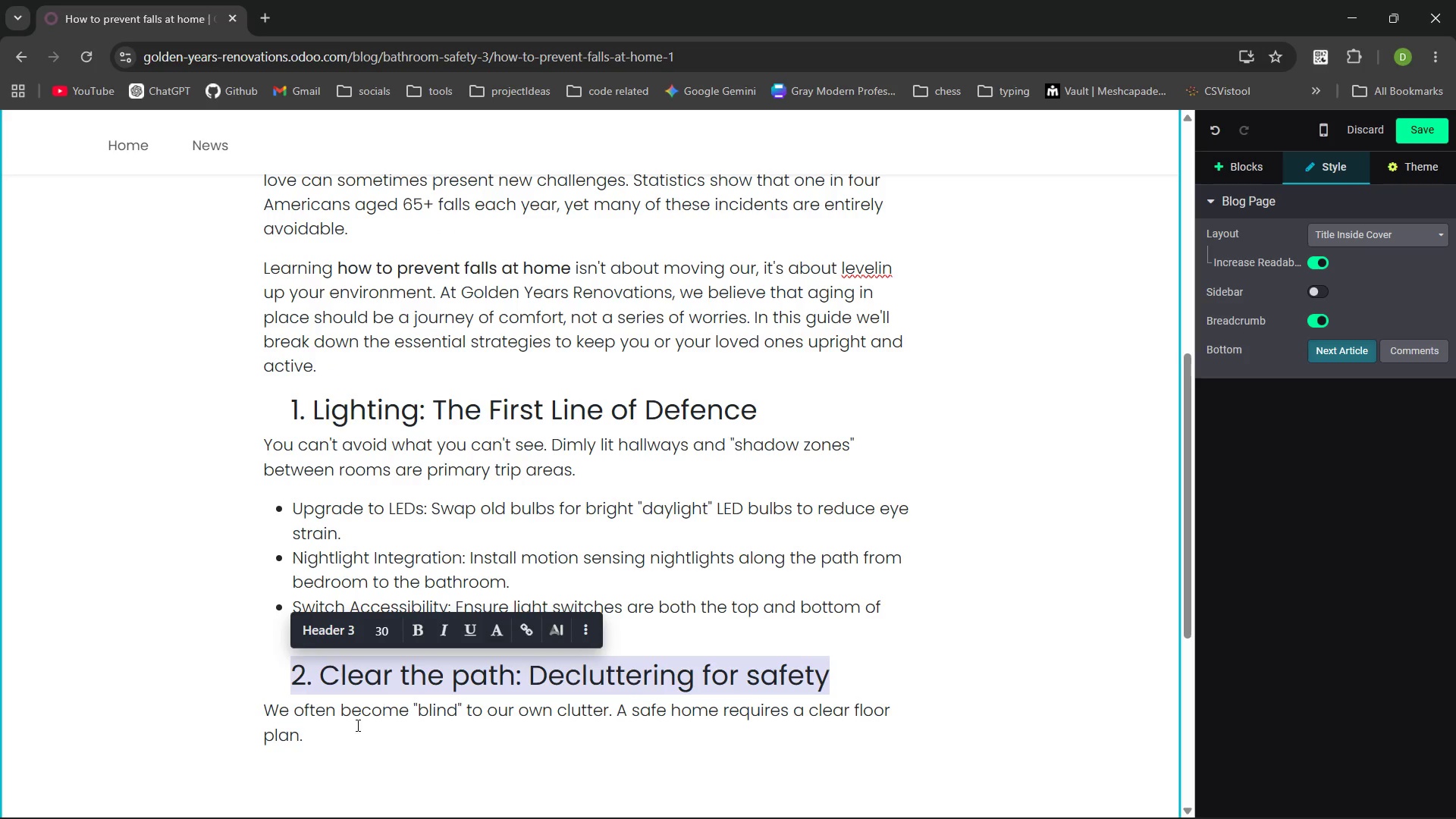 
left_click([335, 732])
 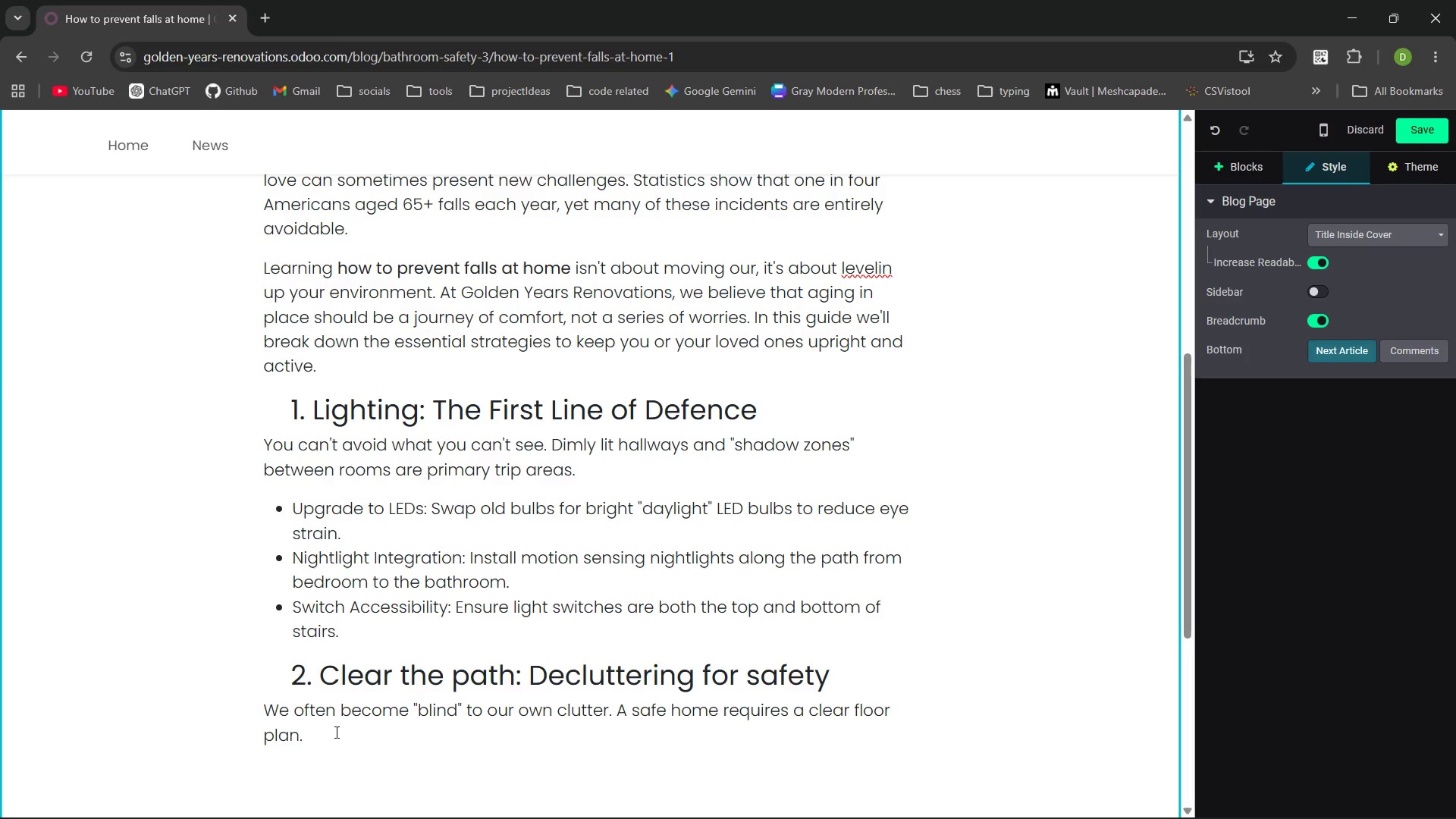 
wait(12.09)
 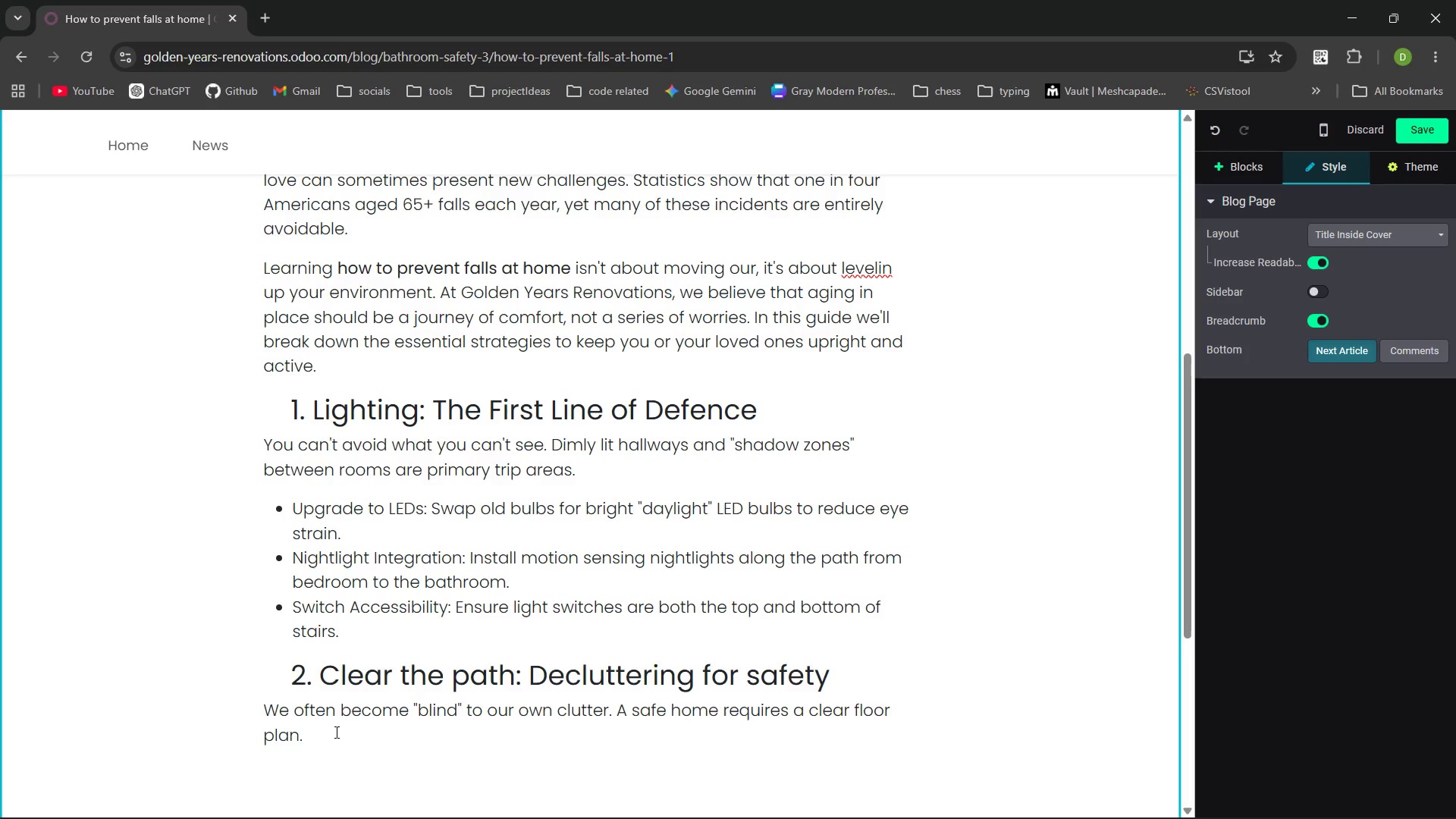 
key(Enter)
 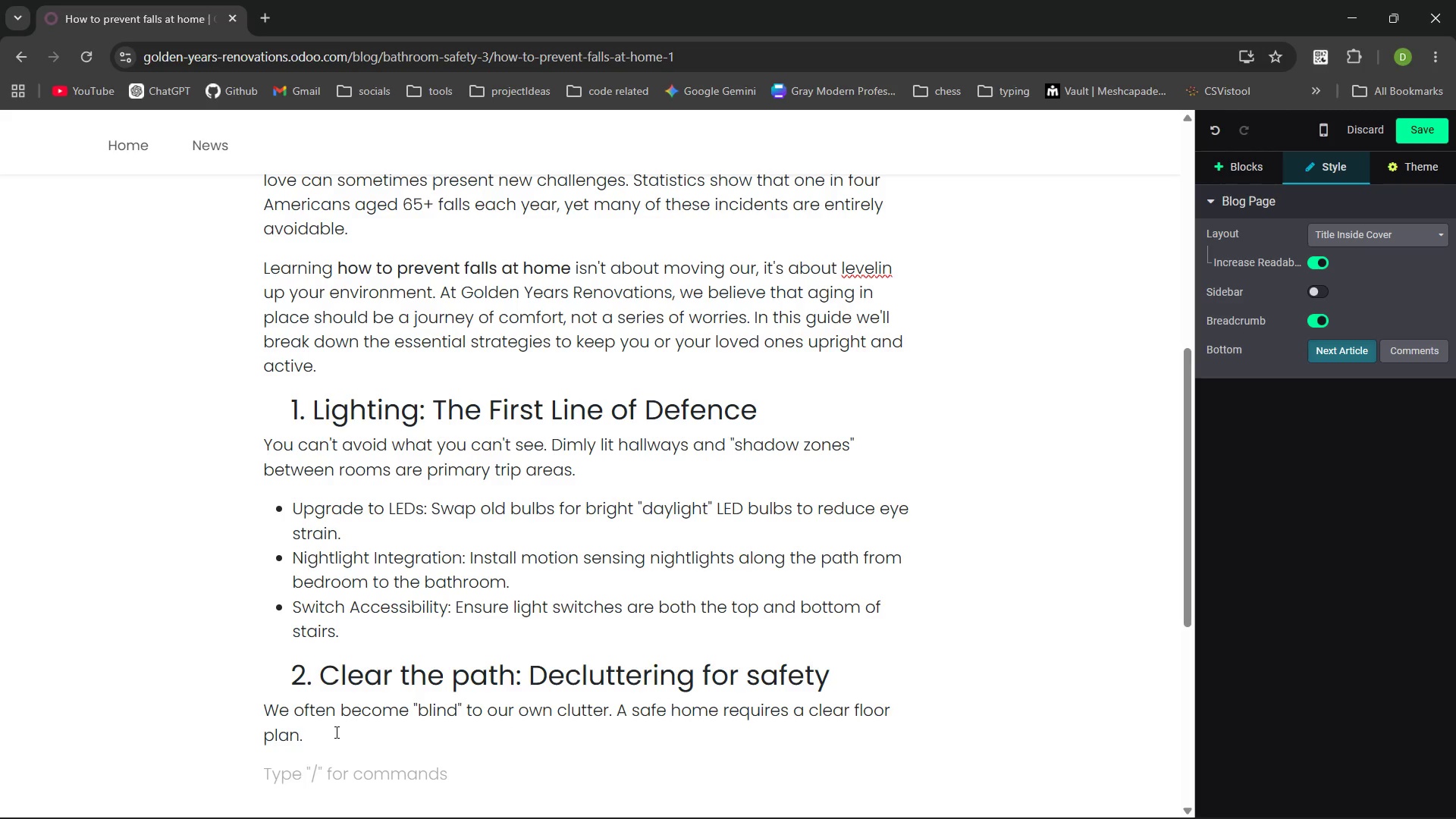 
type(* The Rug Rule: E)
key(Backspace)
type(Remove throw rugs entiely o secure the )
key(Backspace)
type(m with professional gre)
key(Backspace)
type(ade double sided tapr)
key(Backspace)
type(e.)
 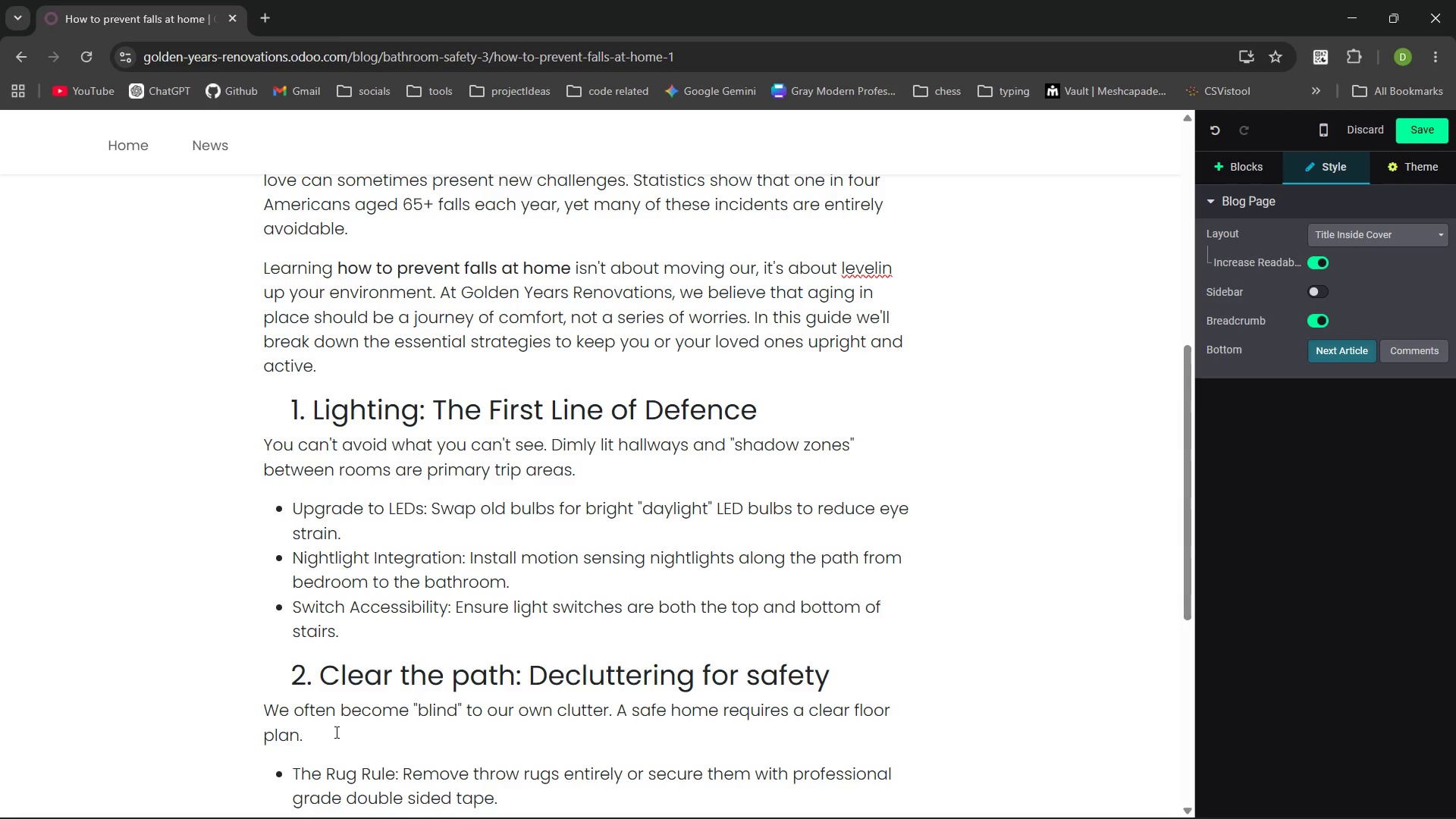 
key(Enter)
 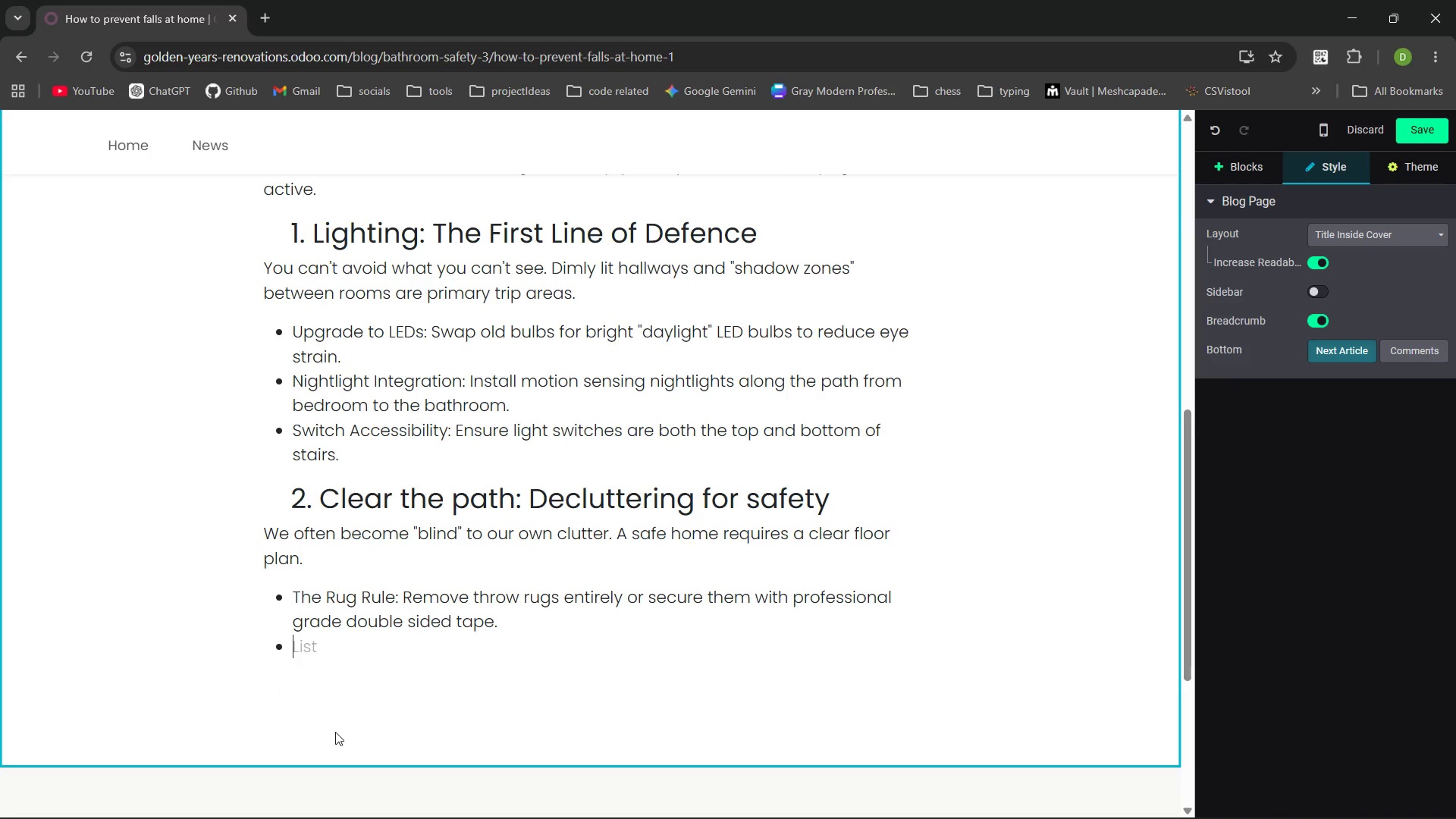 
type(Wire Mnagement )
key(Backspace)
type(: Use cord organizers to tuck away poh)
key(Backspace)
key(Backspace)
type(hone chargers and lap cords that co)
key(Backspace)
type(rss wh)
key(Backspace)
type(alking paths )
key(Backspace)
type(/)
key(Backspace)
type(.)
 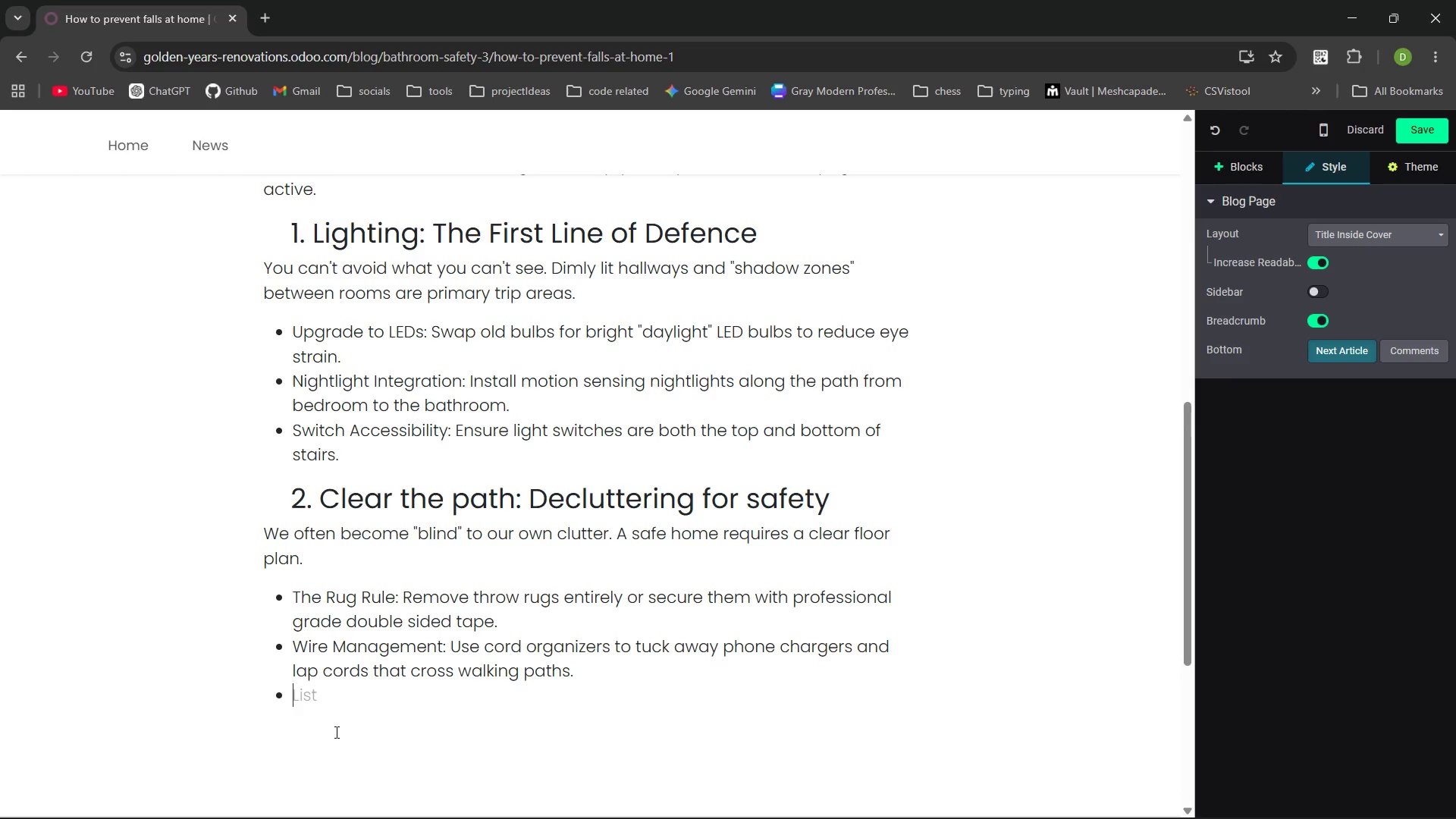 
 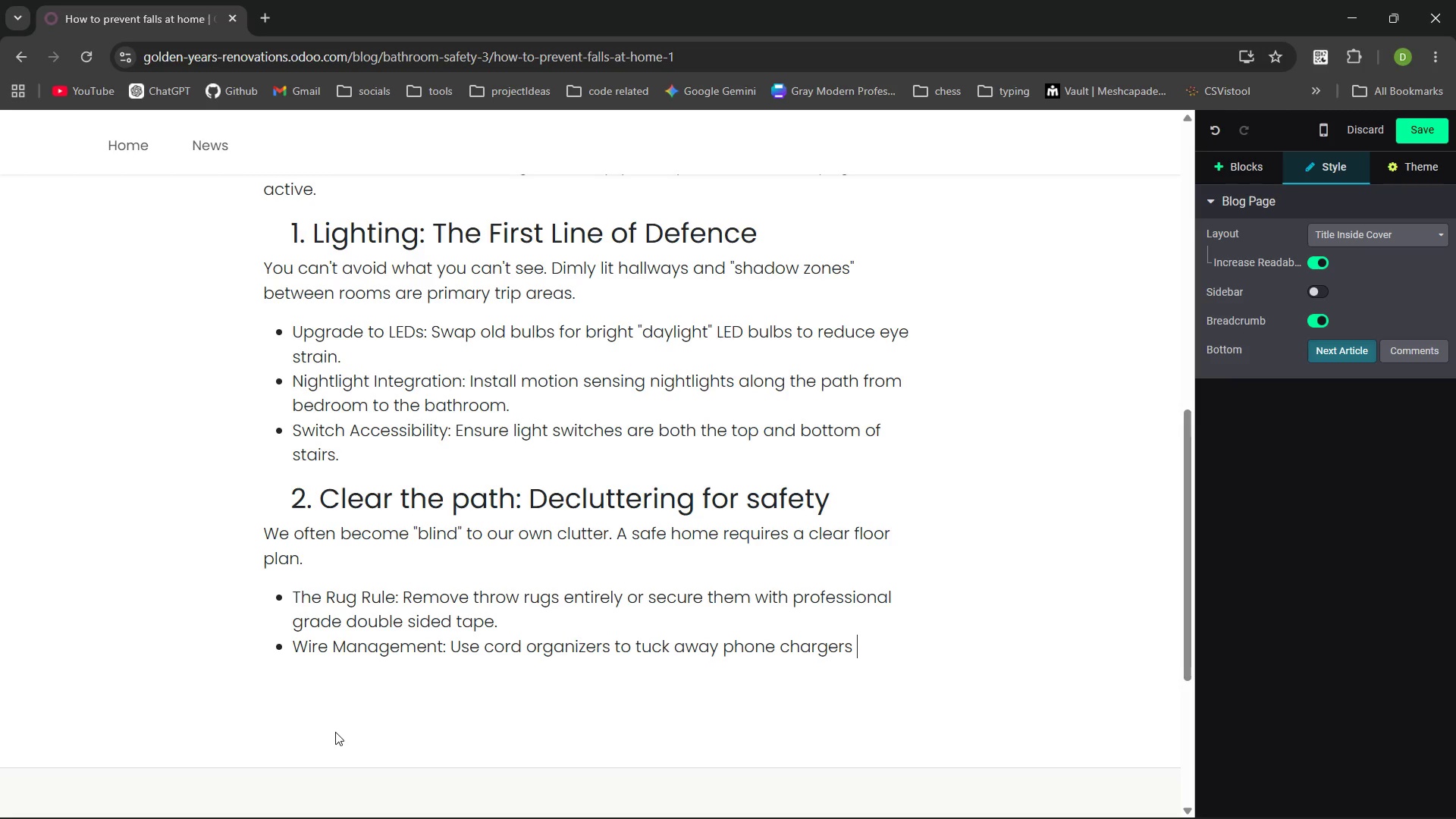 
hold_key(key=O, duration=14.69)
 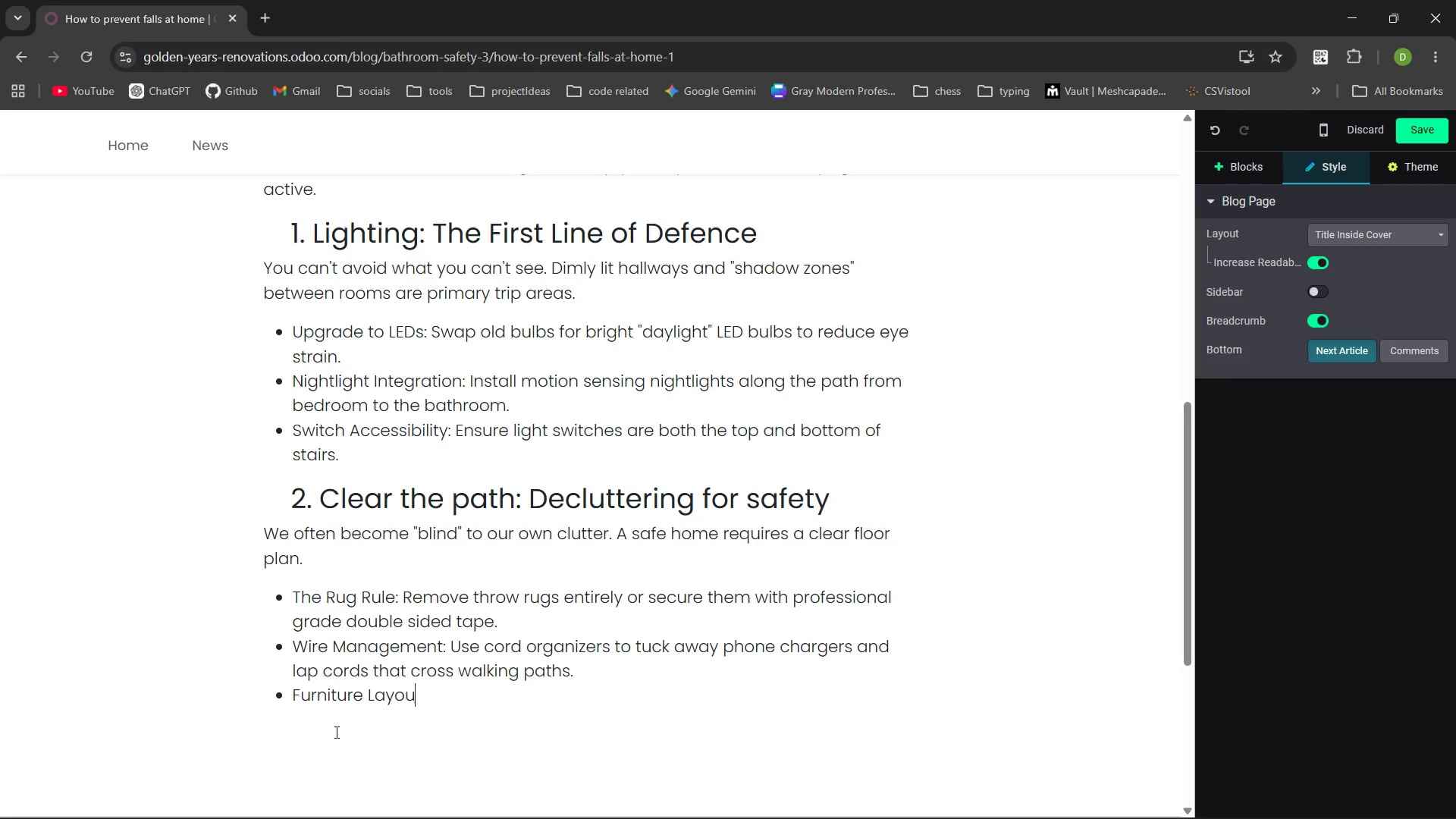 
key(Enter)
 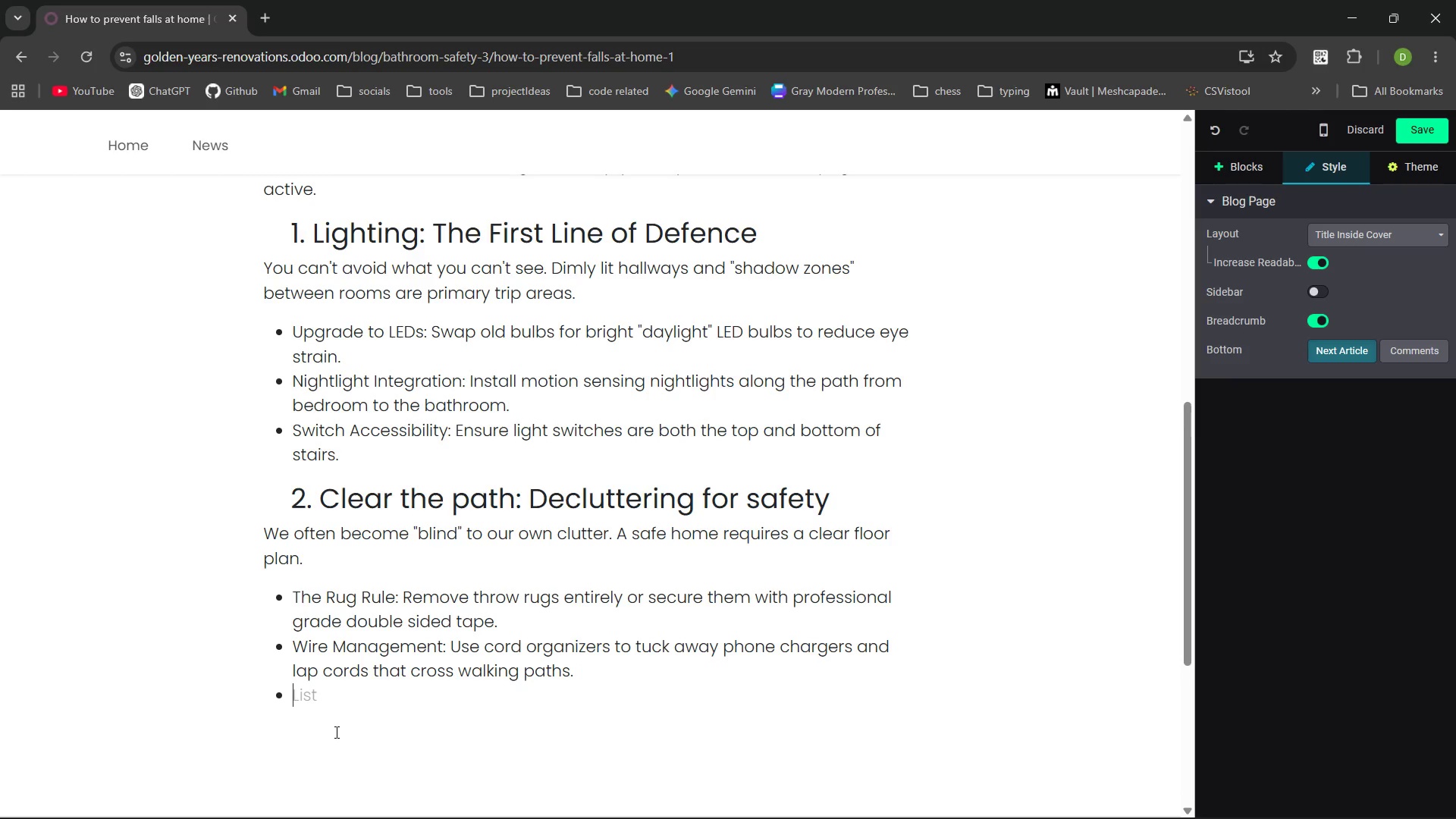 
type(Furniture Layur)
key(Backspace)
type(t: End)
key(Backspace)
type(sure there is a wide enough "turing)
key(Backspace)
 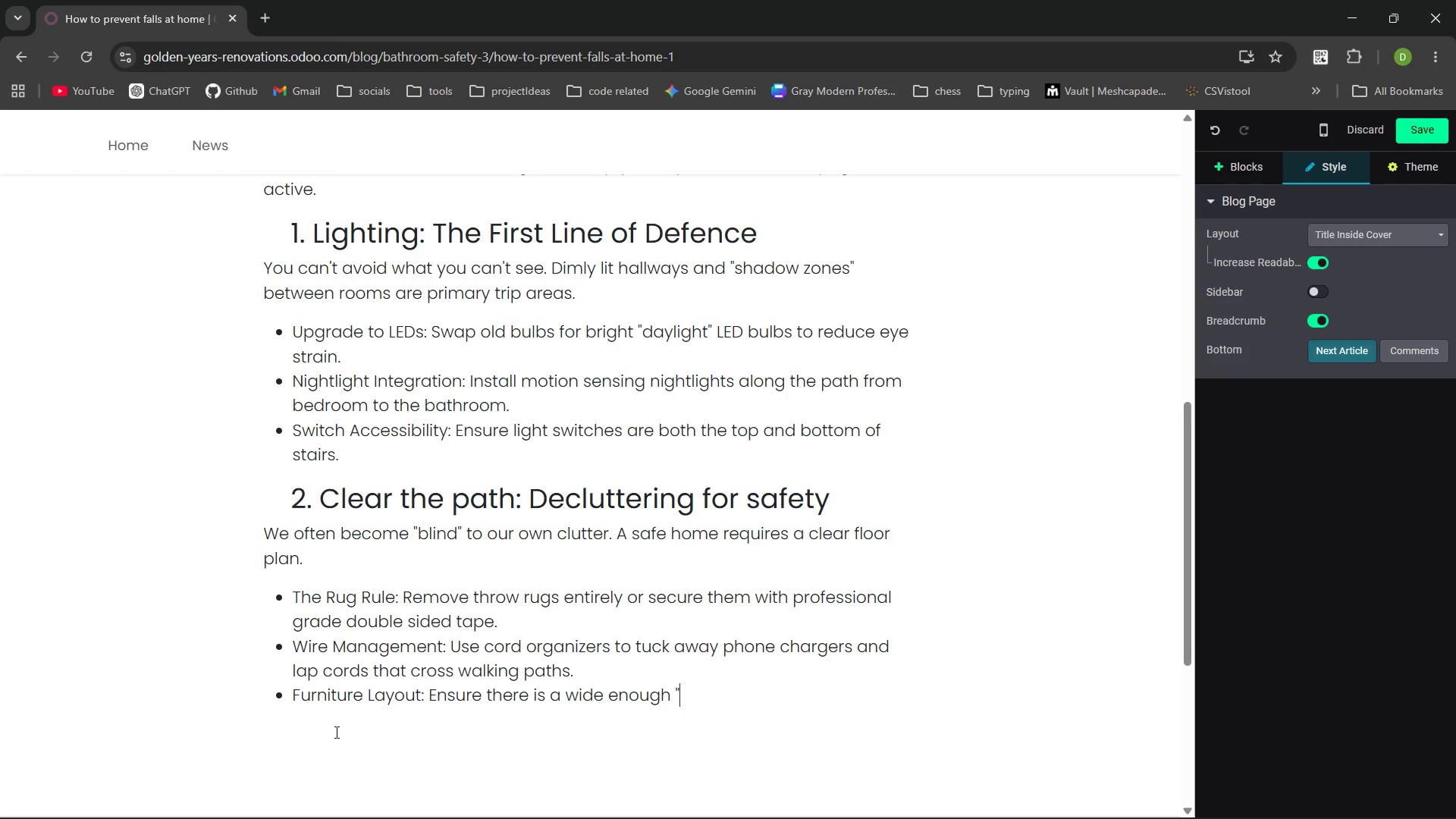 
 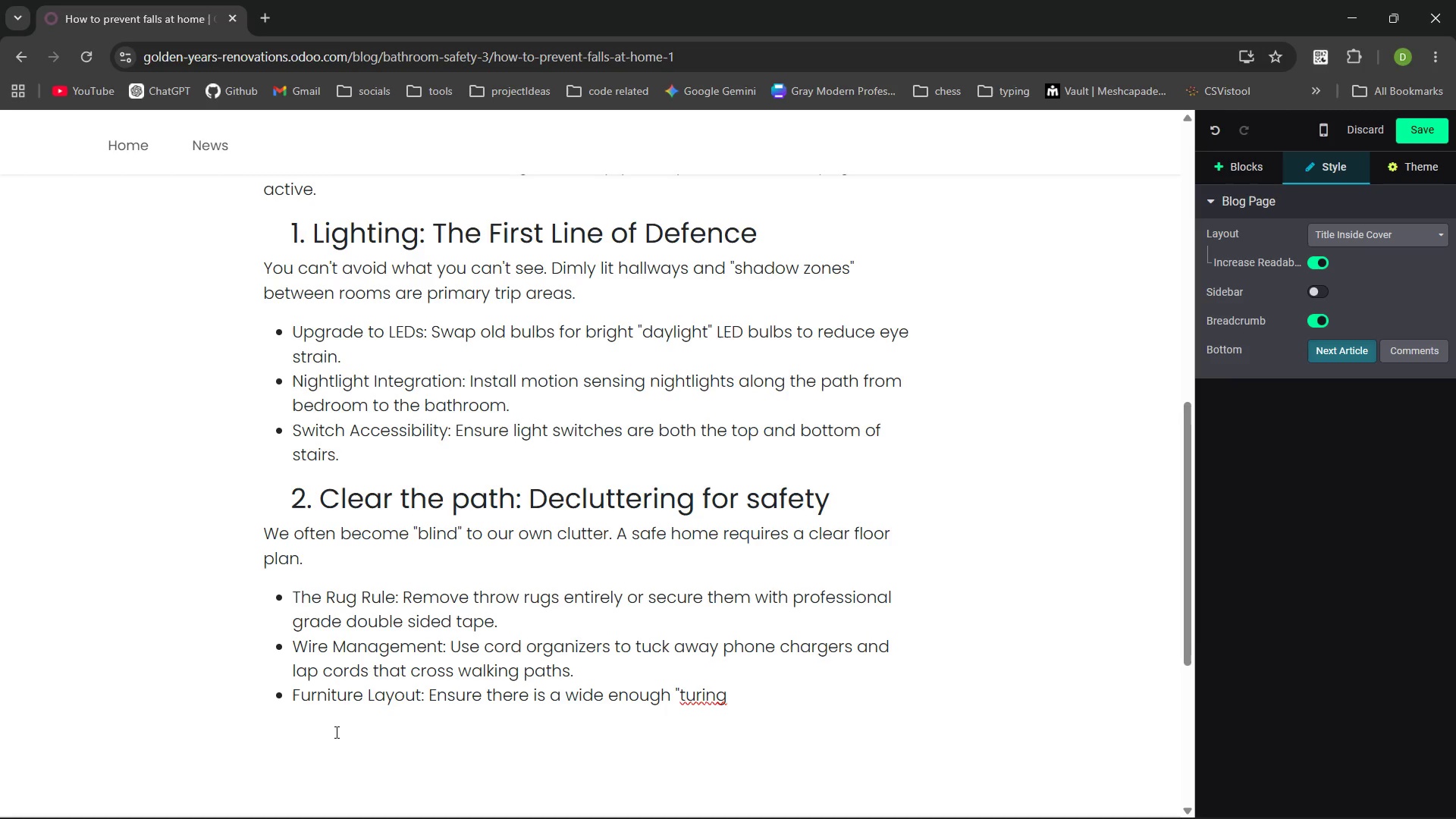 
key(Control+ControlLeft)
 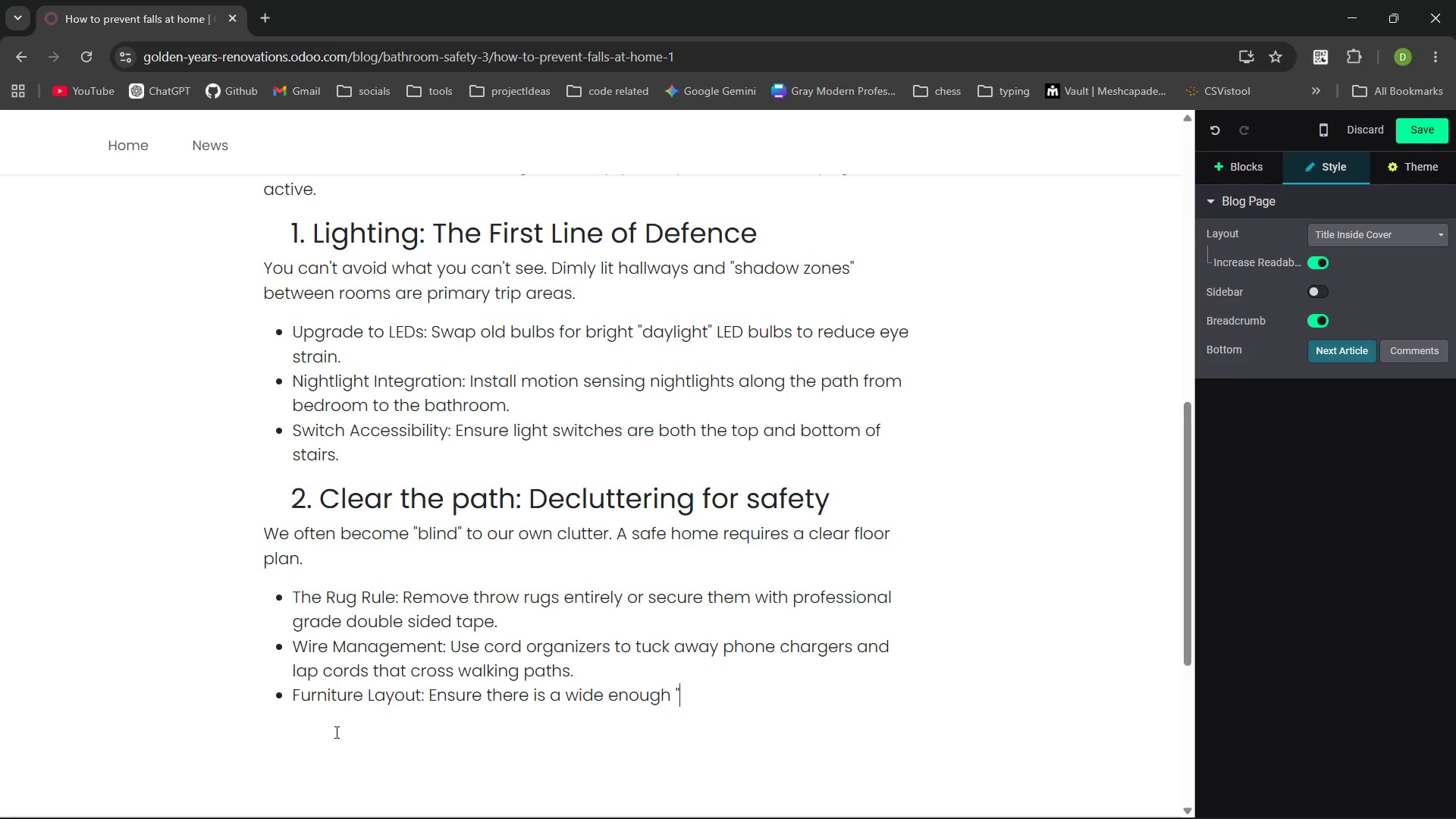 
key(Control+ControlLeft)
 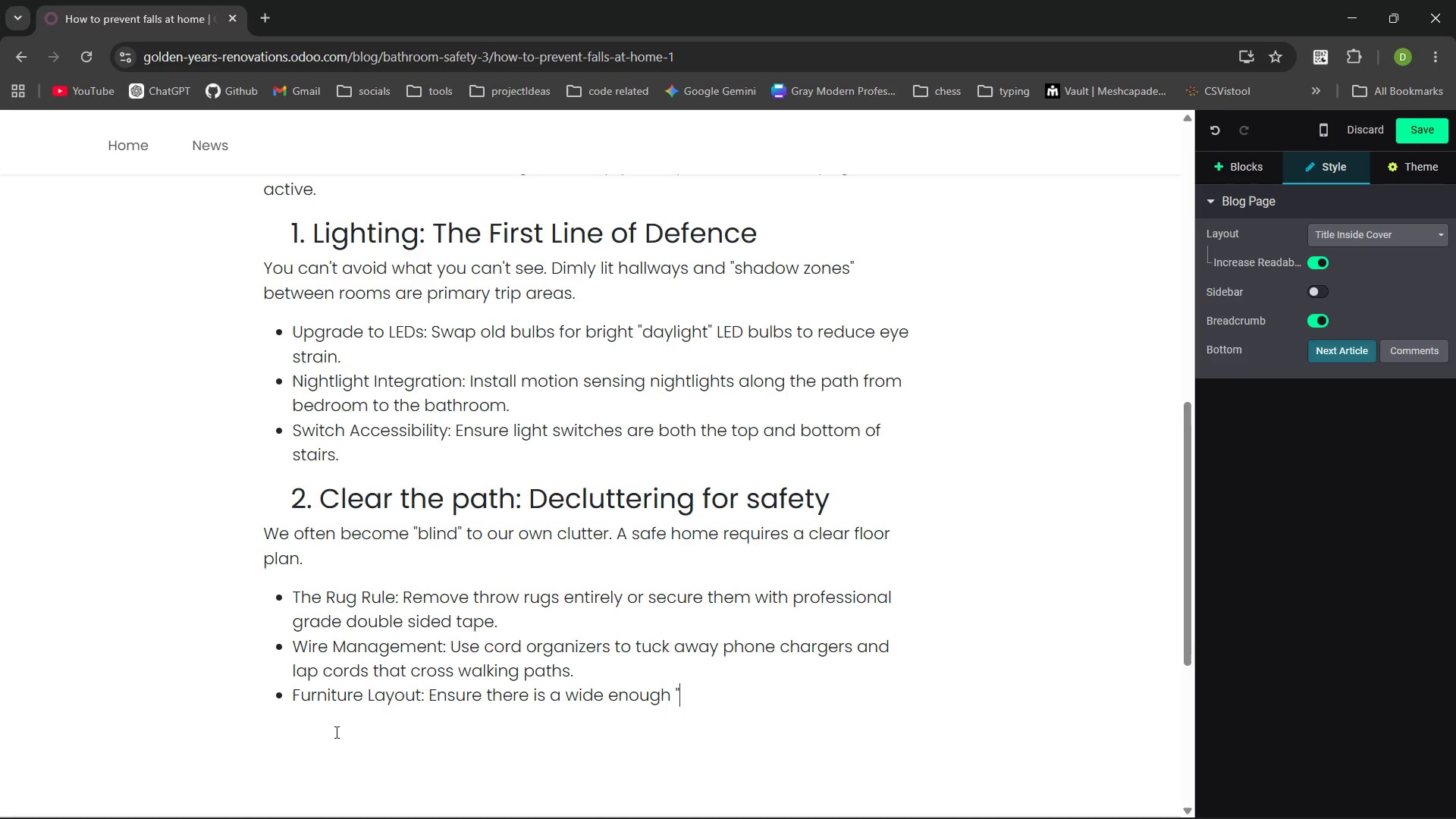 
key(Control+Backspace)
 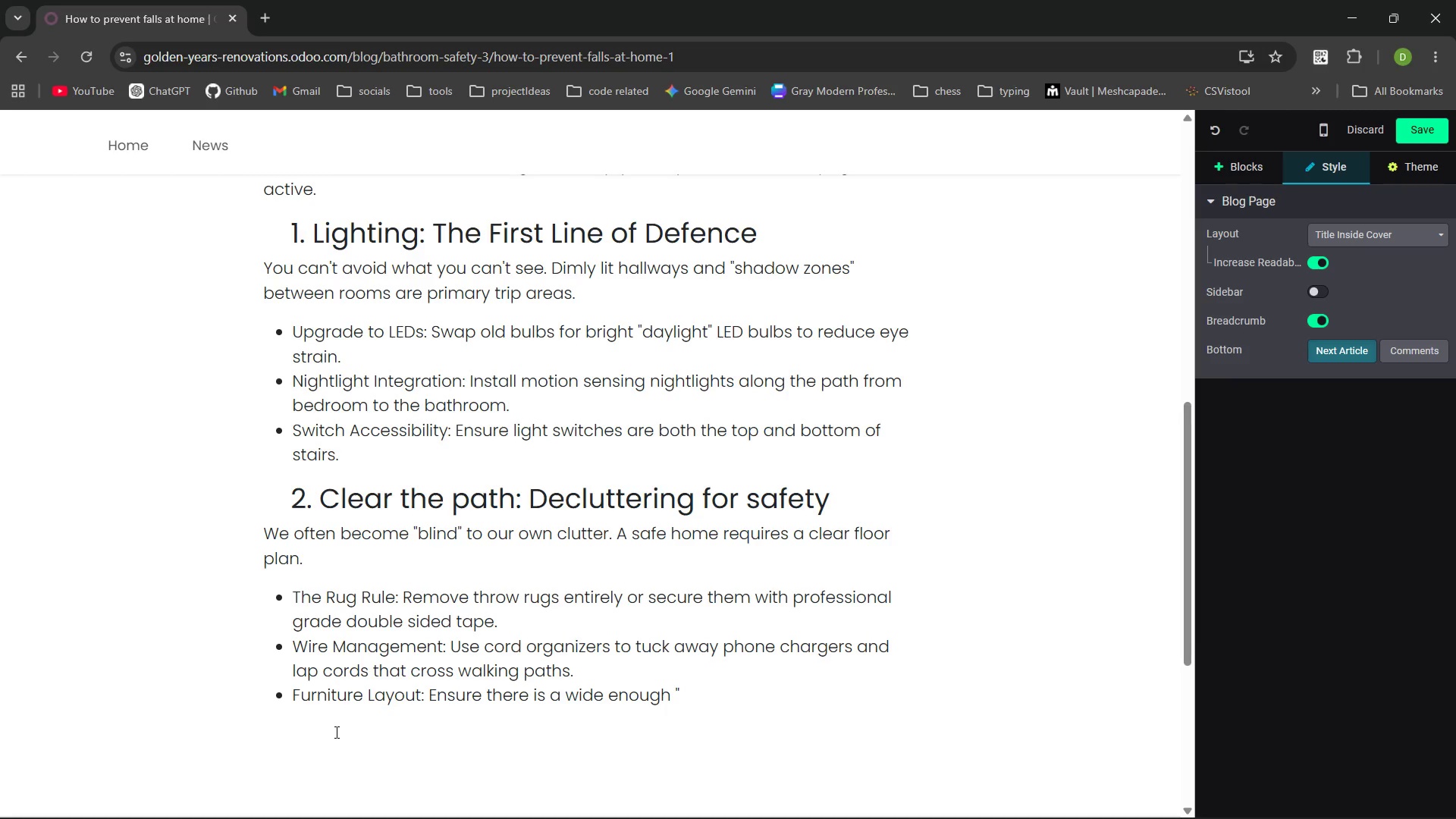 
type(turning radius )
key(Backspace)
type(" for walkers or canes in every room.)
 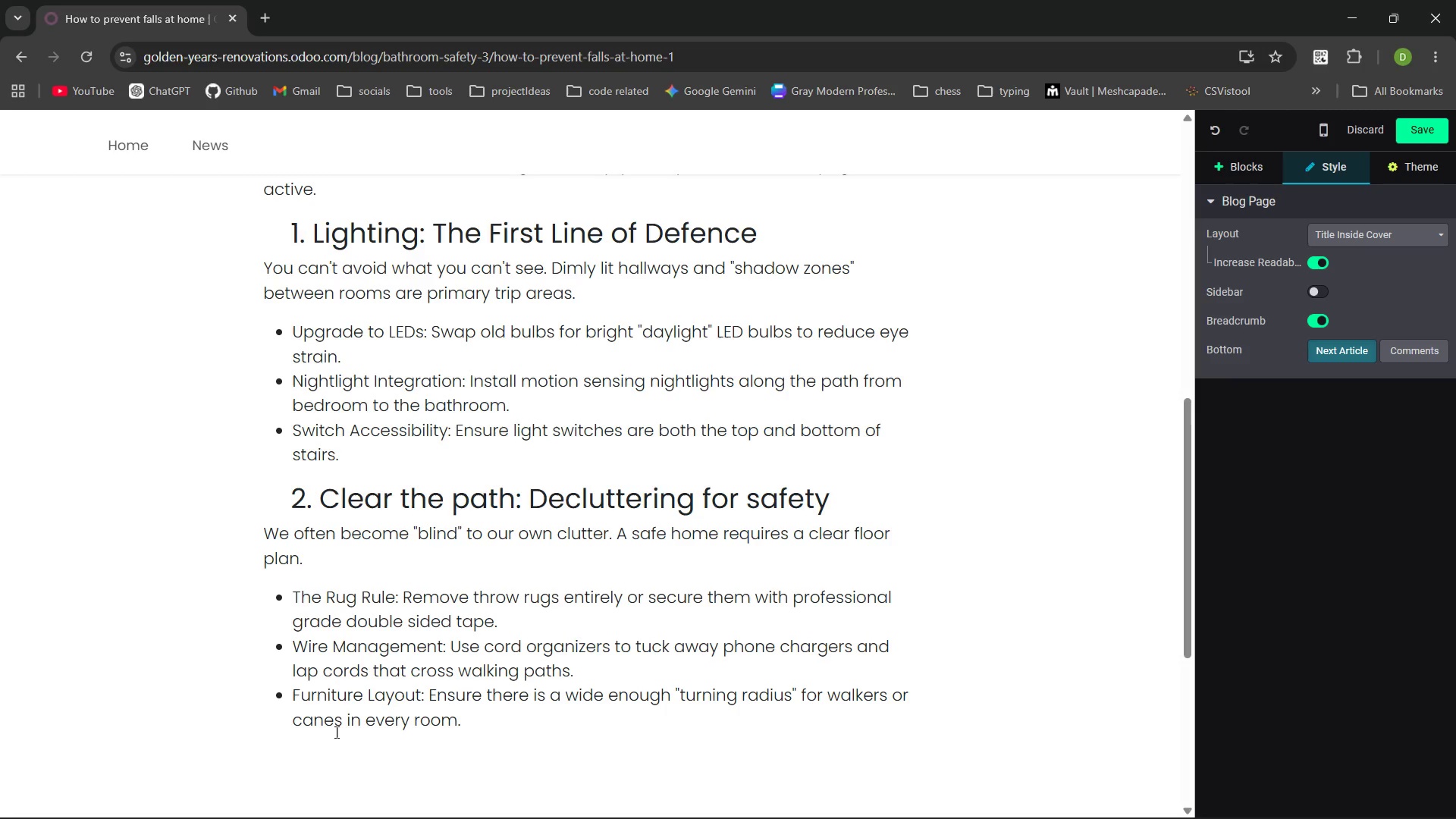 
key(Enter)
 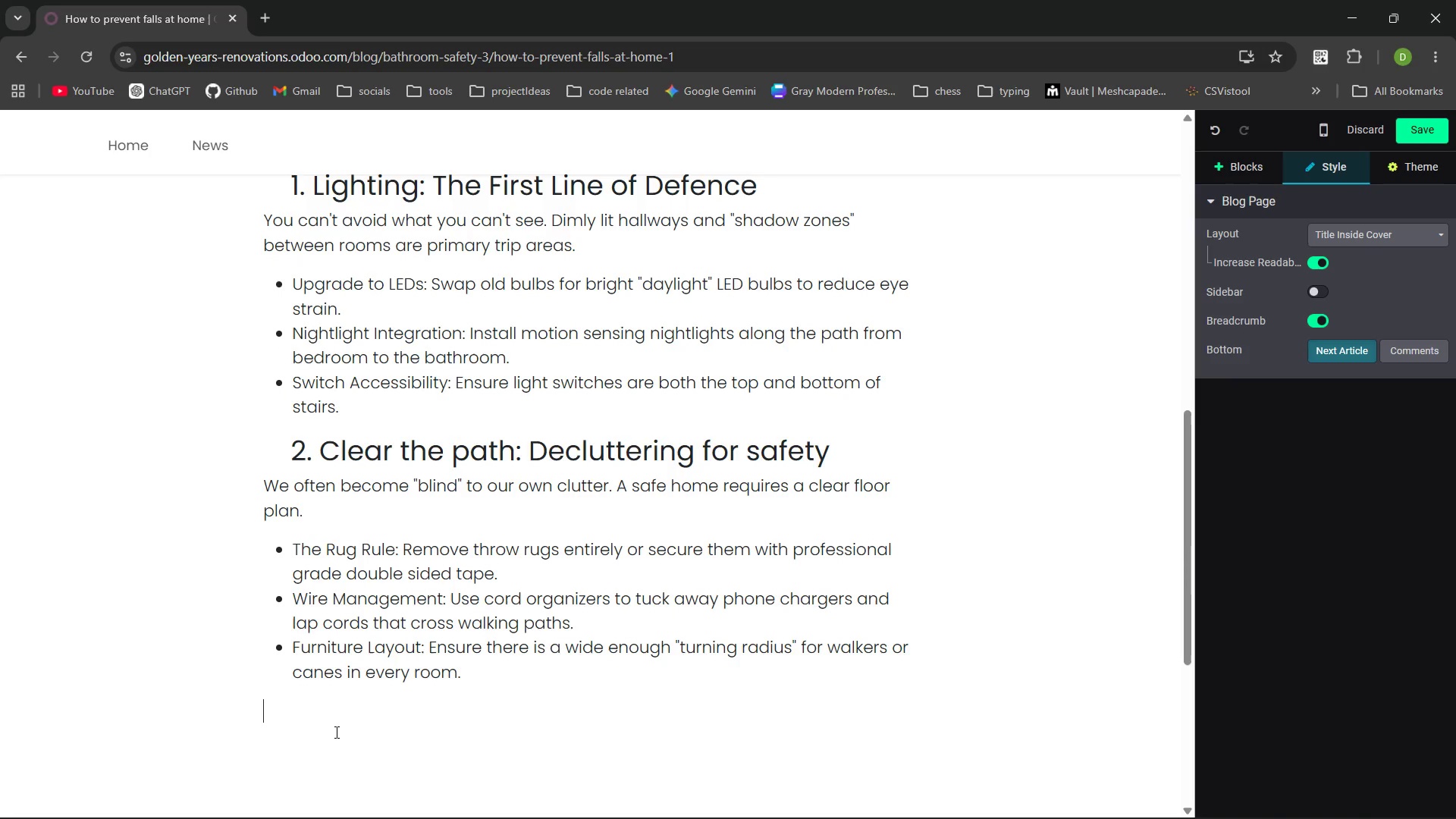 
key(Enter)
 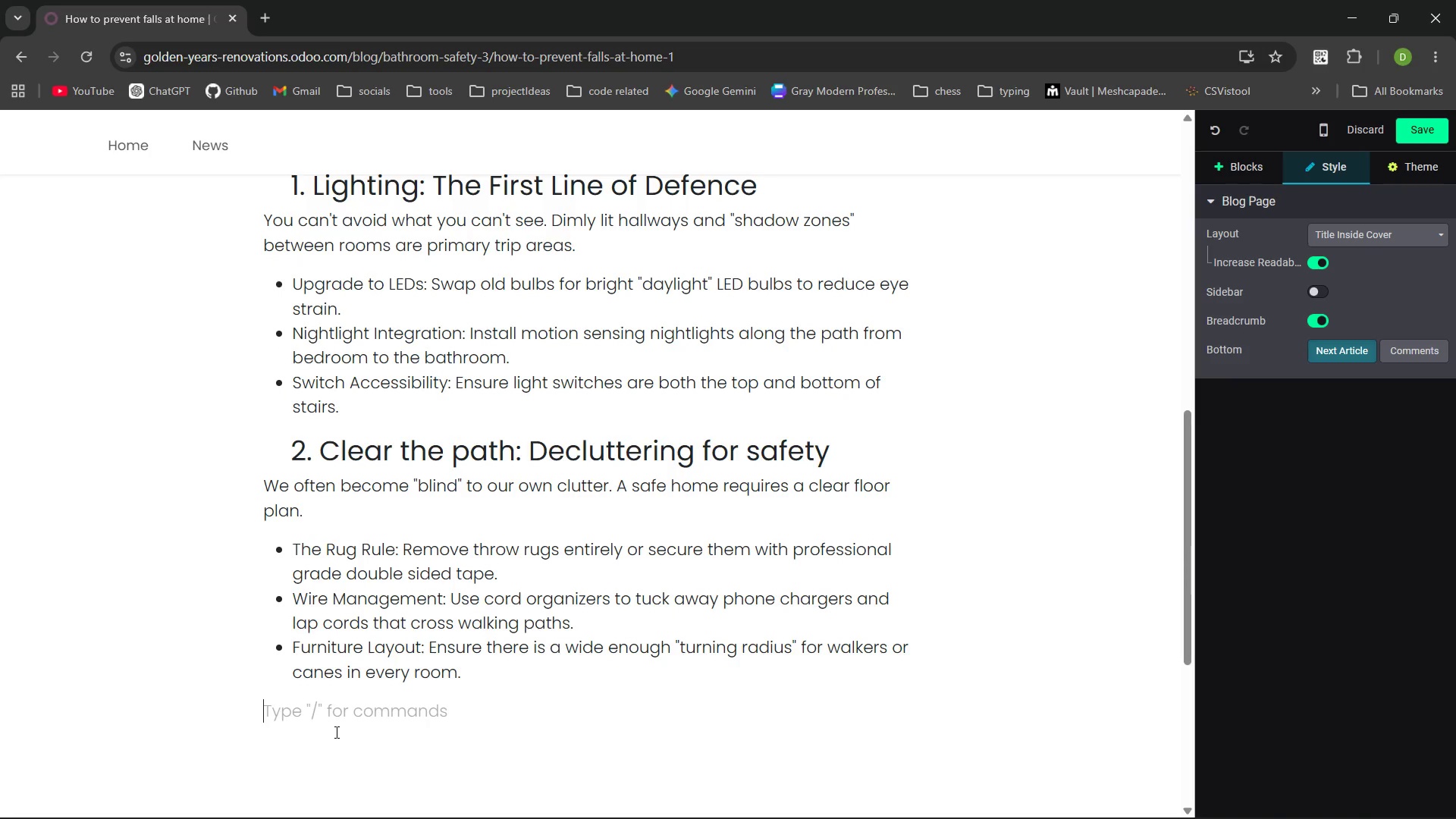 
wait(8.92)
 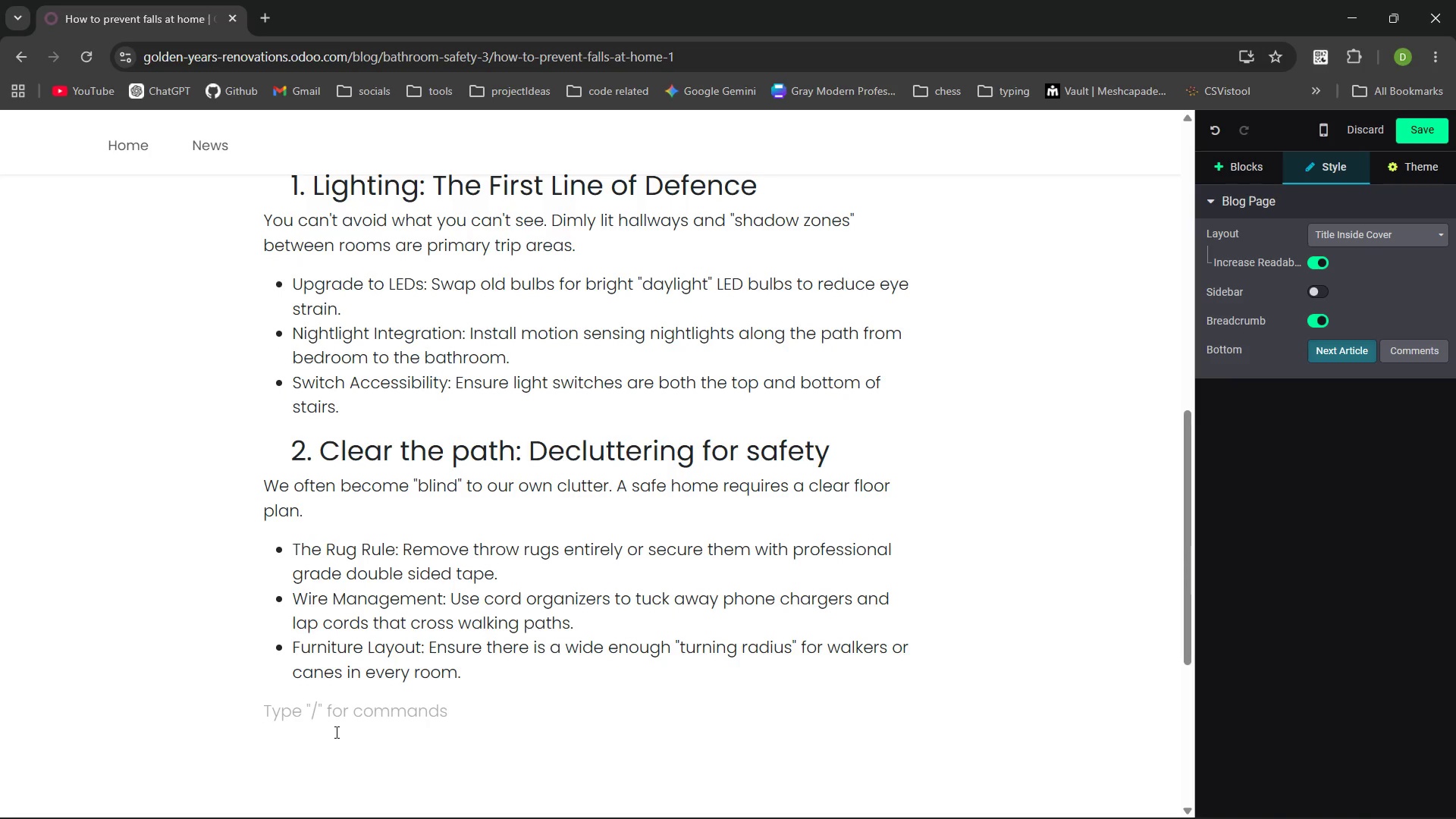 
type(High)
 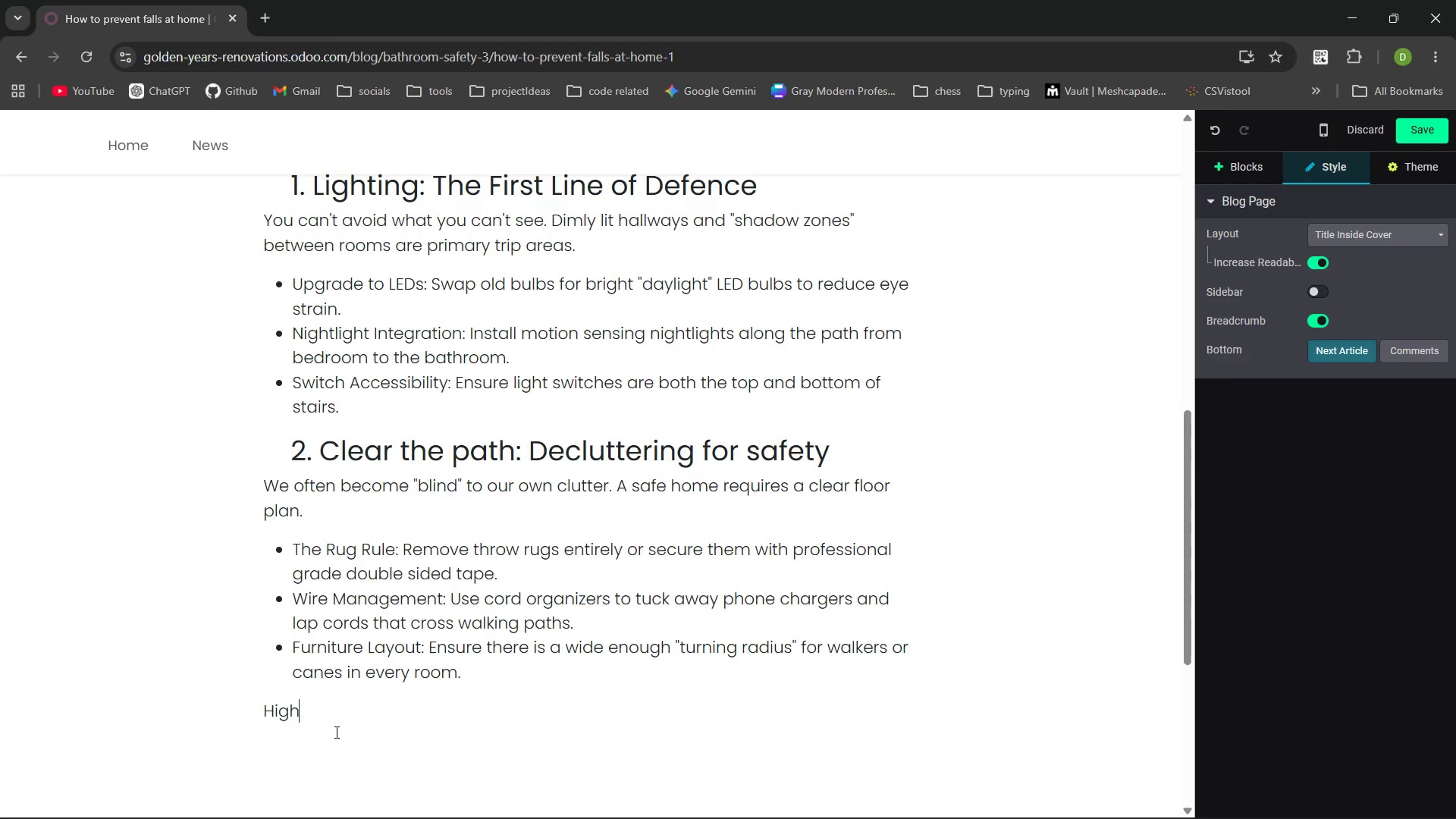 
key(Control+ArrowLeft)
 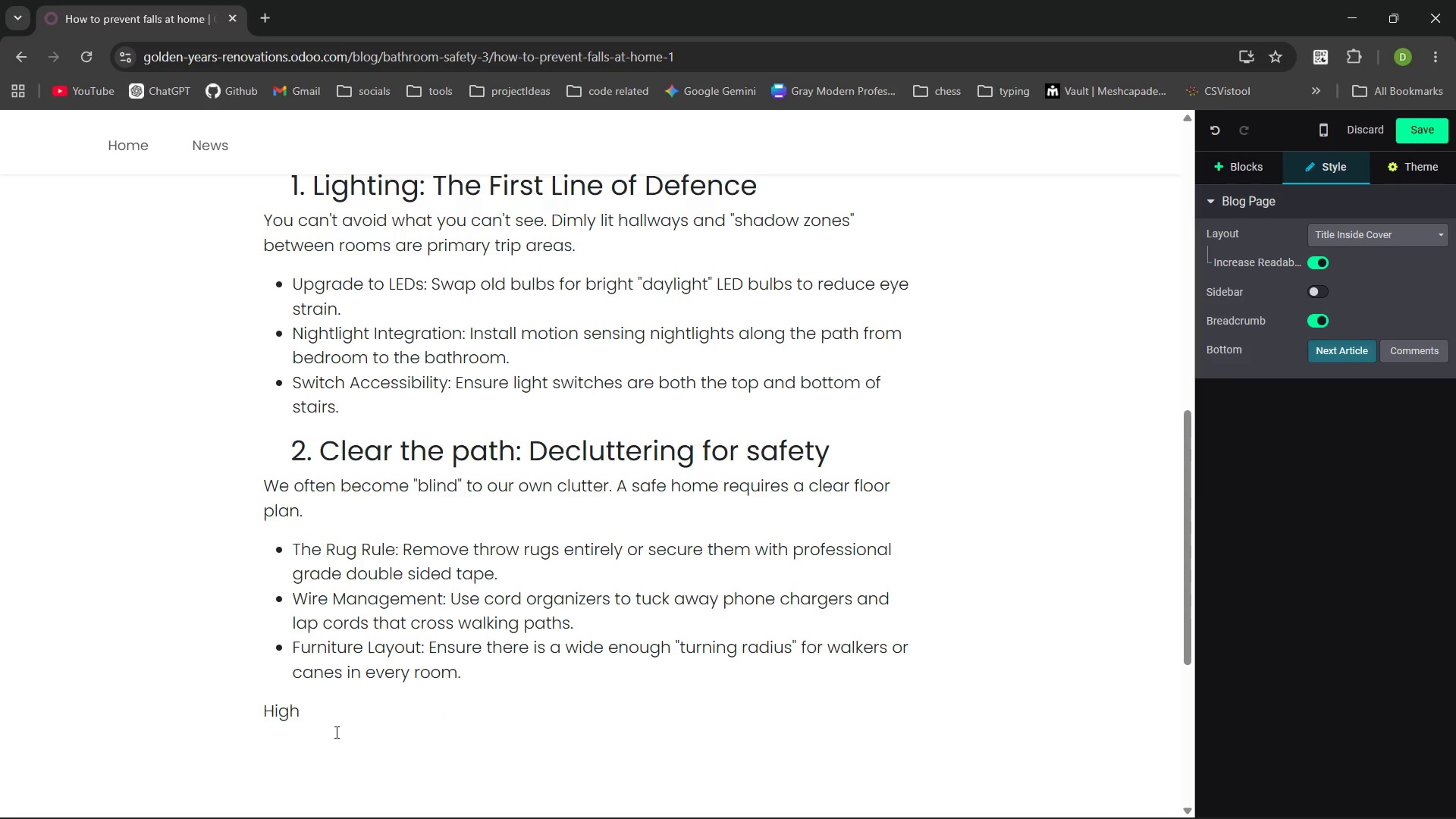 
key(3)
 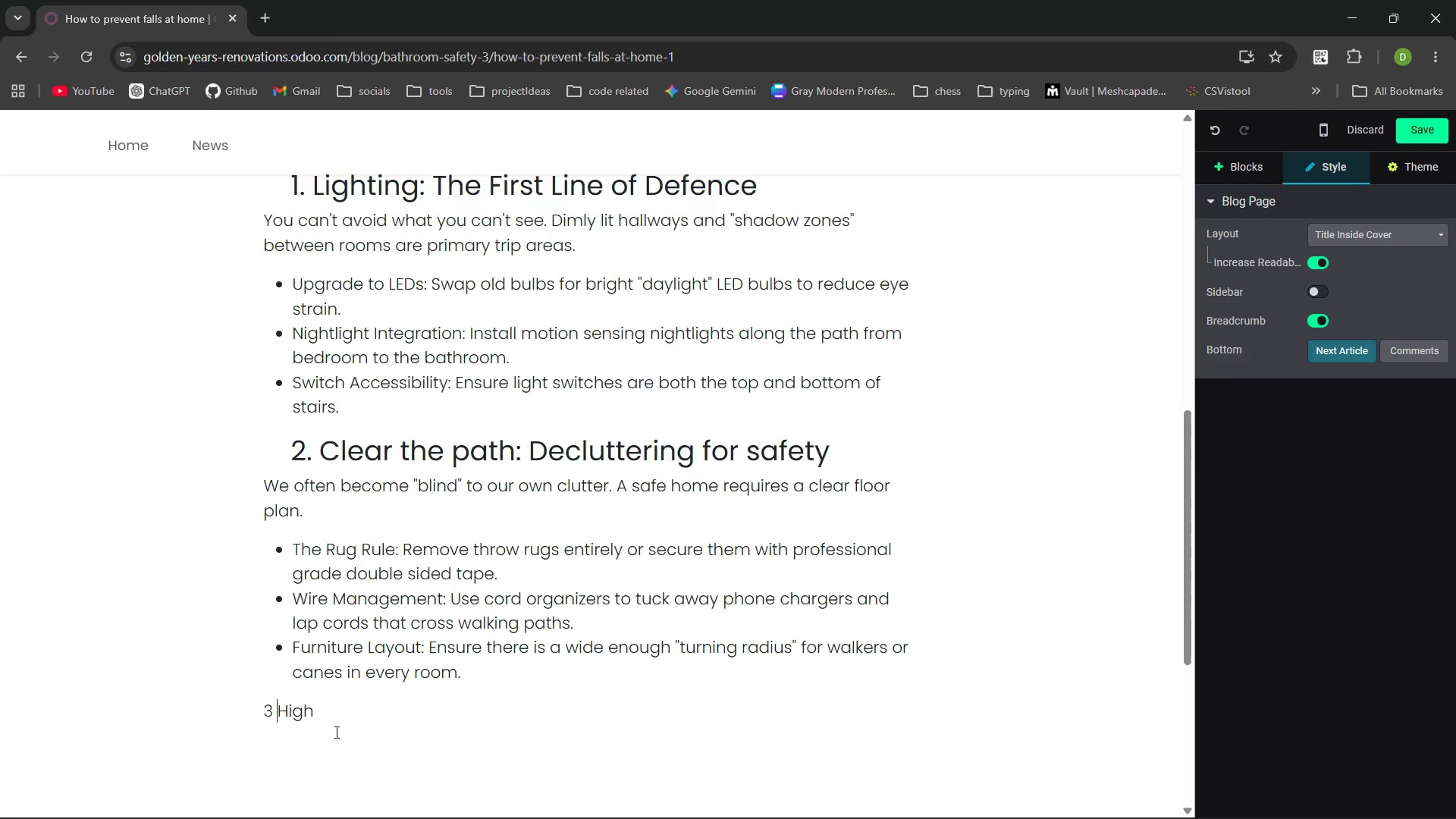 
key(Space)
 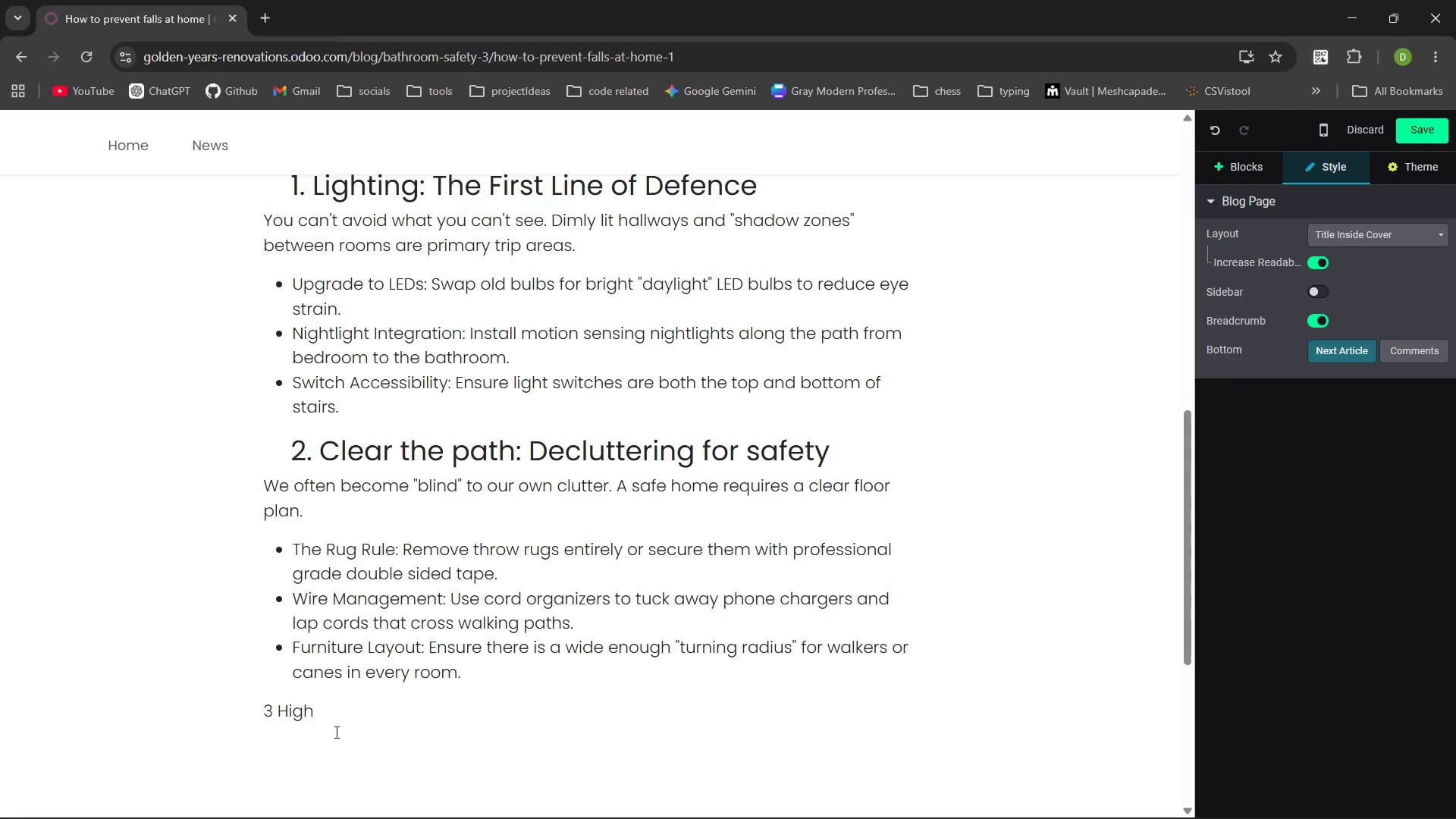 
key(Backspace)
 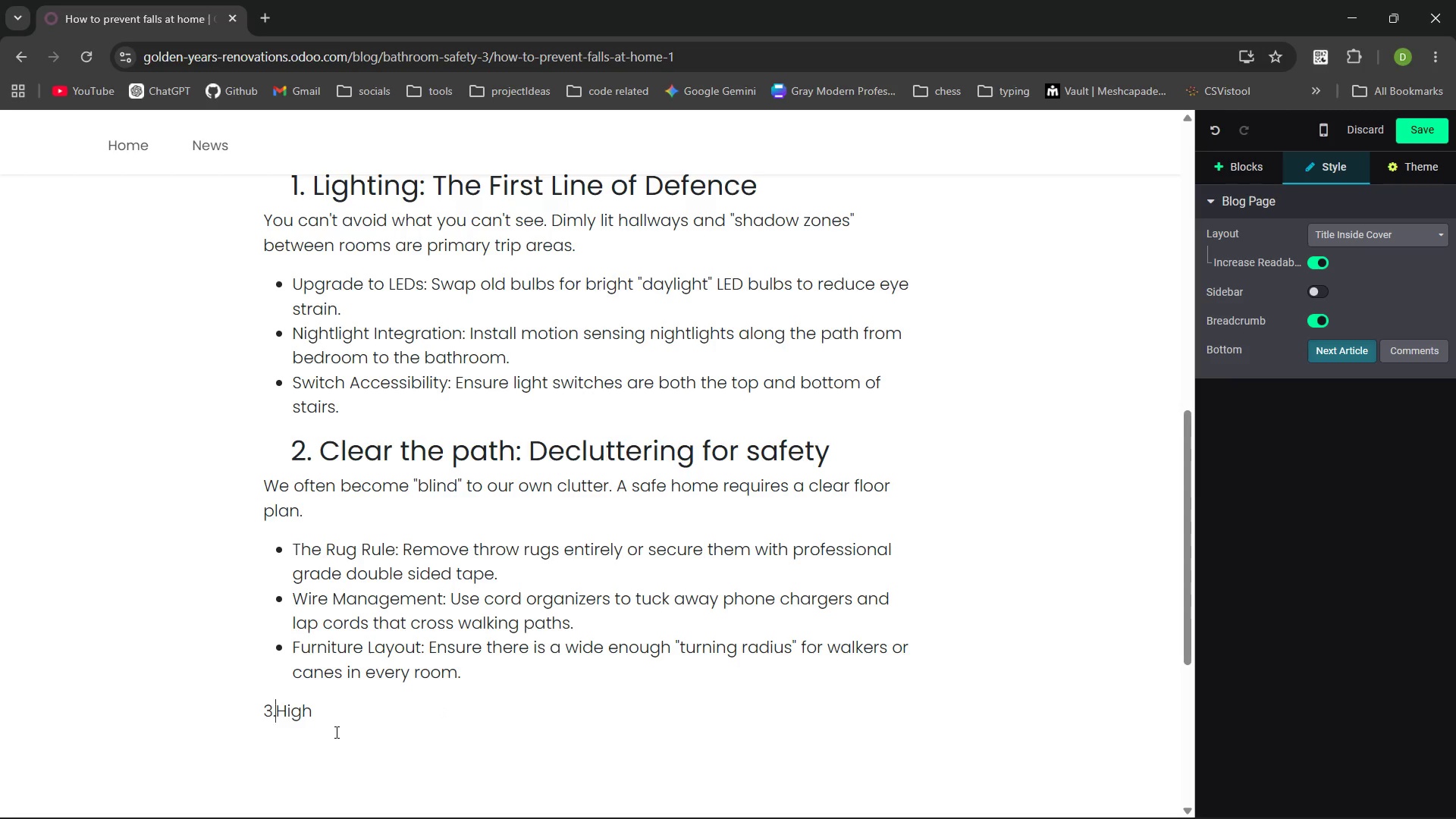 
key(Period)
 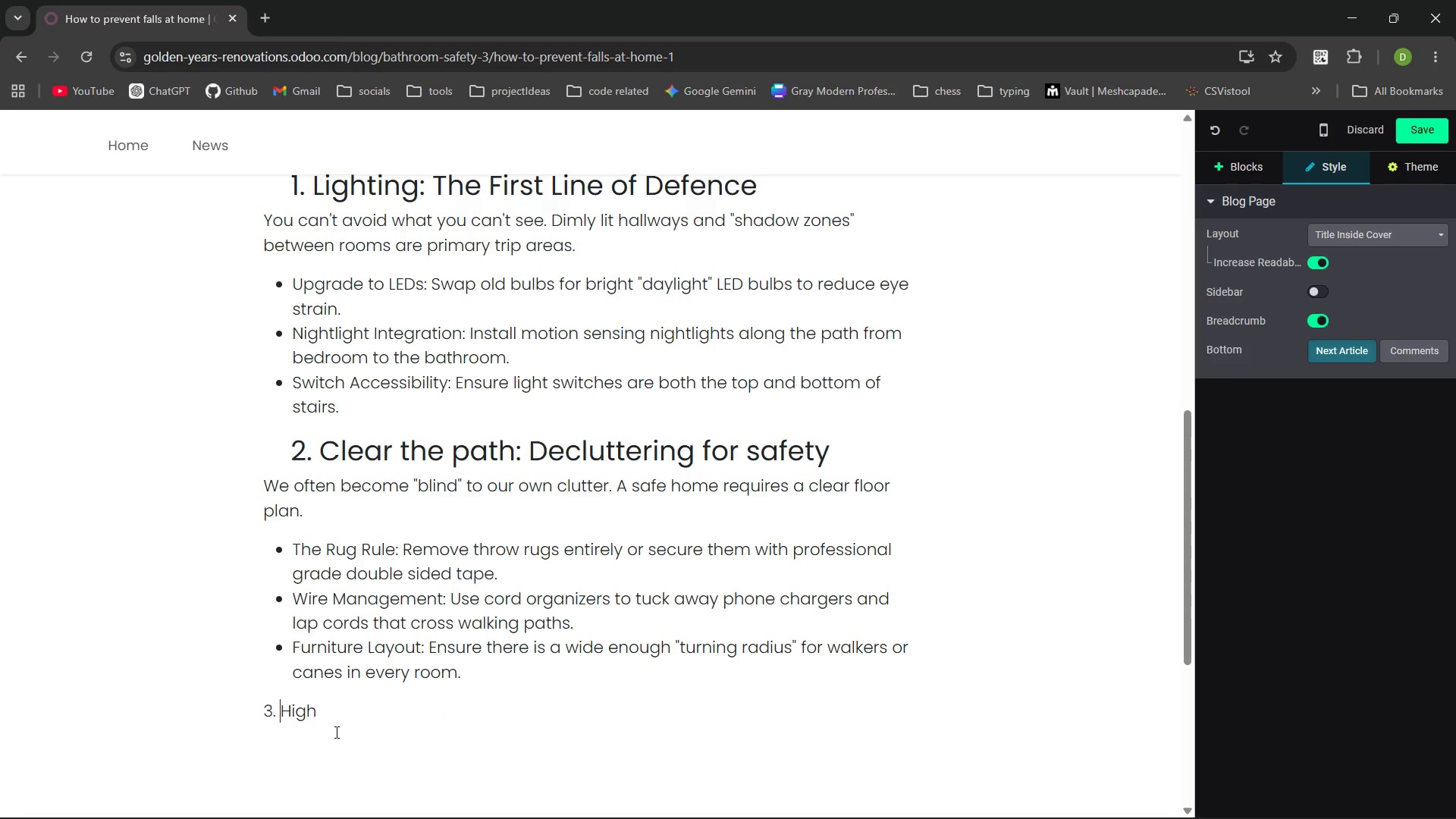 
key(Space)
 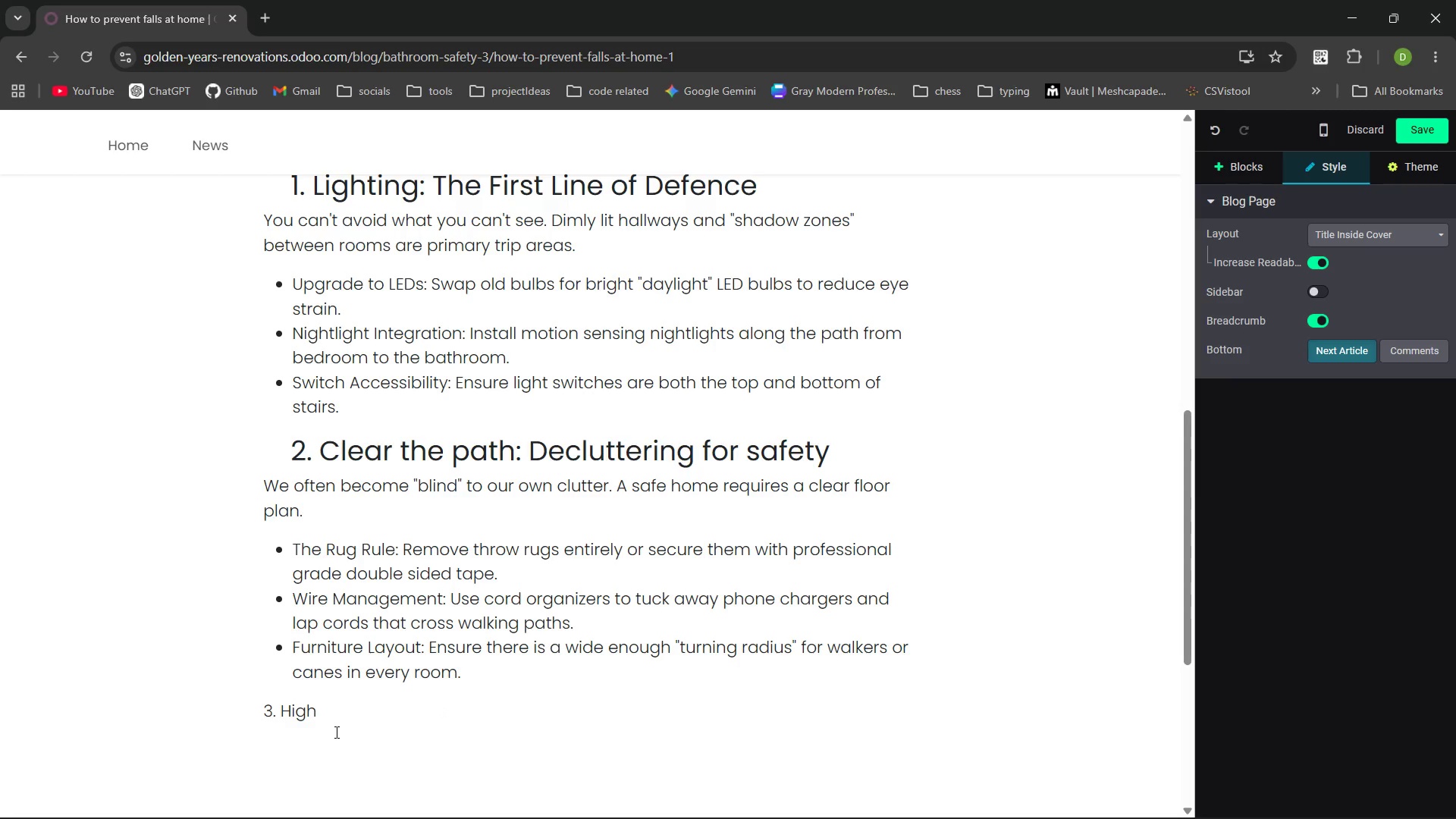 
key(Control+ArrowLeft)
 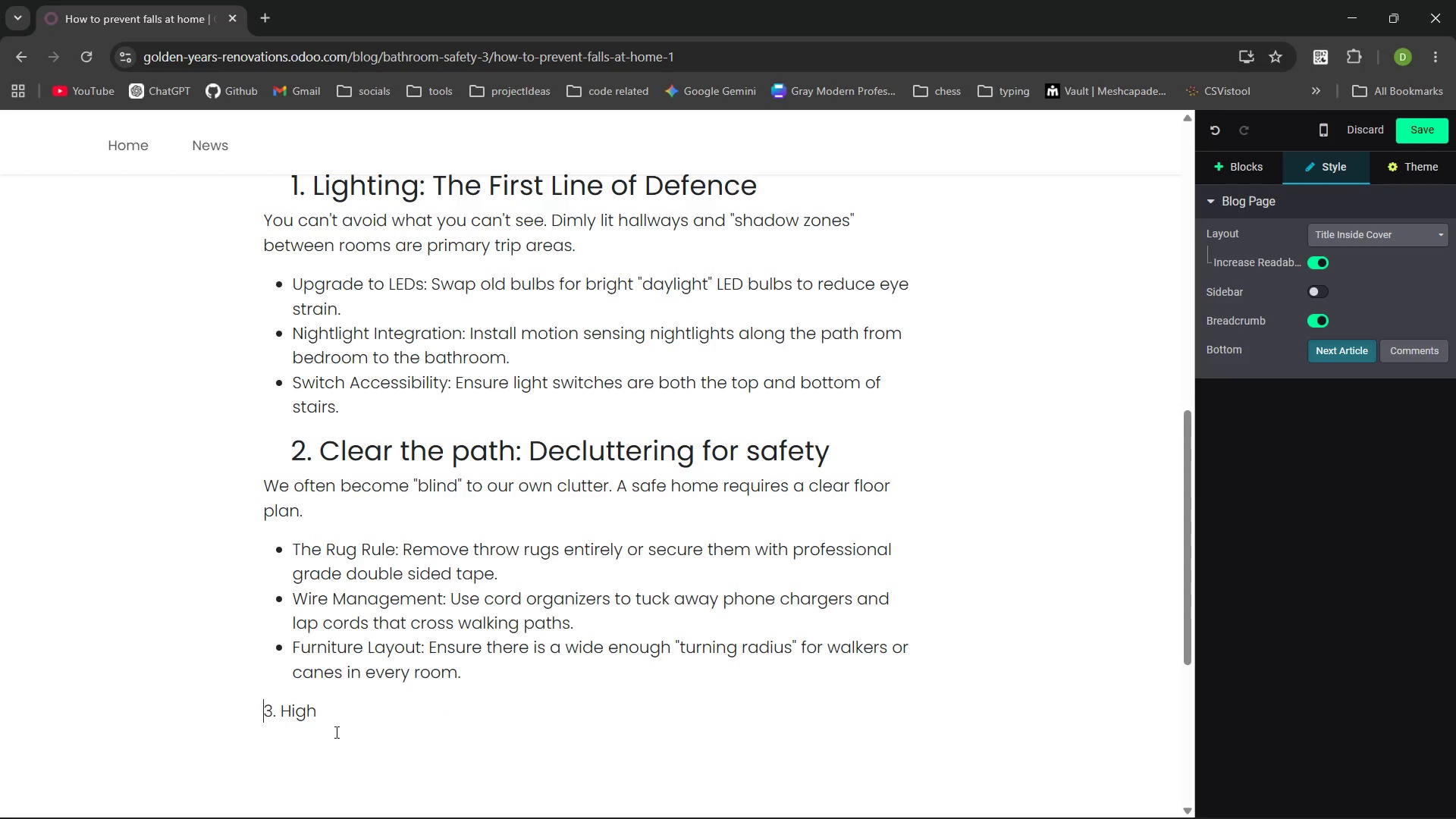 
key(ArrowLeft)
 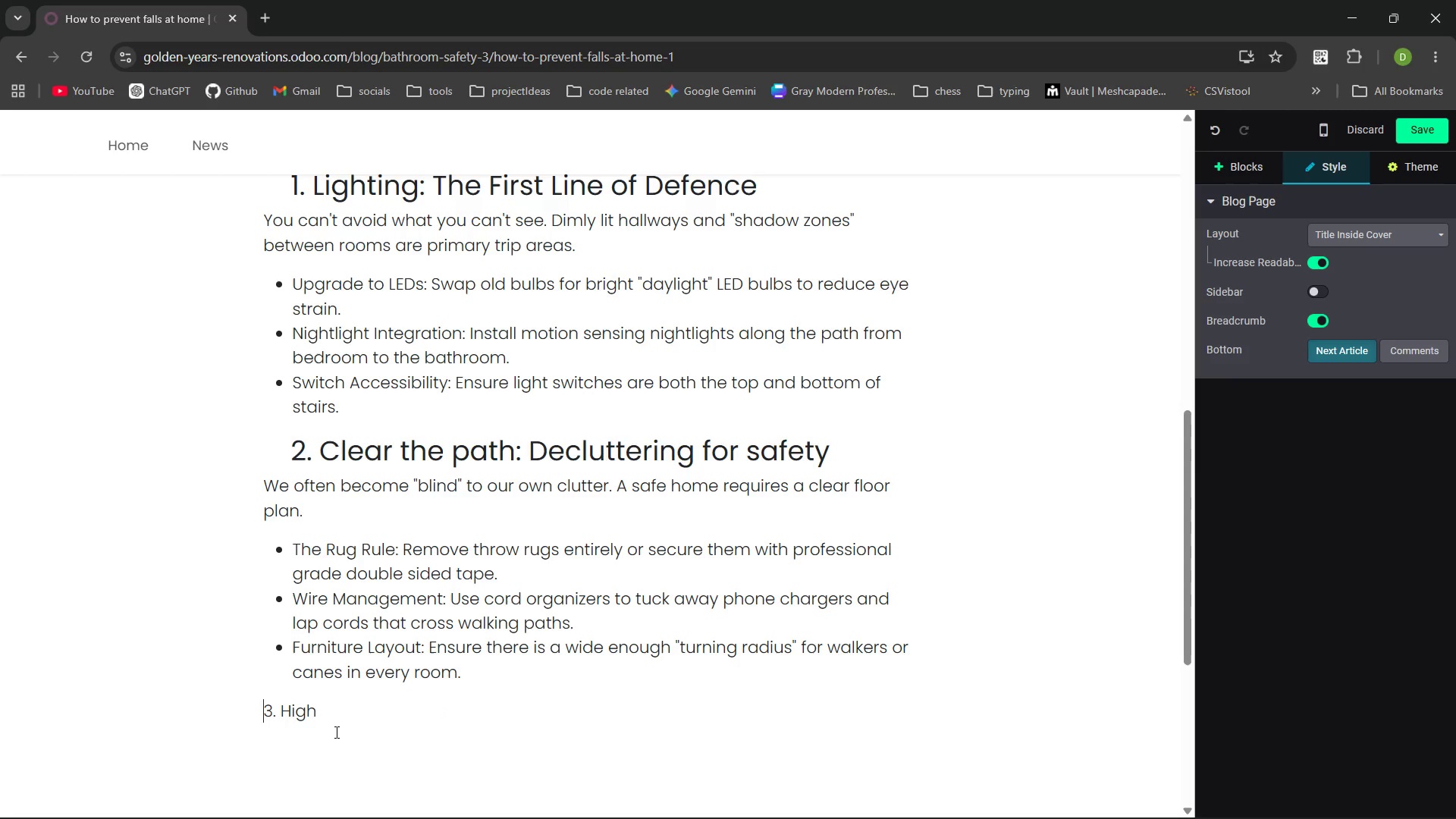 
key(Control+ControlLeft)
 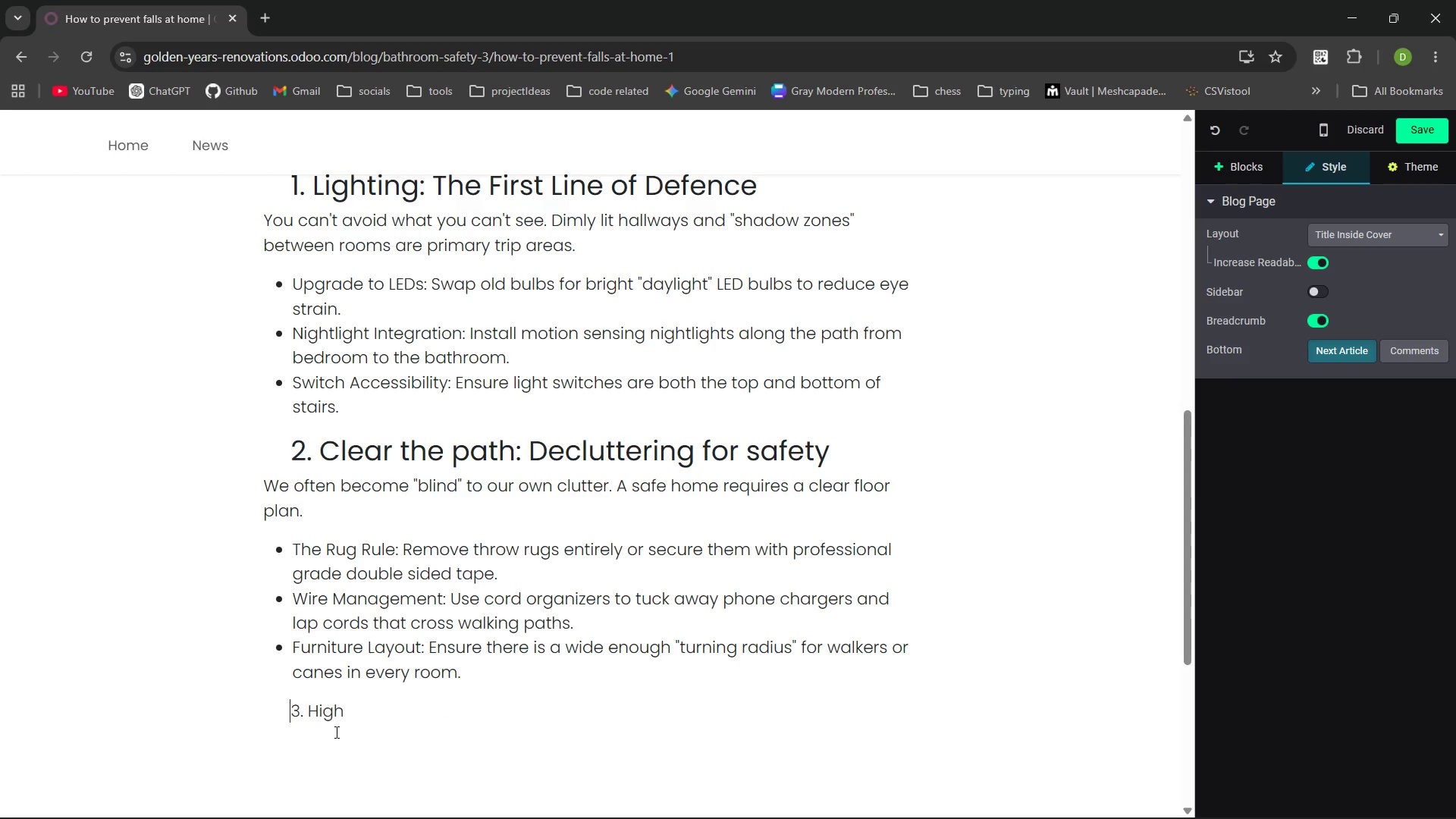 
key(Tab)
 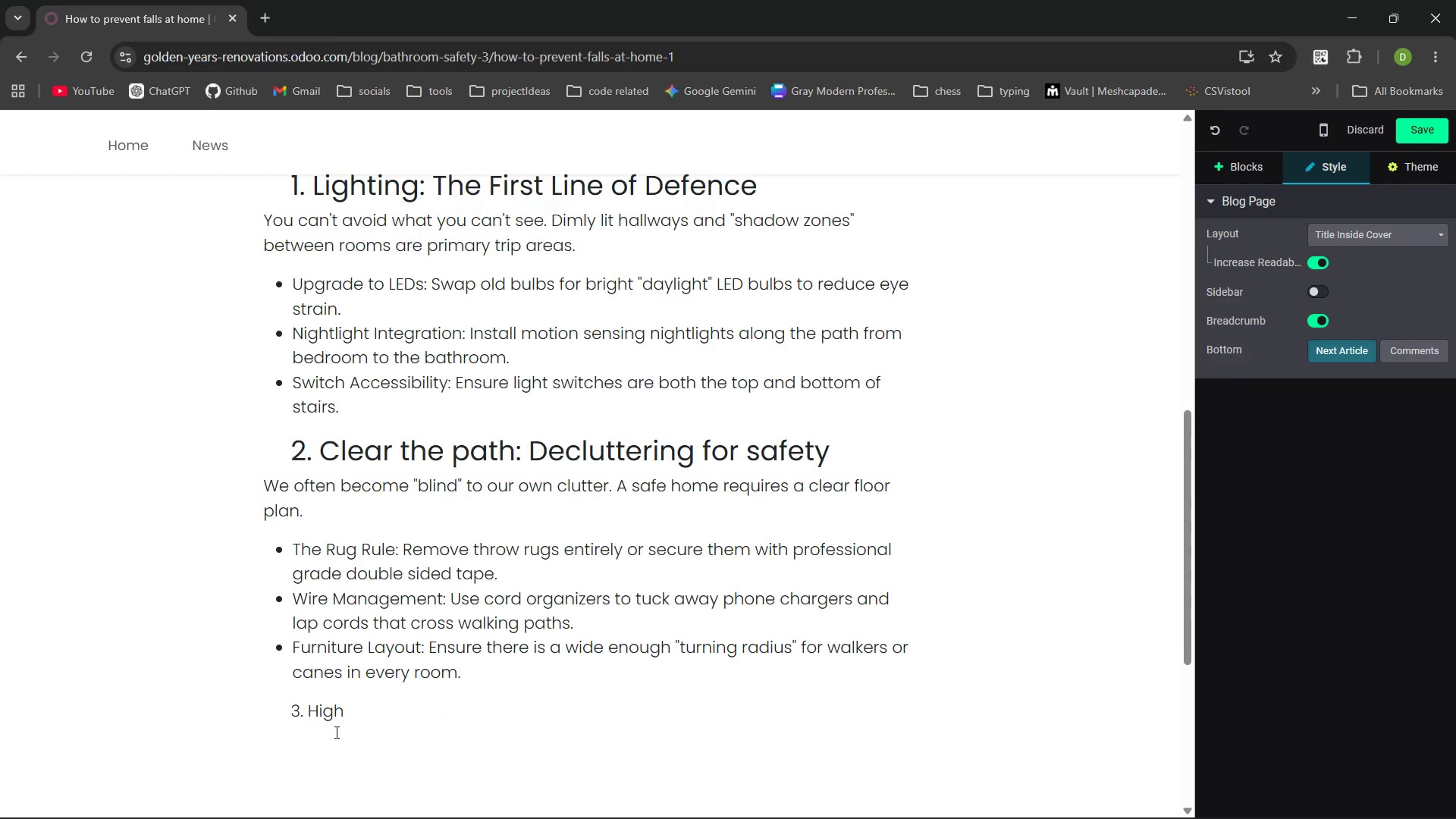 
key(Control+ArrowRight)
 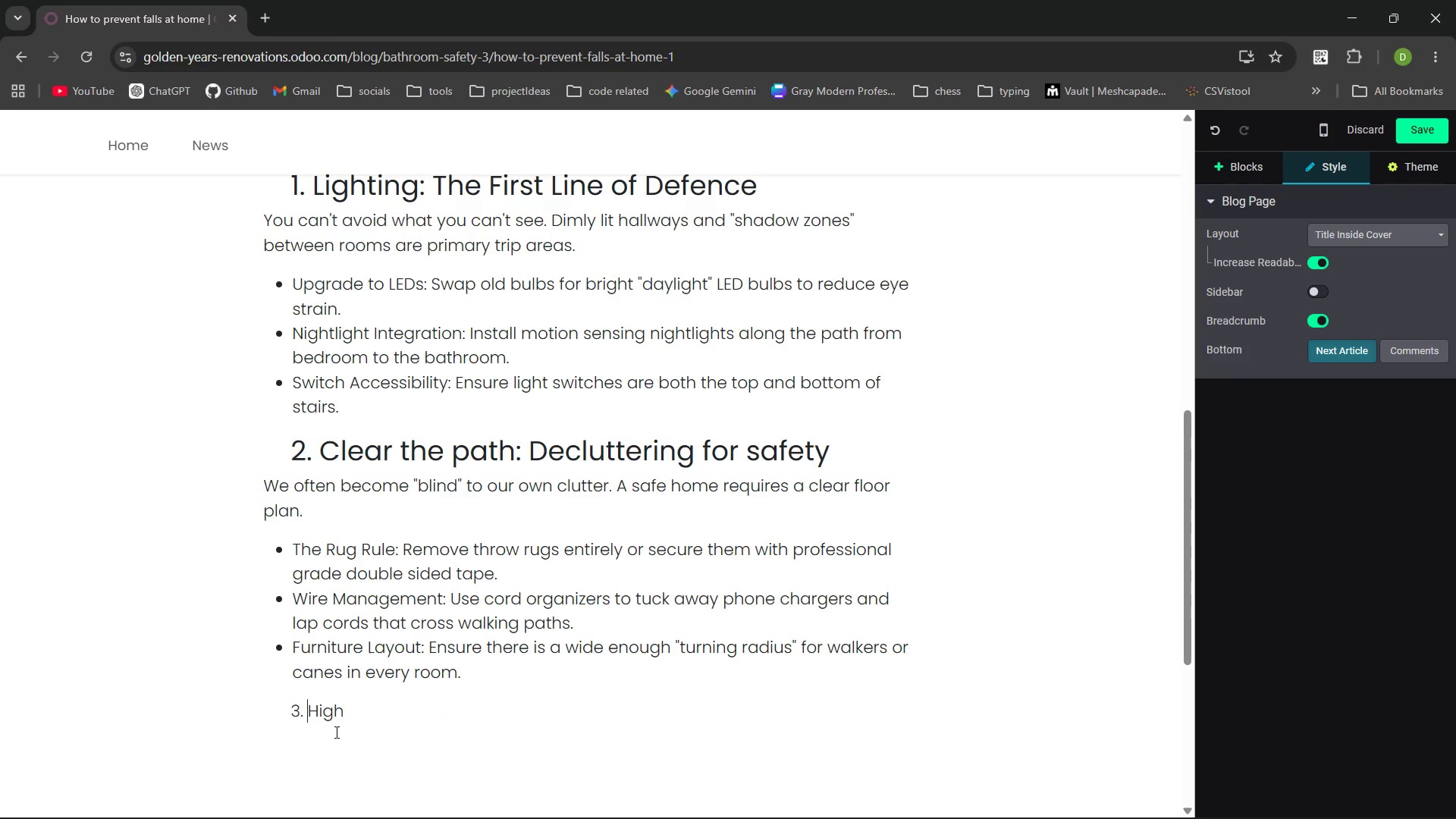 
key(Control+ArrowRight)
 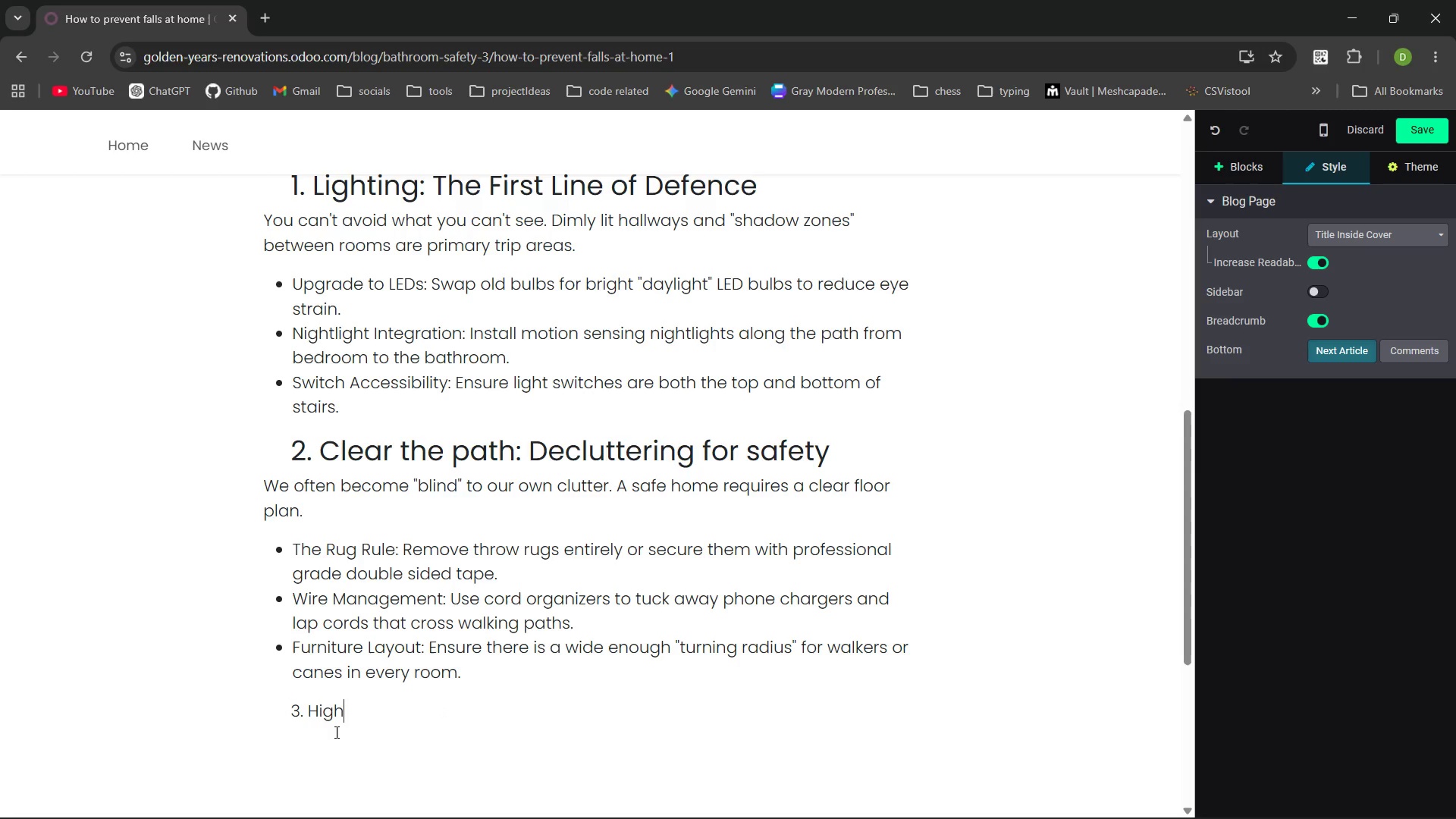 
key(Control+ArrowRight)
 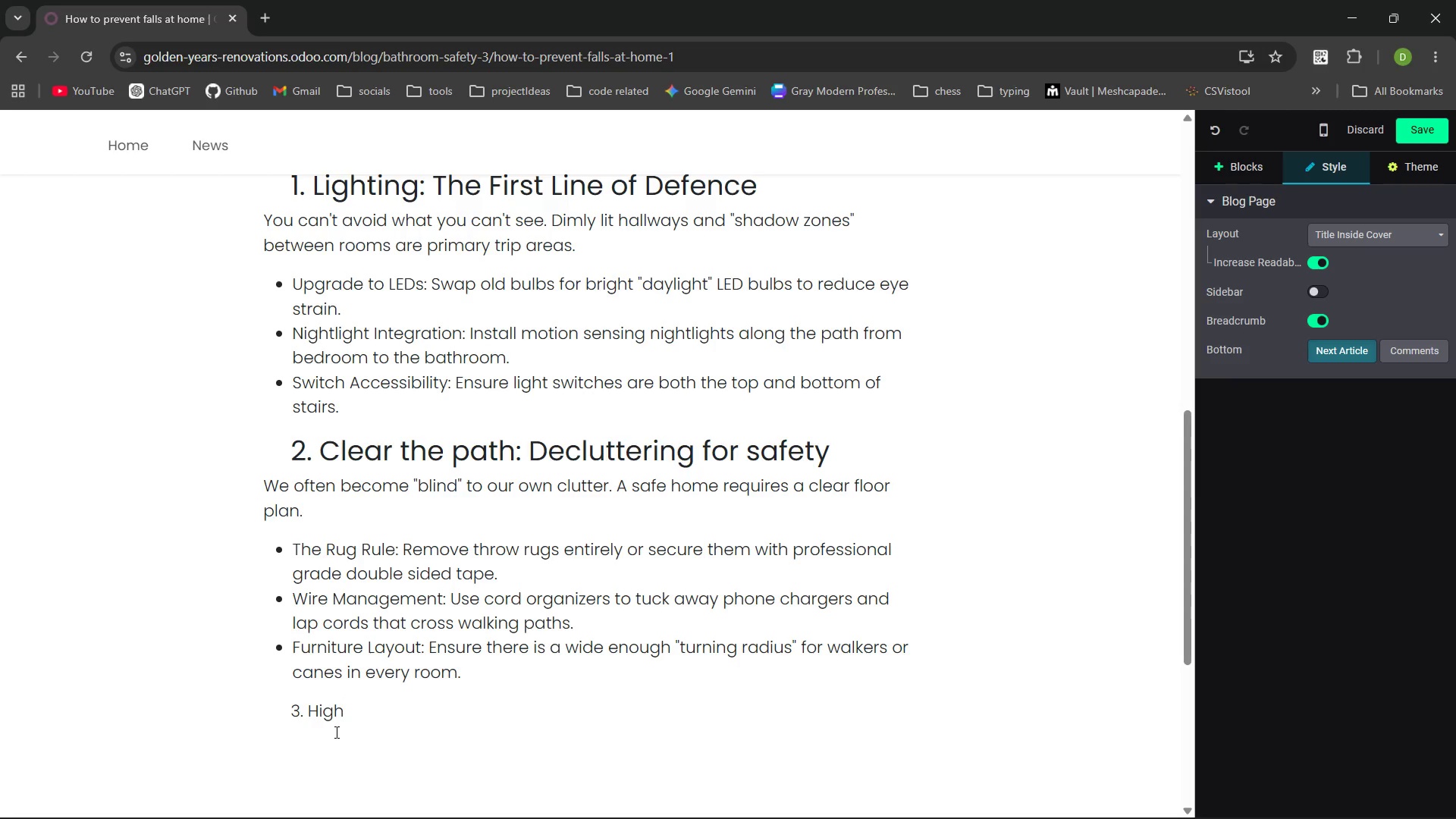 
type( Traffic Zones: THe )
key(Backspace)
key(Backspace)
key(Backspace)
type(he kitchen and Bedroom)
 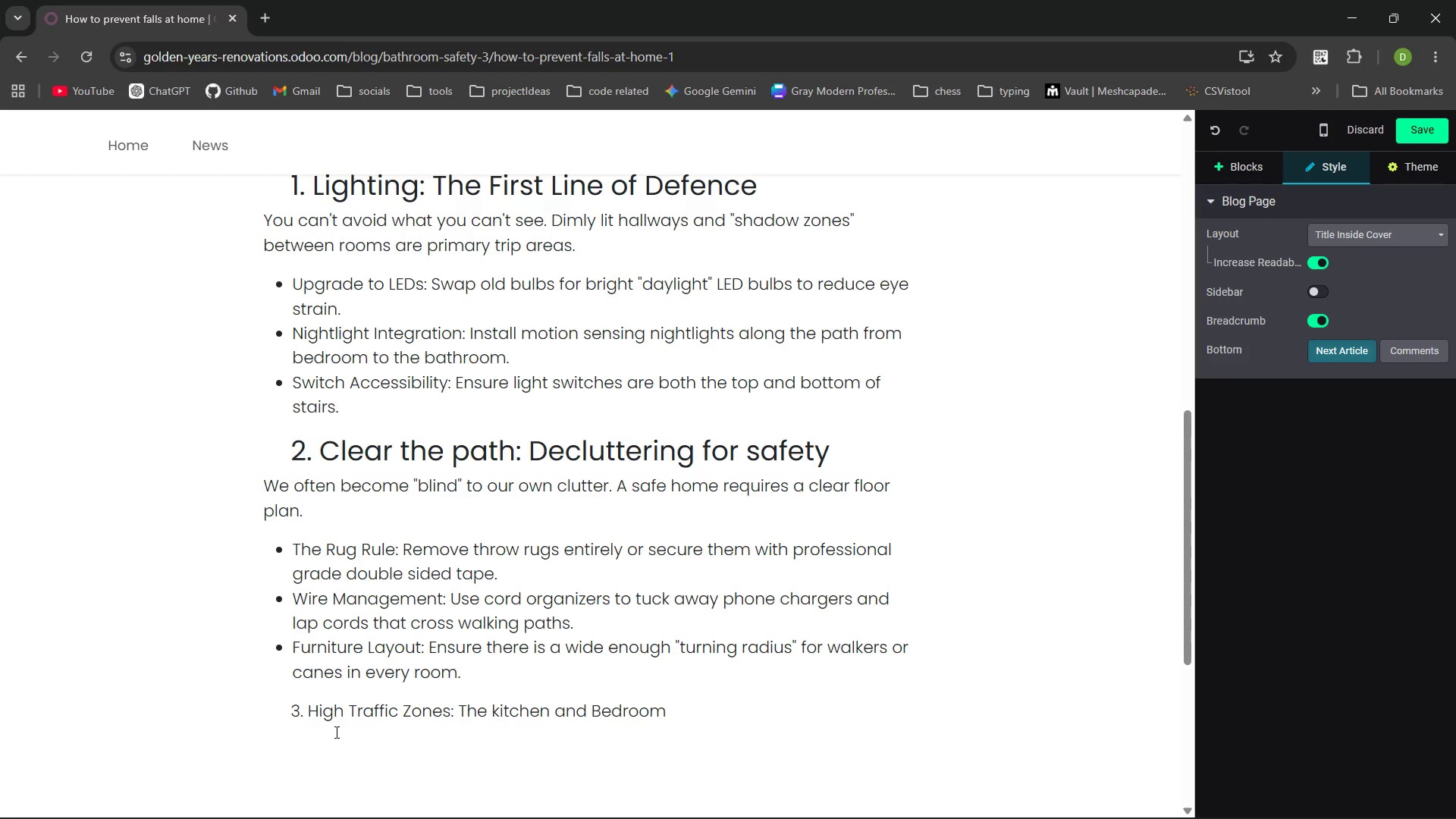 
key(Control+ArrowLeft)
 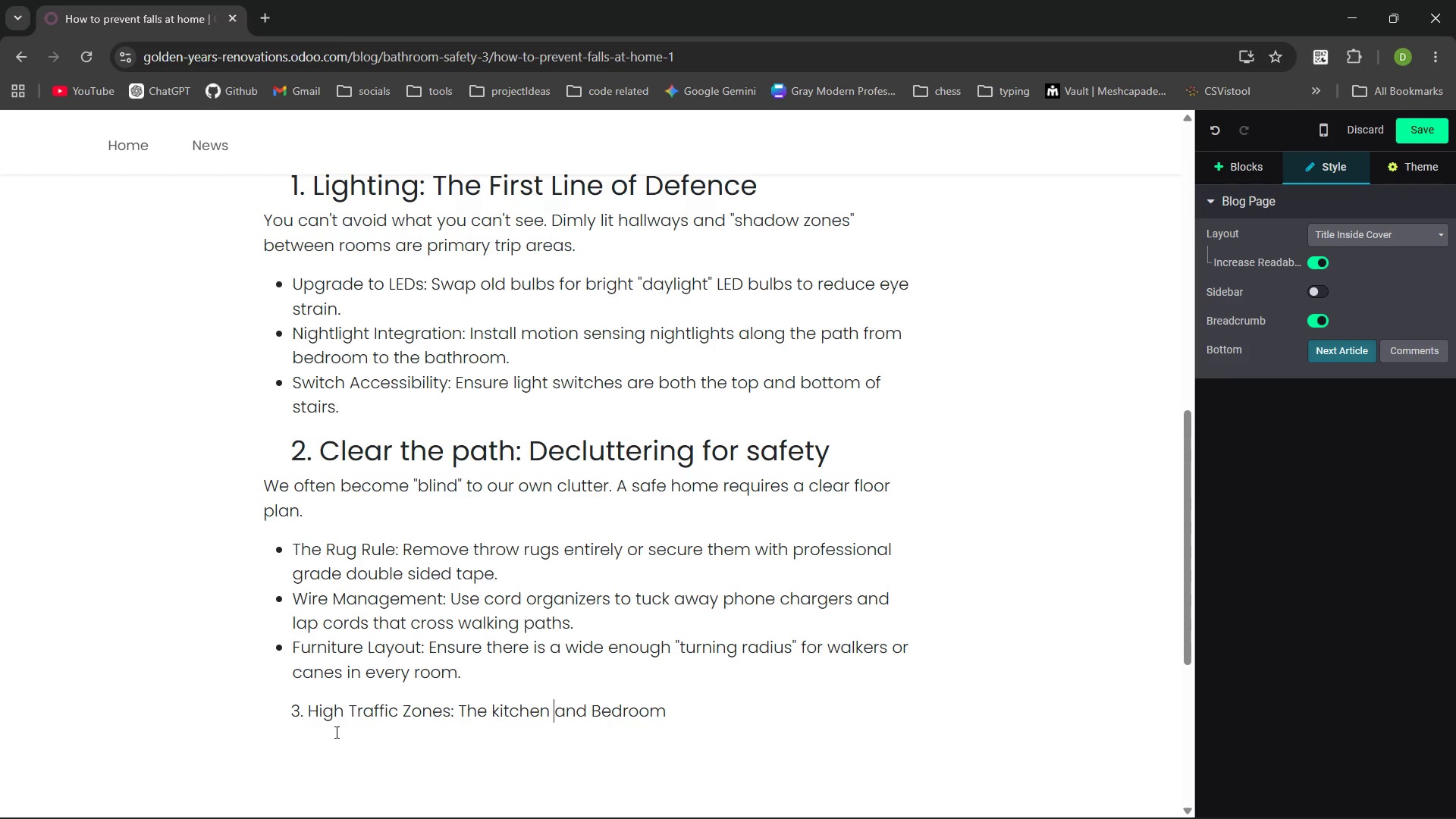 
key(Control+ArrowLeft)
 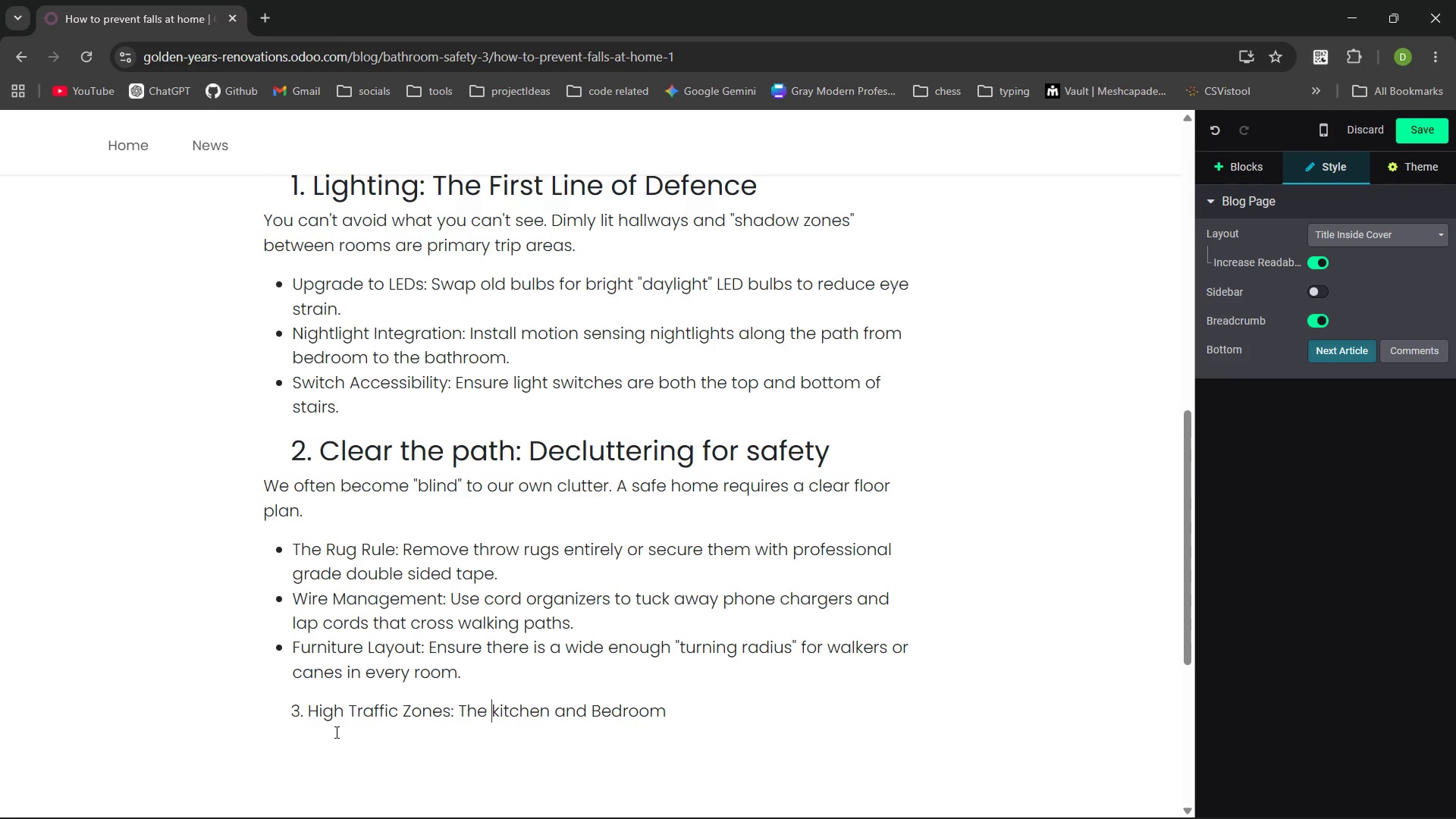 
key(Control+ArrowLeft)
 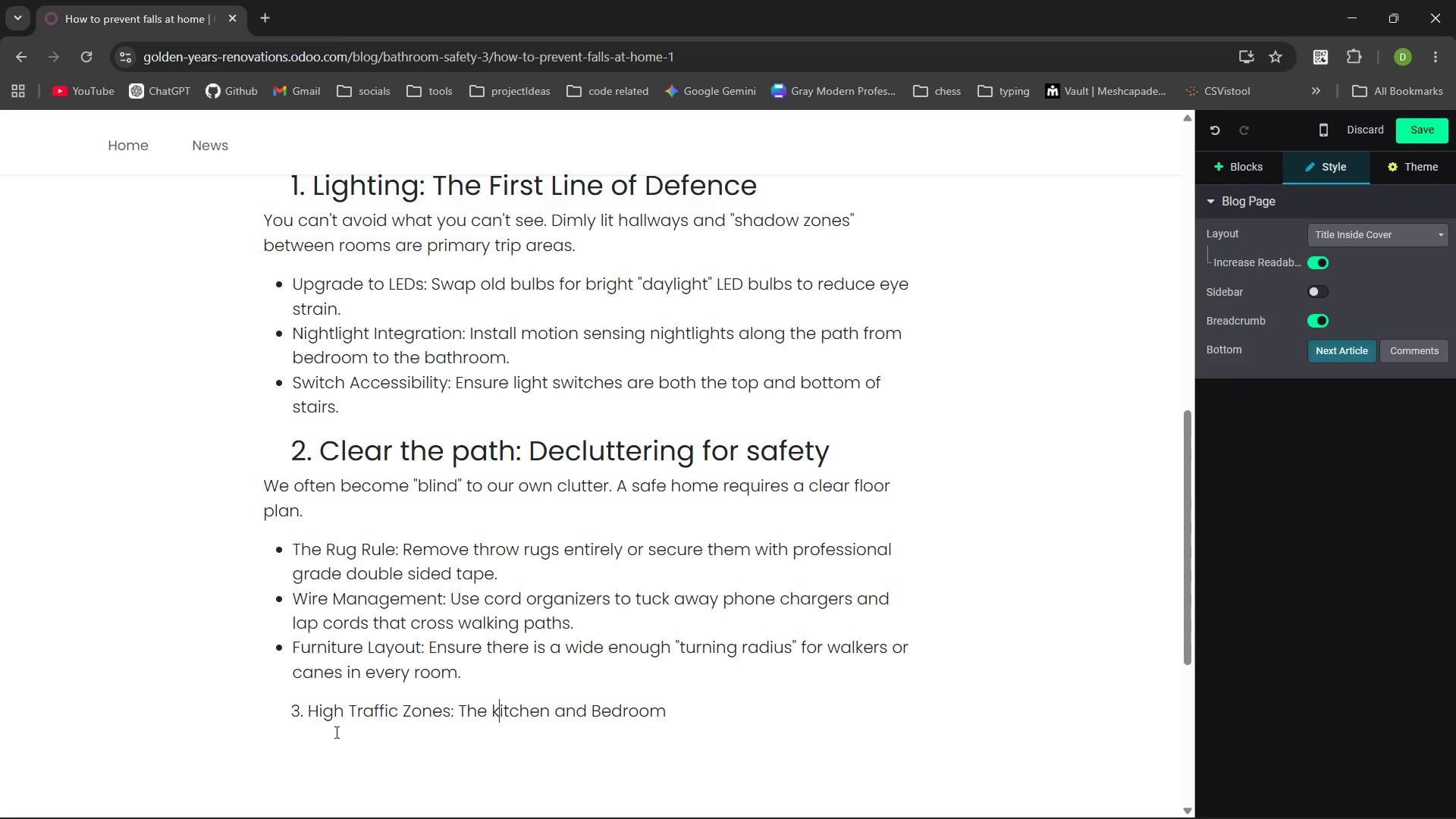 
key(ArrowRight)
 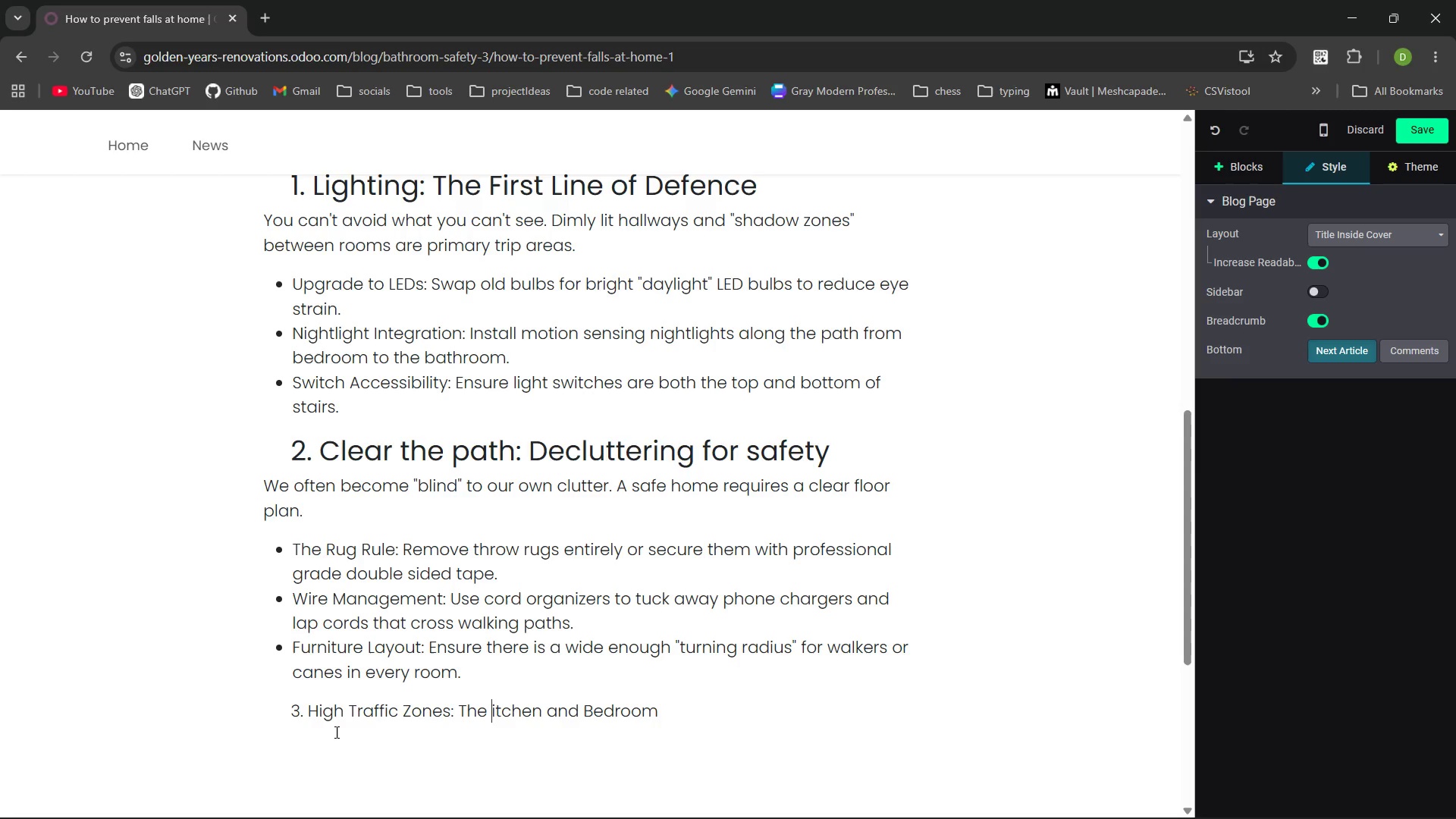 
key(Backspace)
 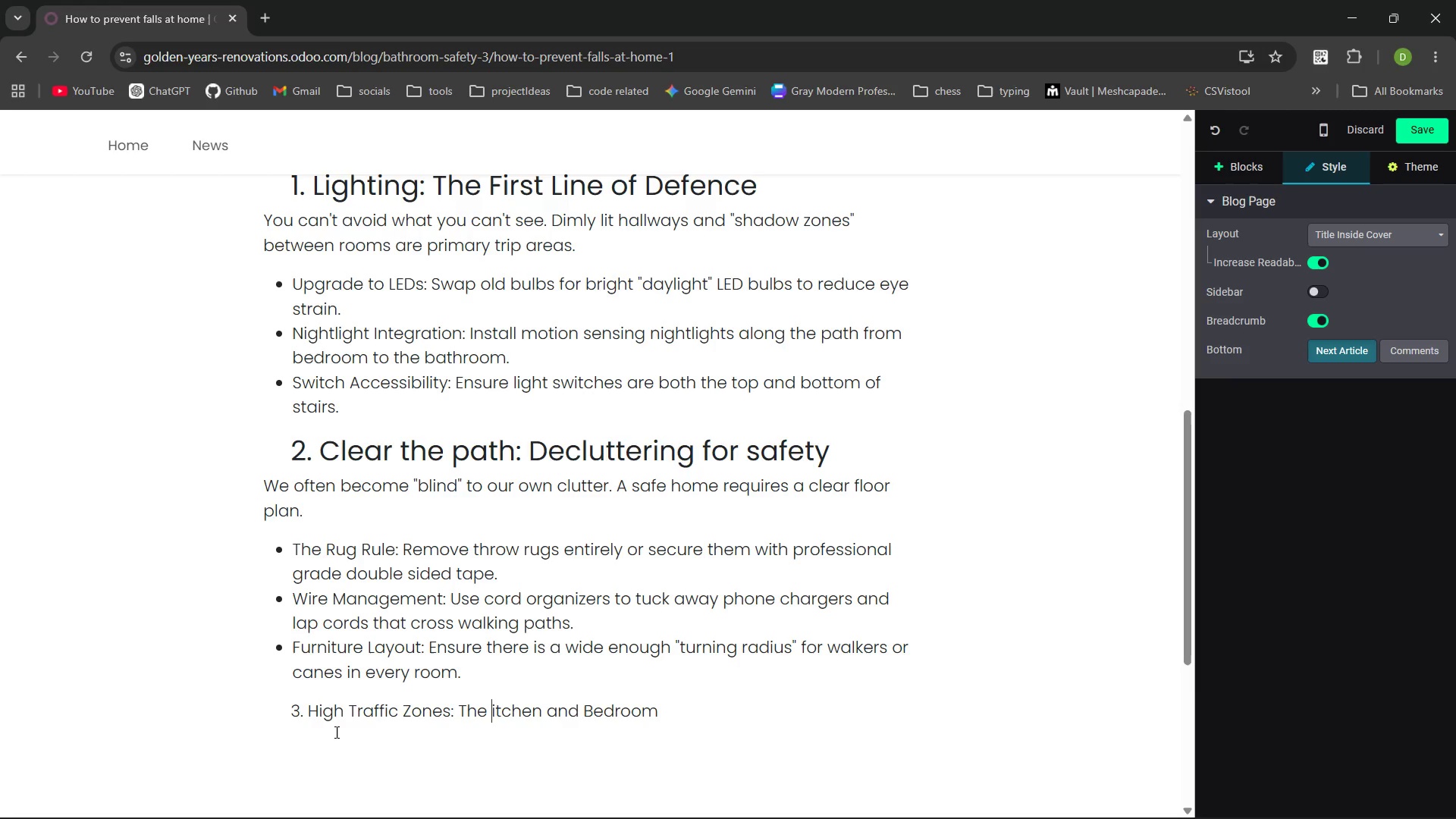 
key(Shift+ShiftLeft)
 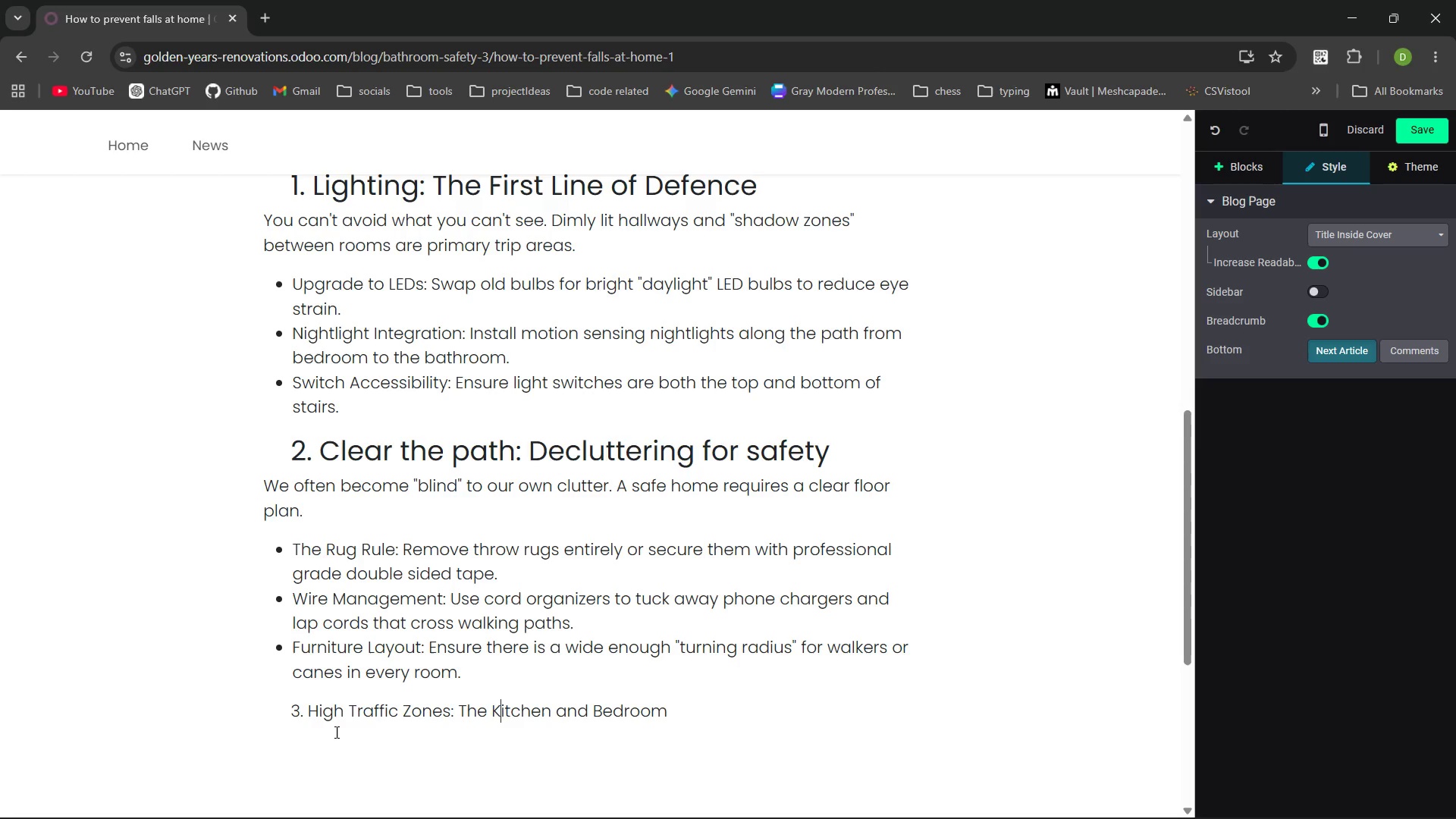 
key(Shift+K)
 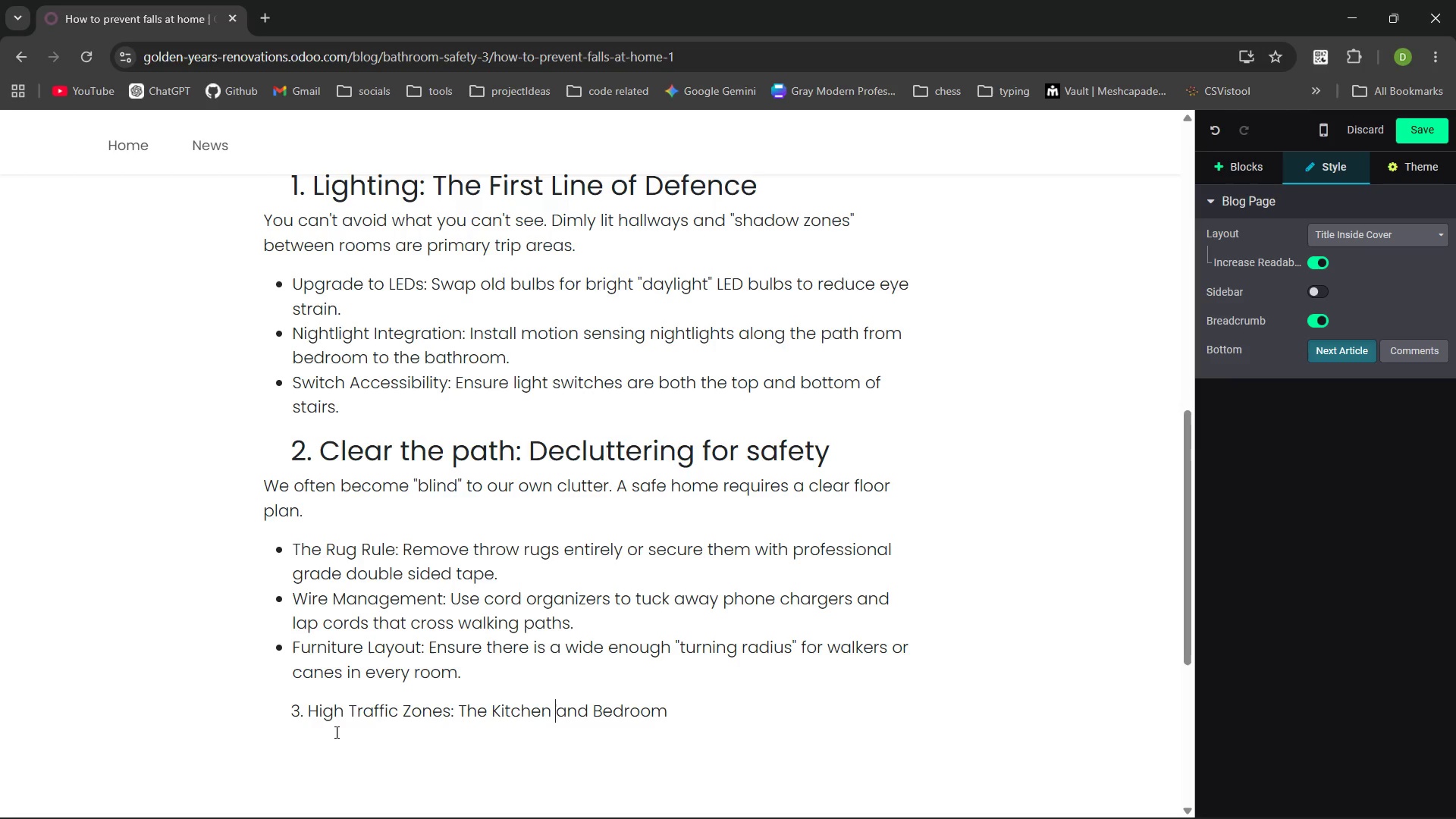 
key(Control+ArrowRight)
 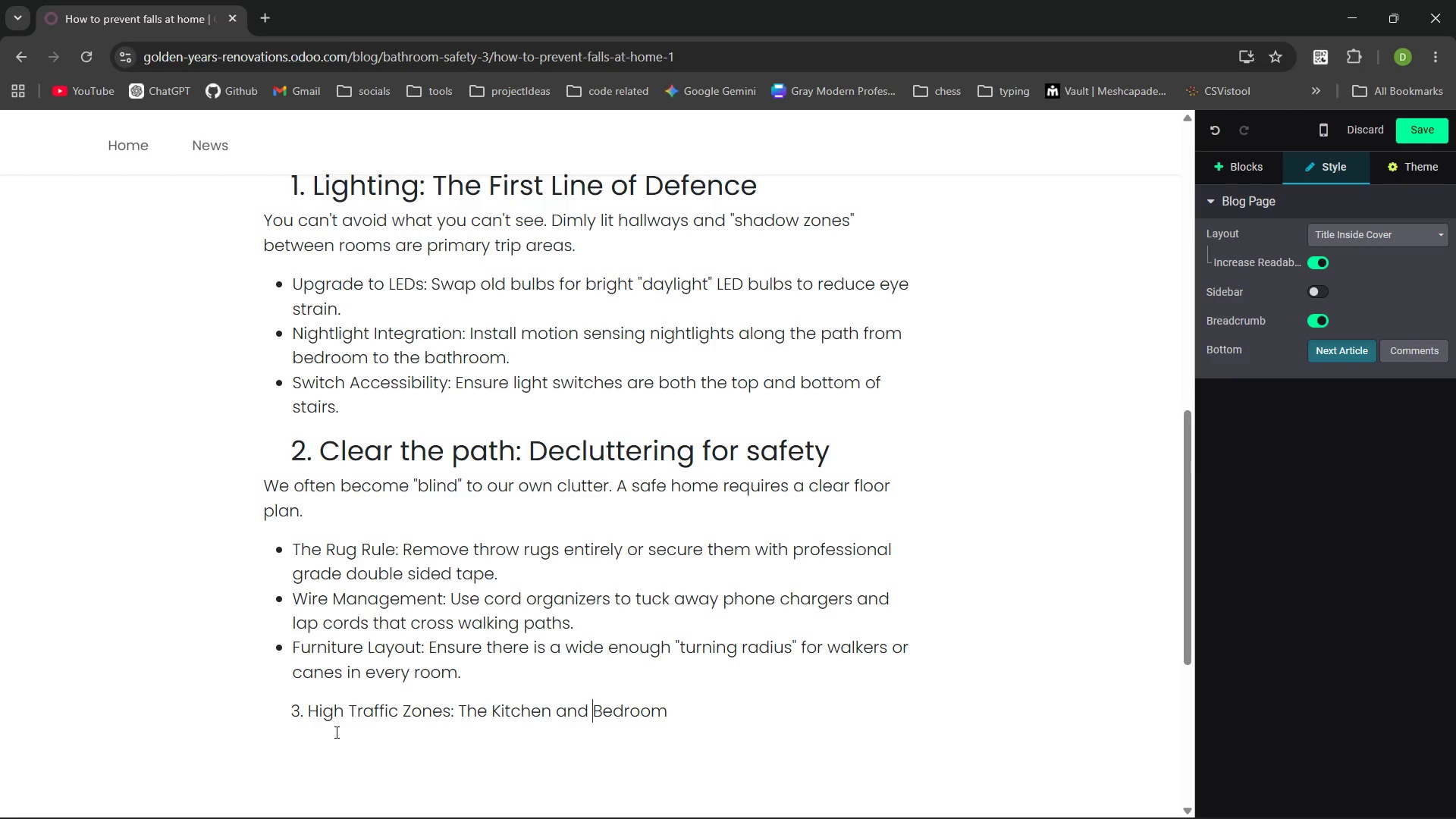 
key(Control+ArrowRight)
 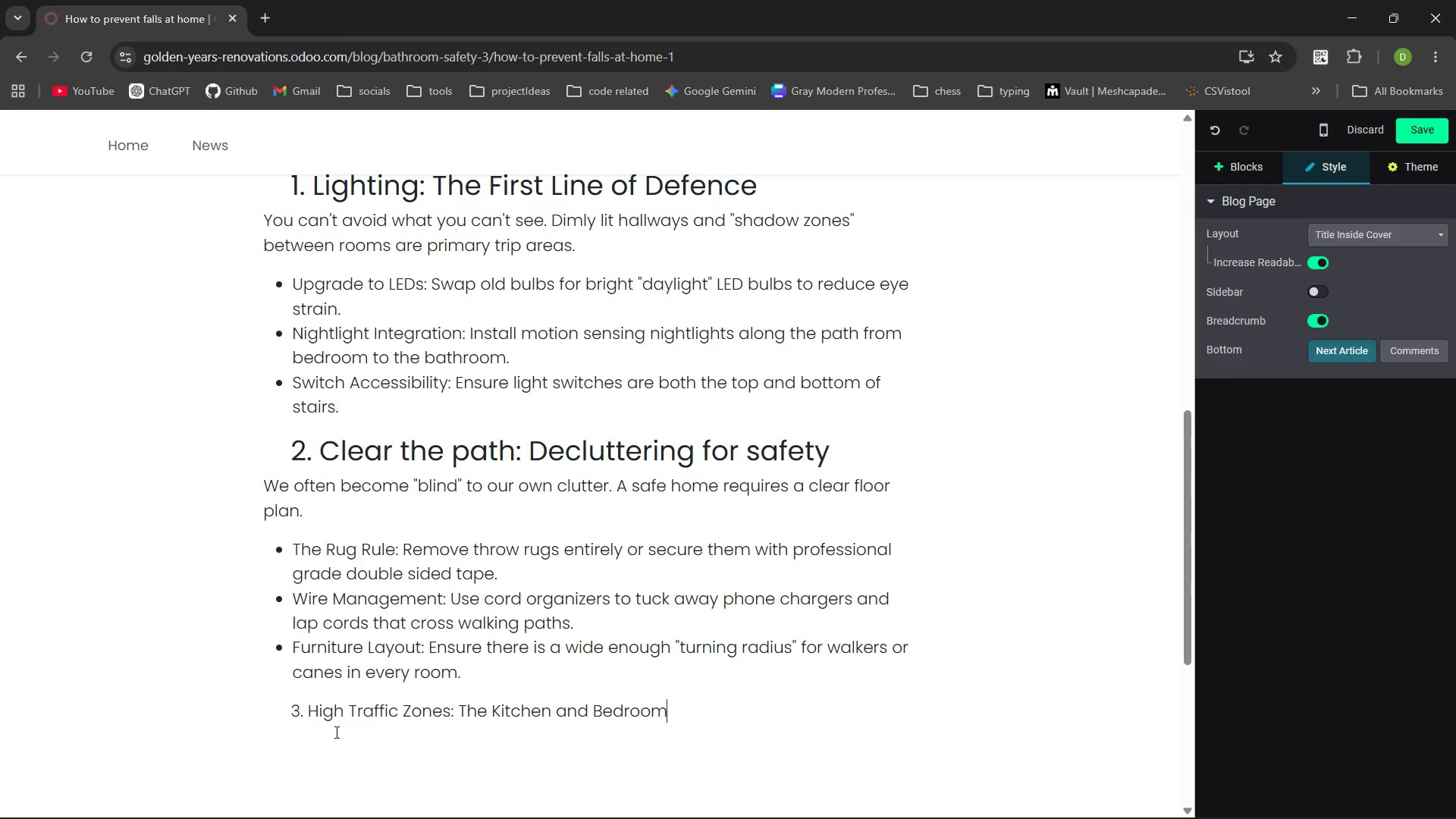 
key(Control+ArrowRight)
 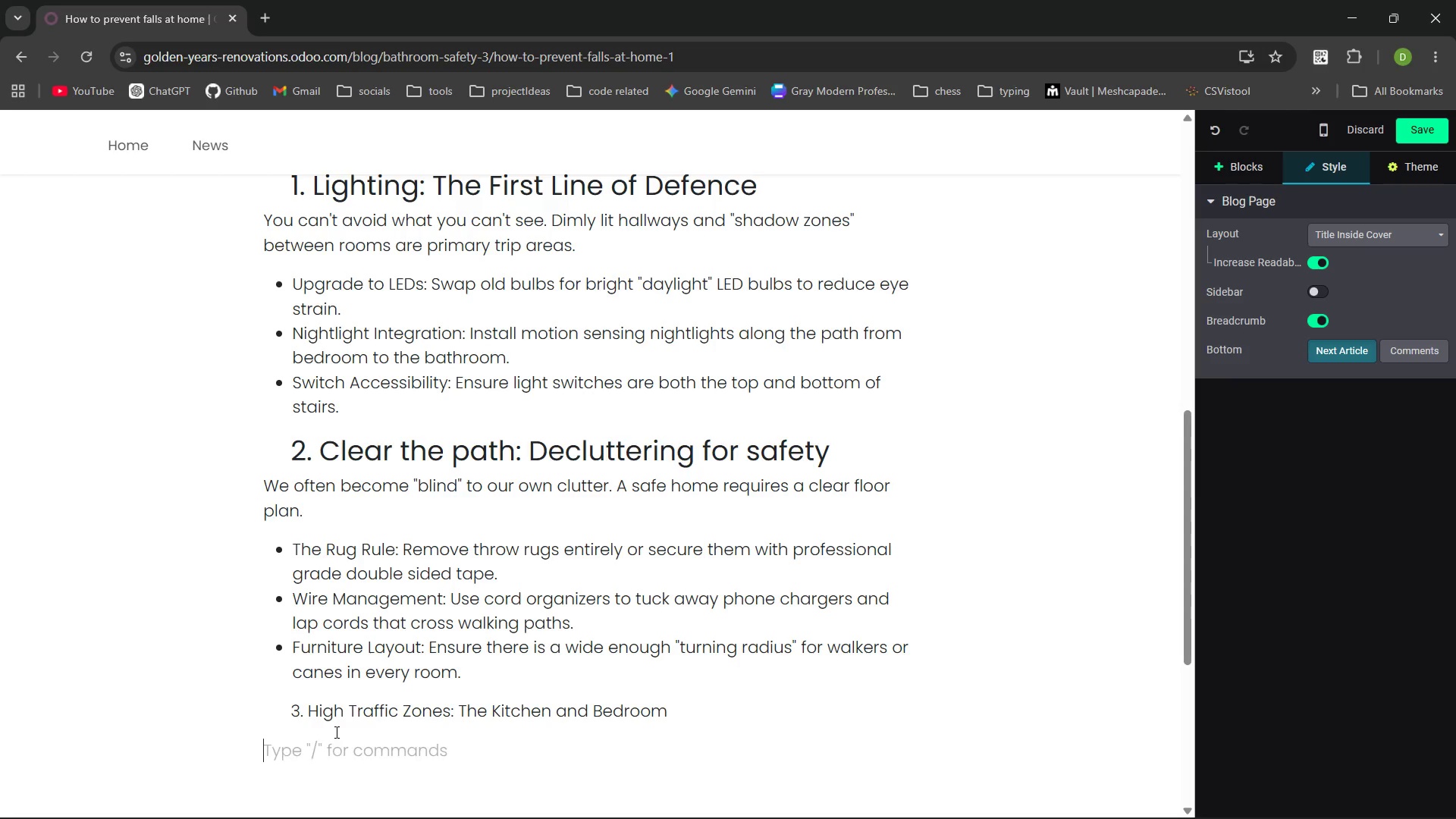 
key(Control+ArrowRight)
 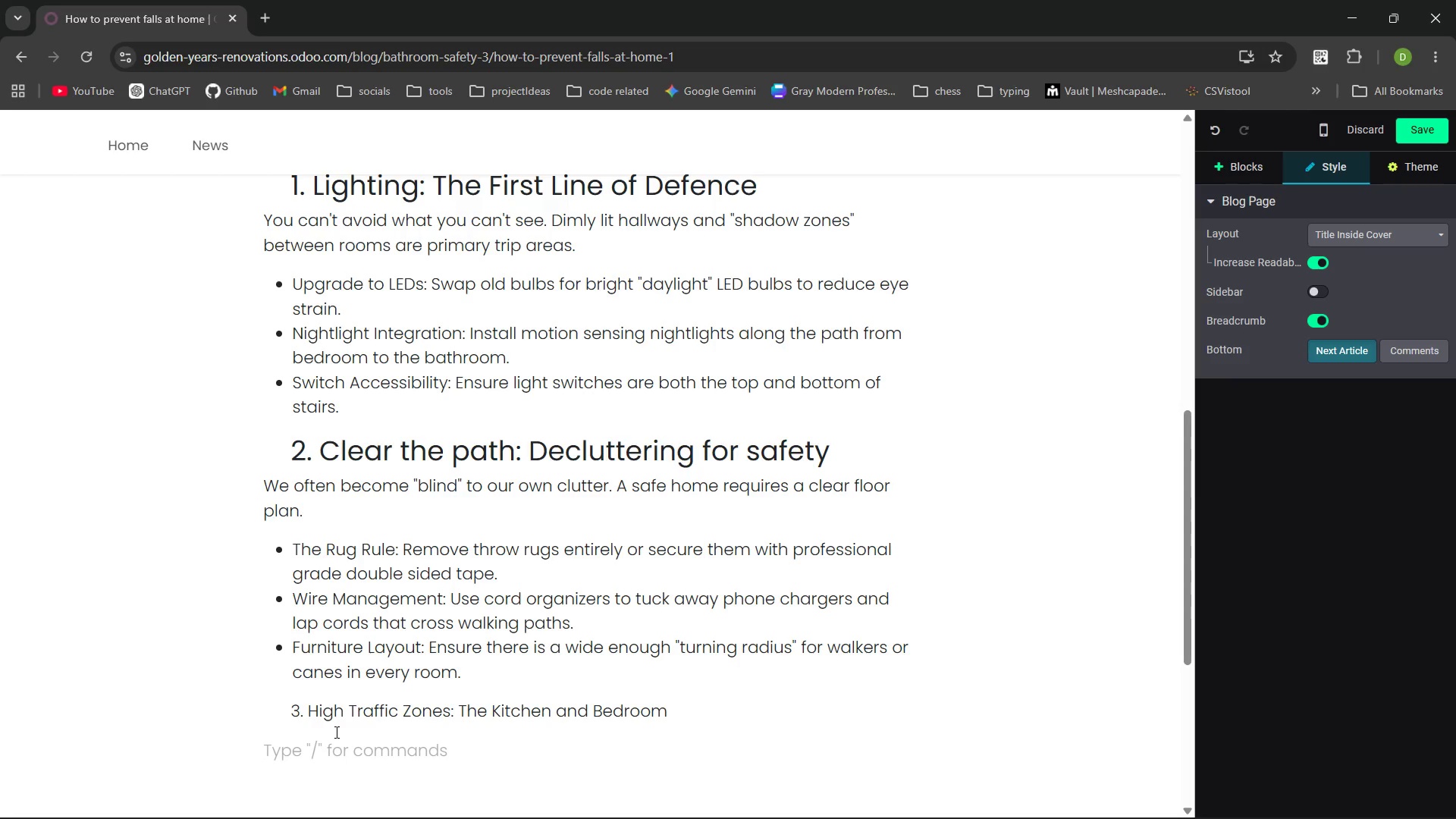 
hold_key(key=ShiftLeft, duration=0.44)
 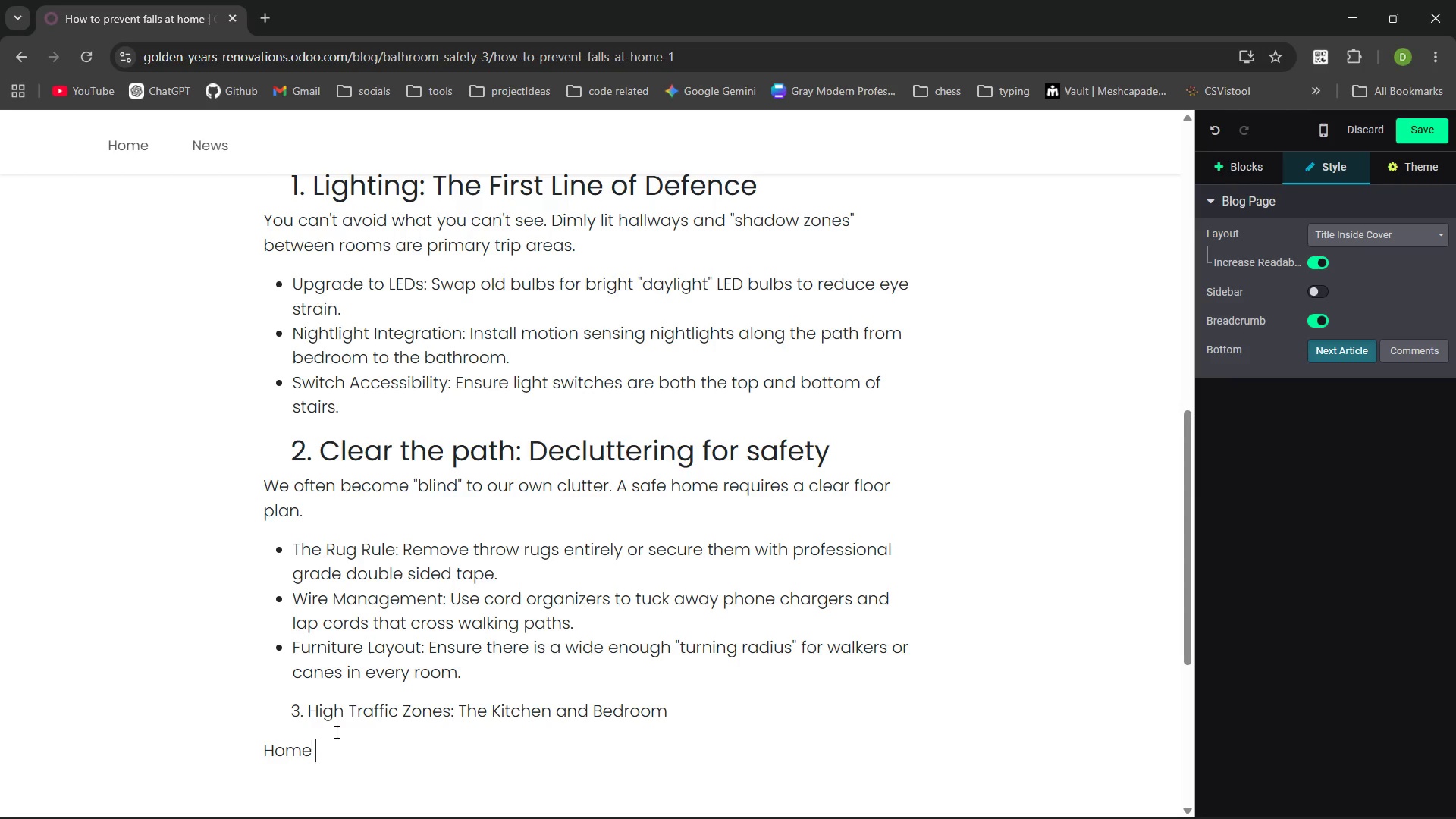 
hold_key(key=H, duration=8.31)
 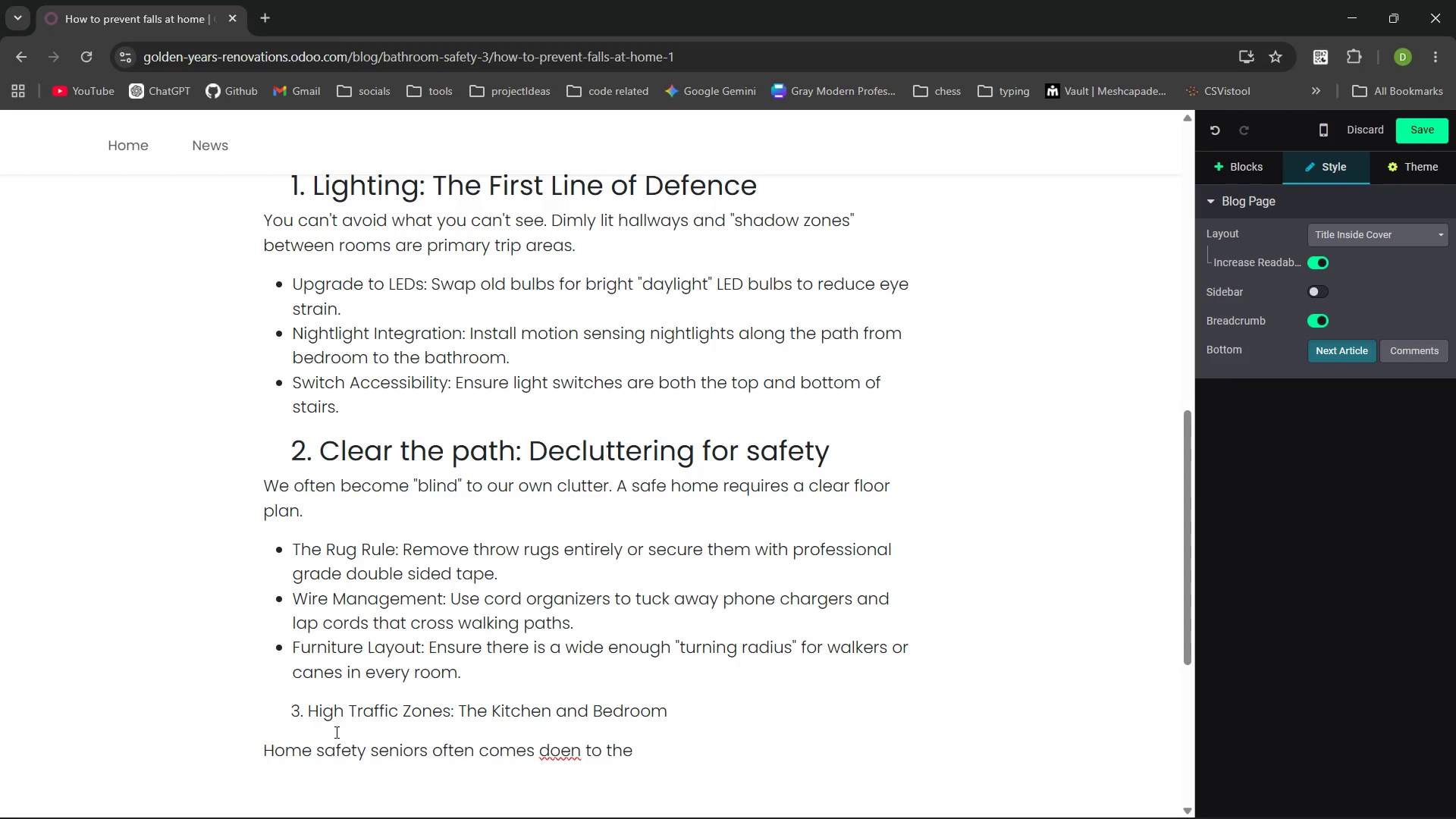 
type(ome safety seniors often comes doen to te )
 